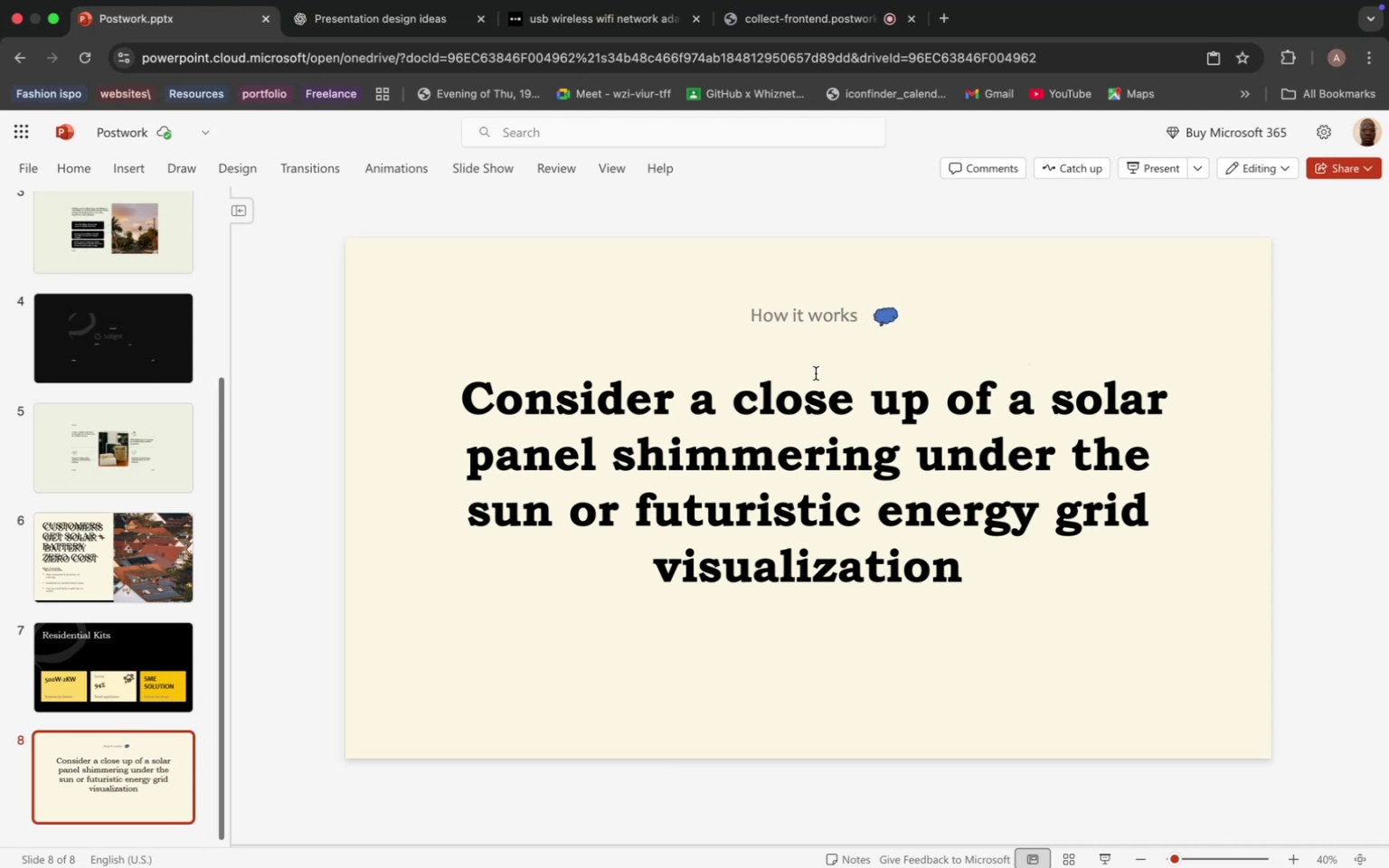 
left_click([659, 345])
 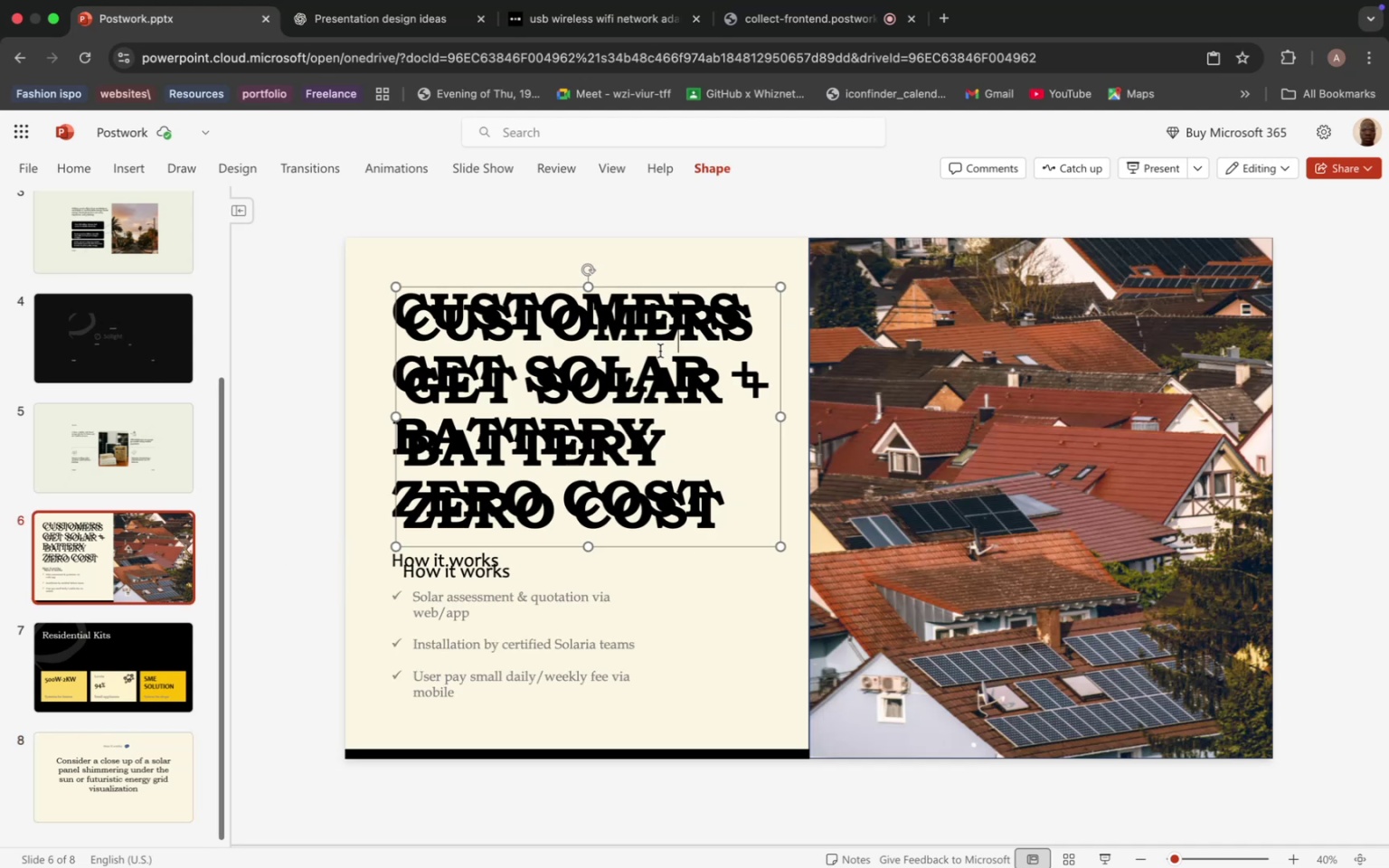 
key(Backspace)
 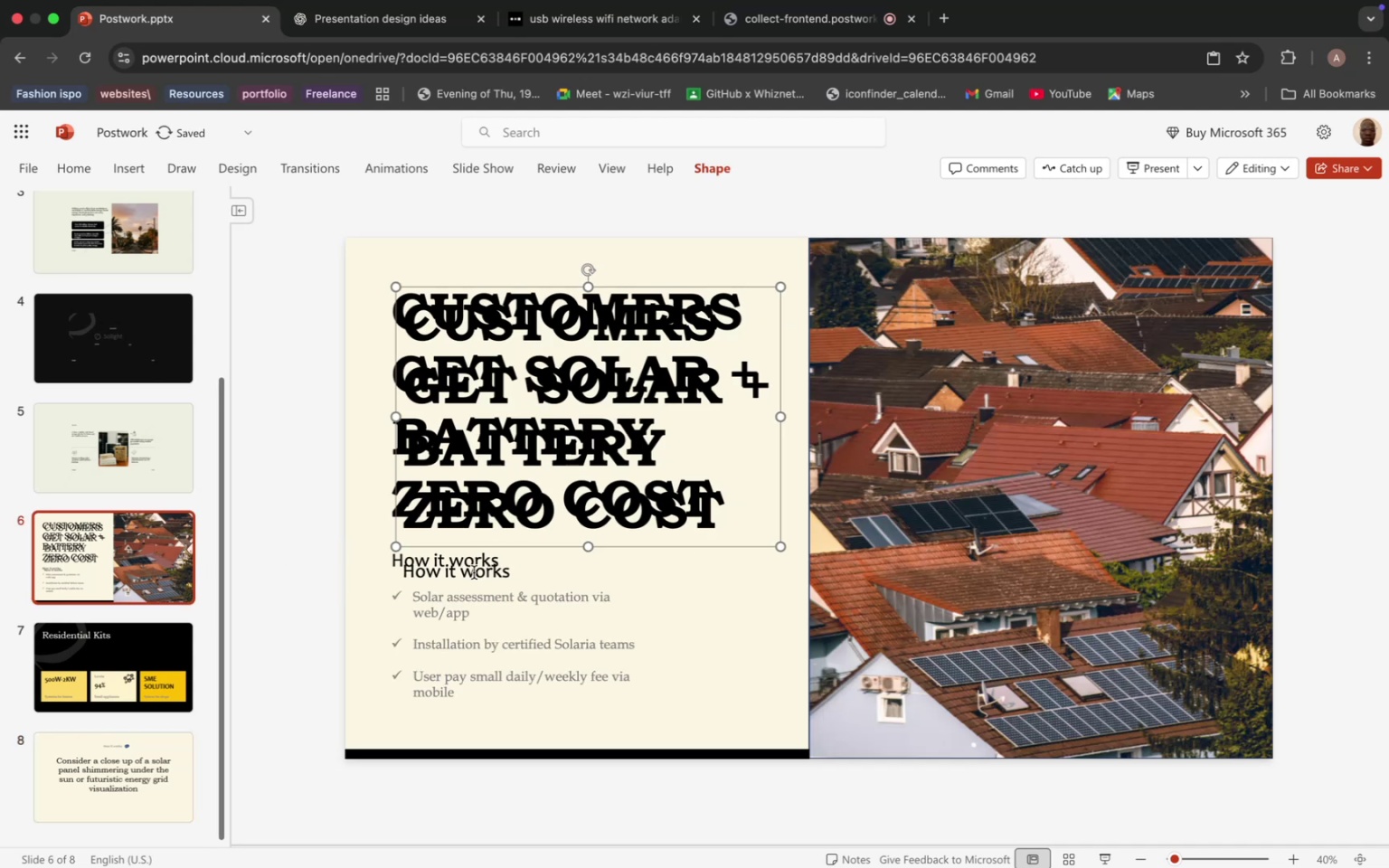 
left_click([474, 572])
 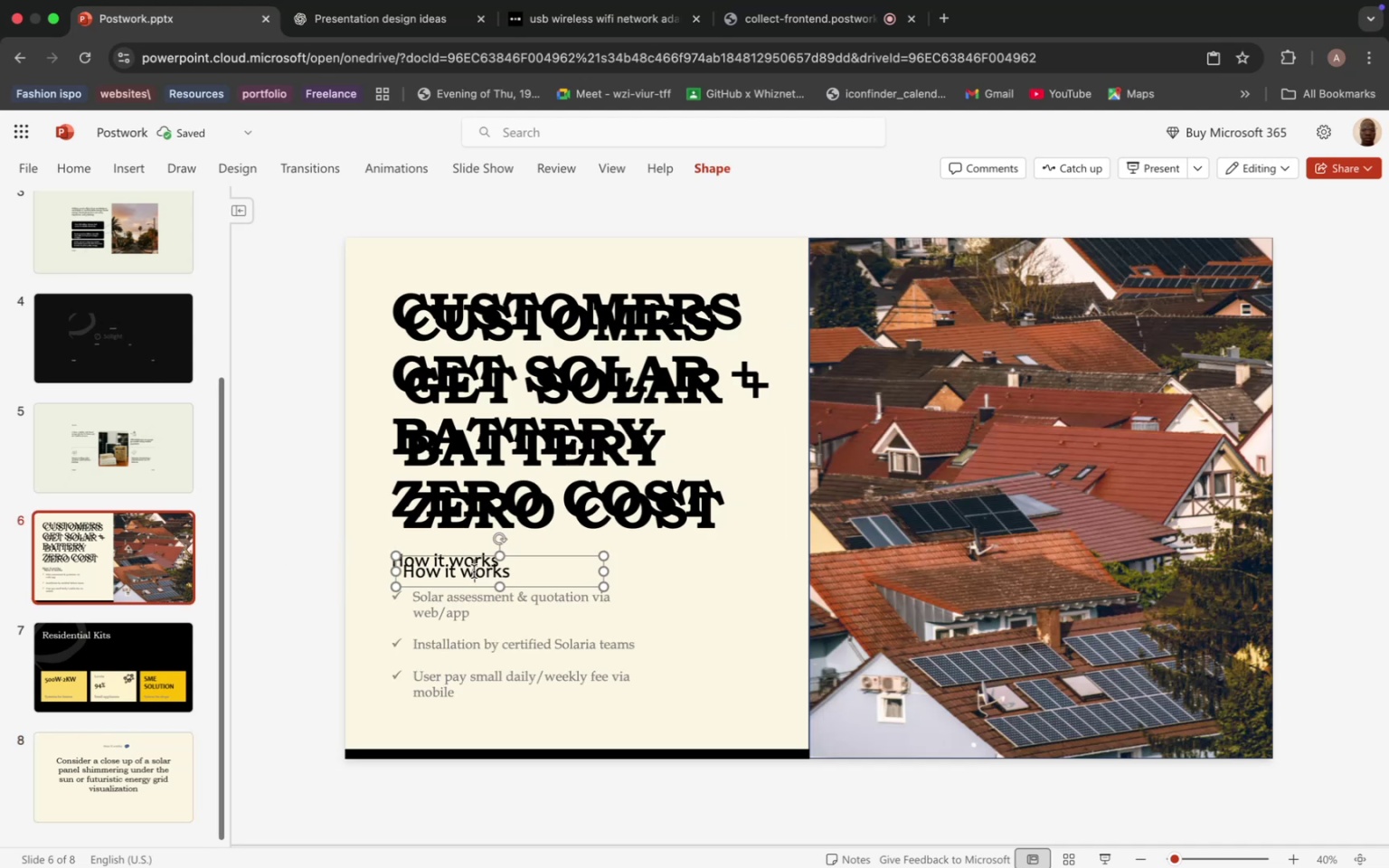 
key(Backspace)
 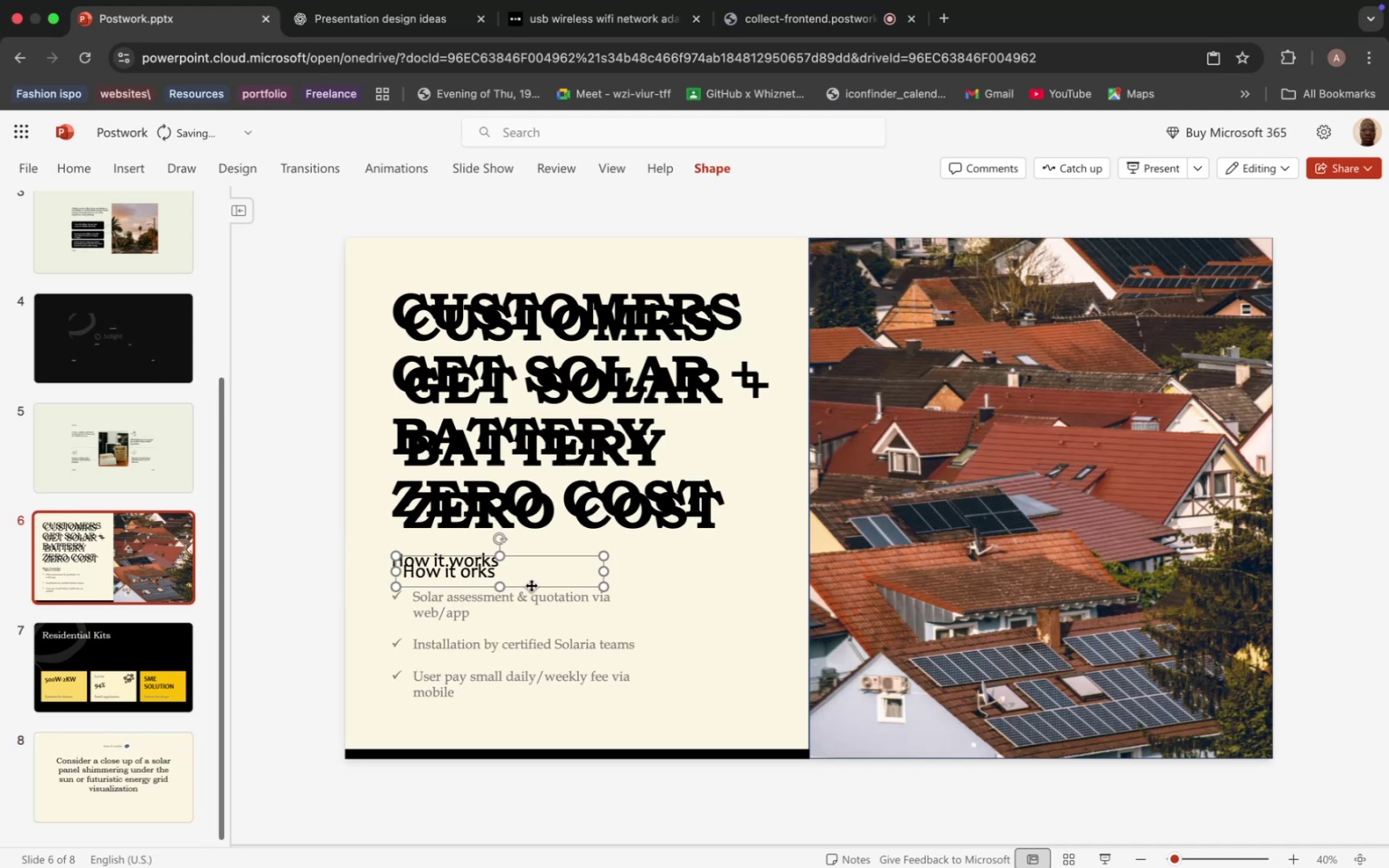 
left_click([532, 586])
 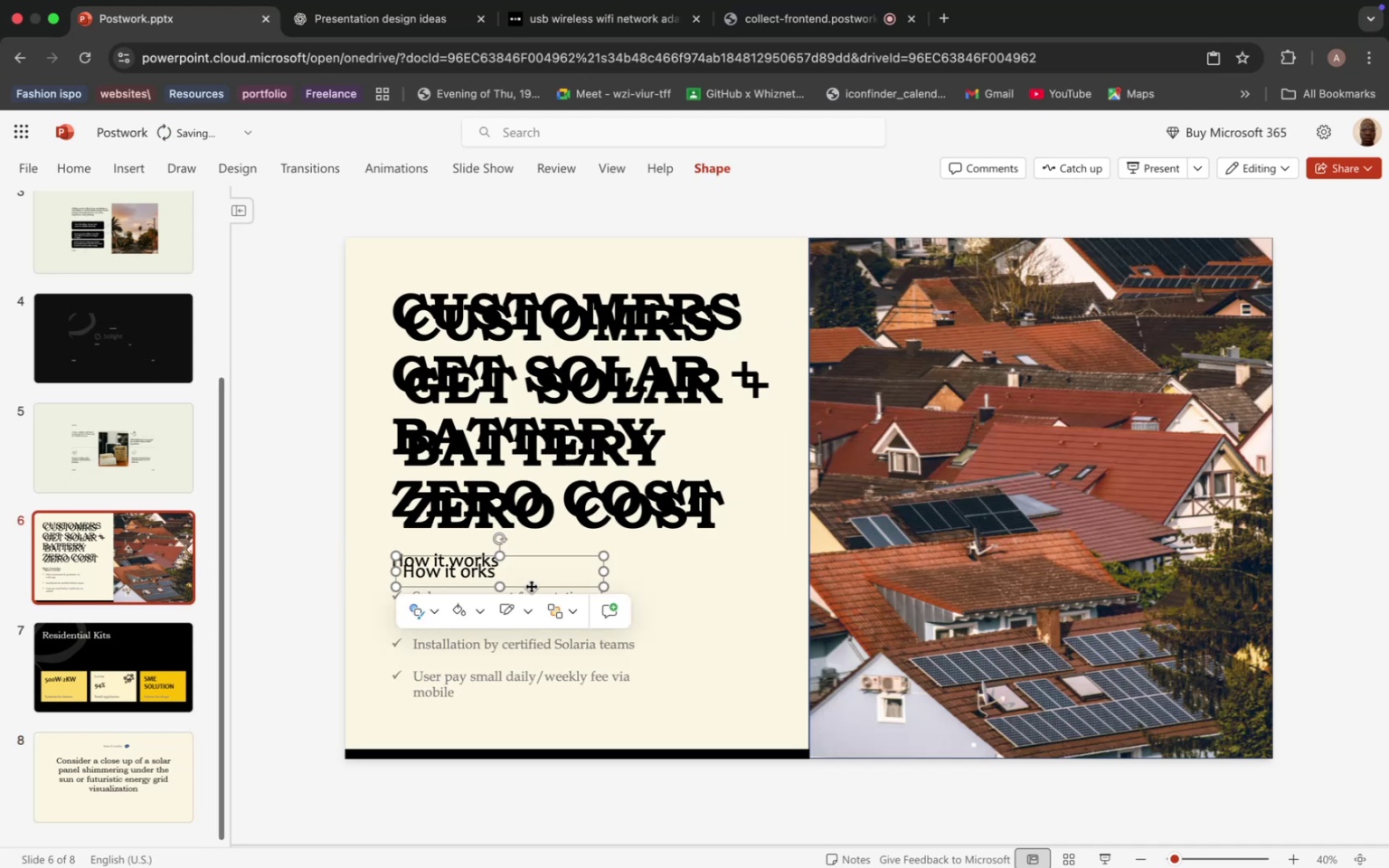 
key(Backspace)
 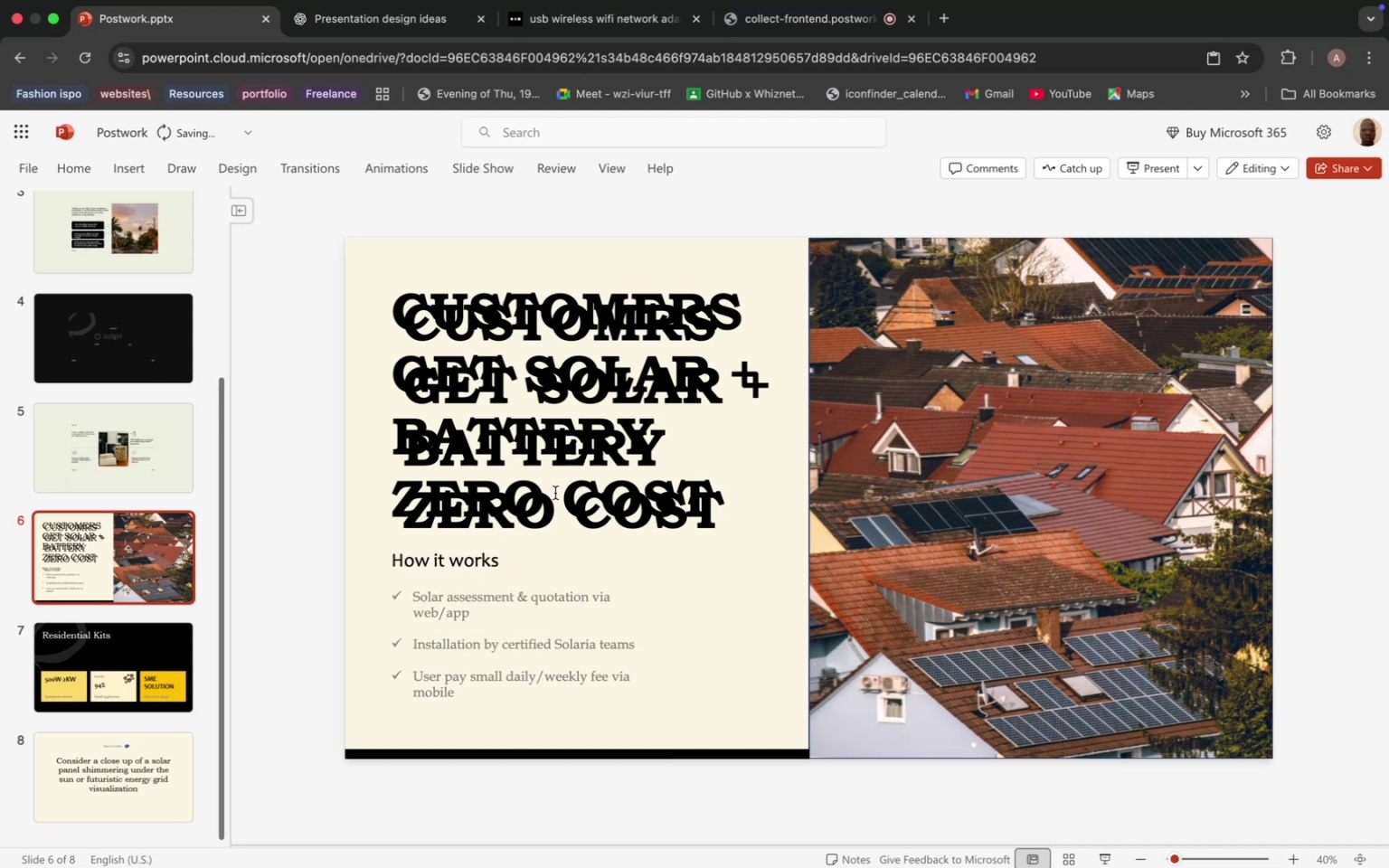 
left_click([555, 493])
 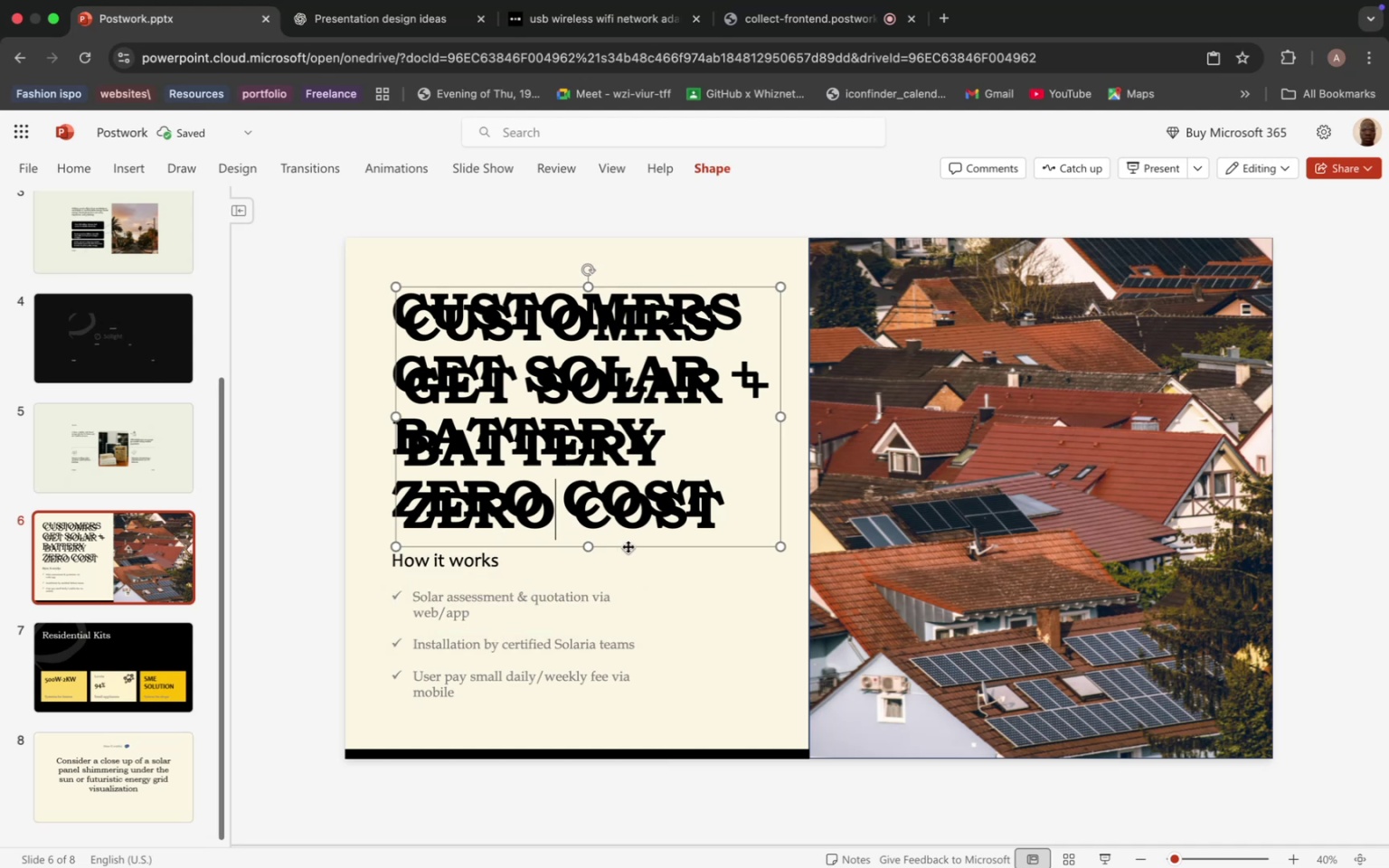 
left_click([627, 545])
 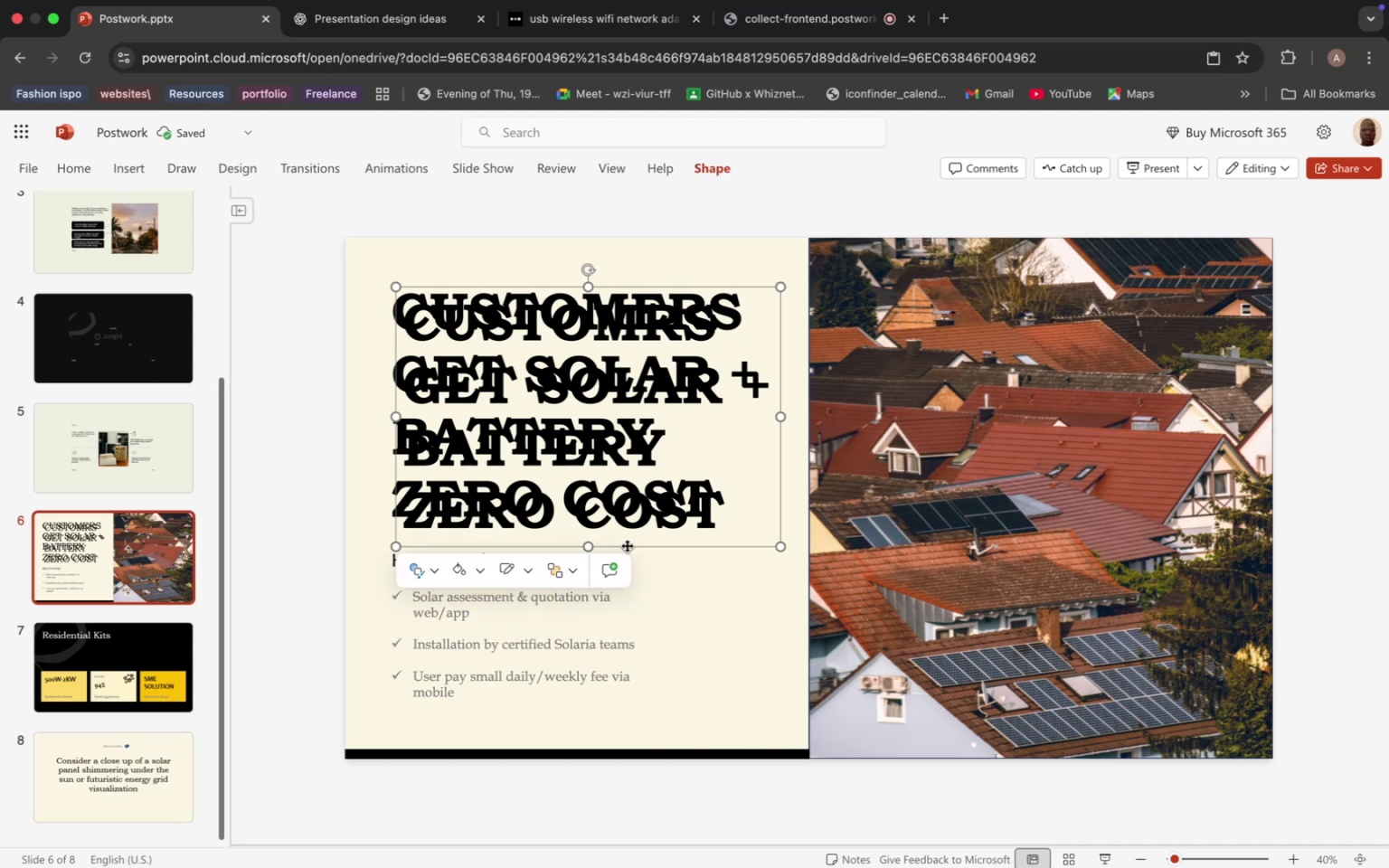 
key(Backspace)
 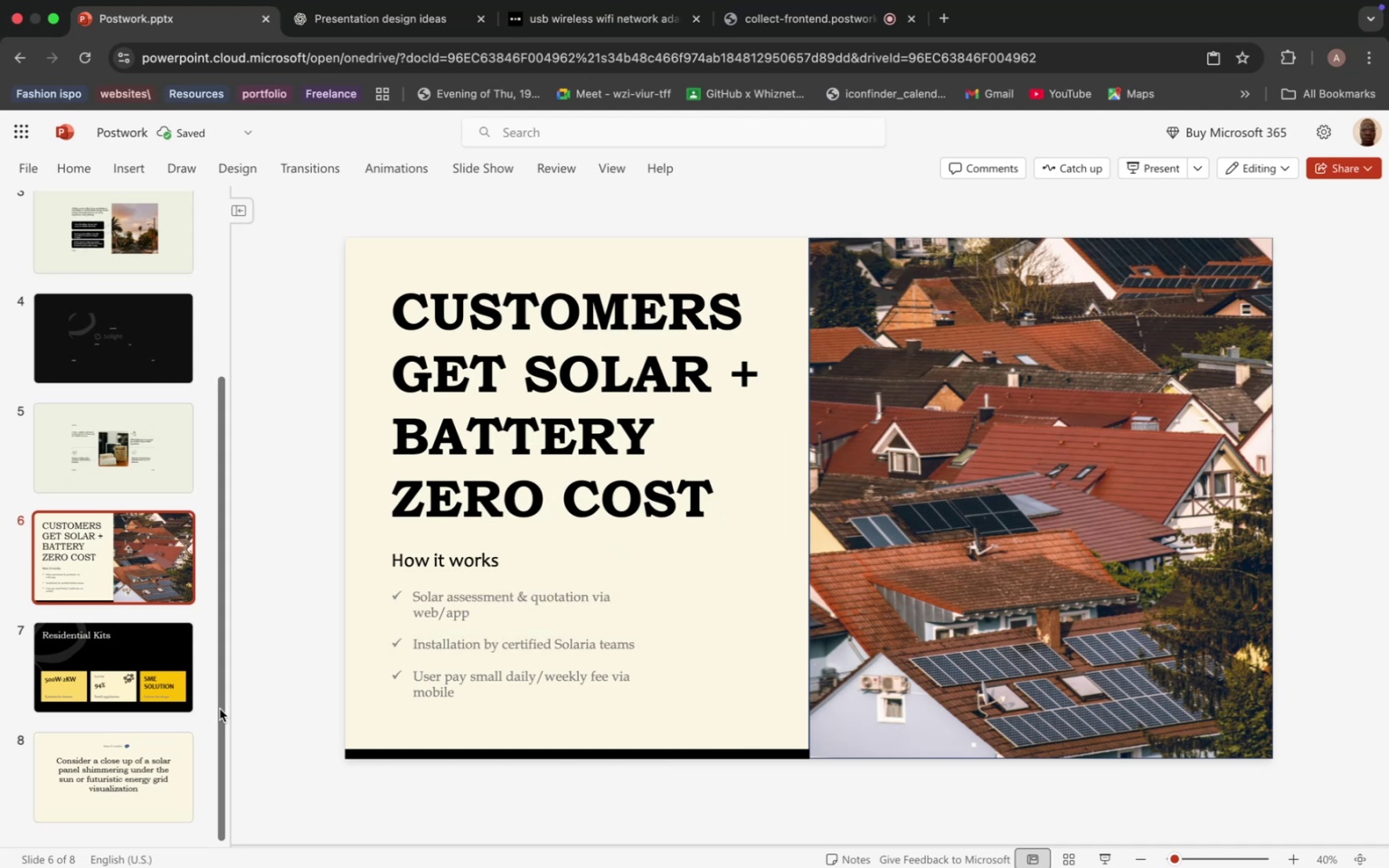 
left_click([130, 768])
 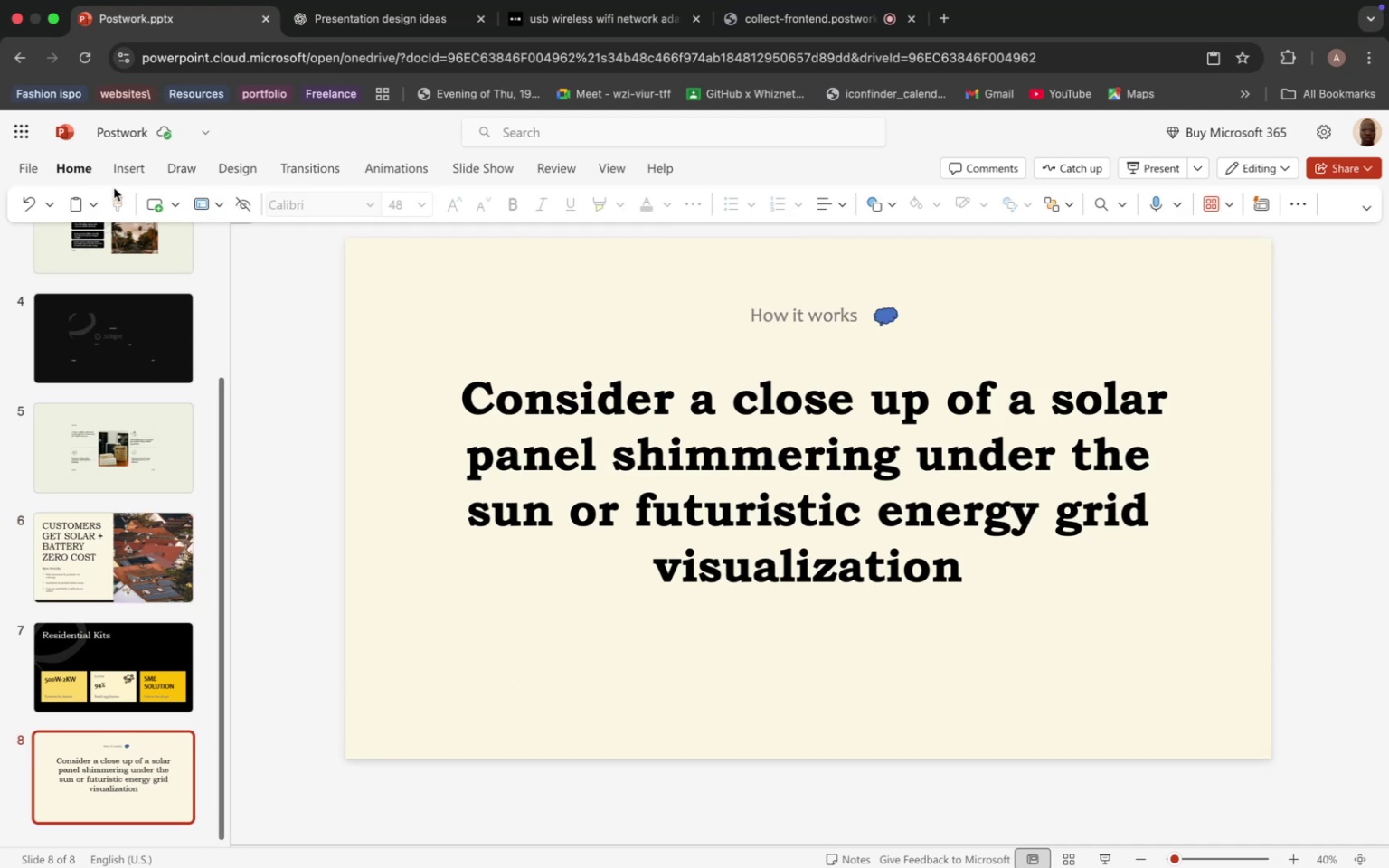 
wait(5.81)
 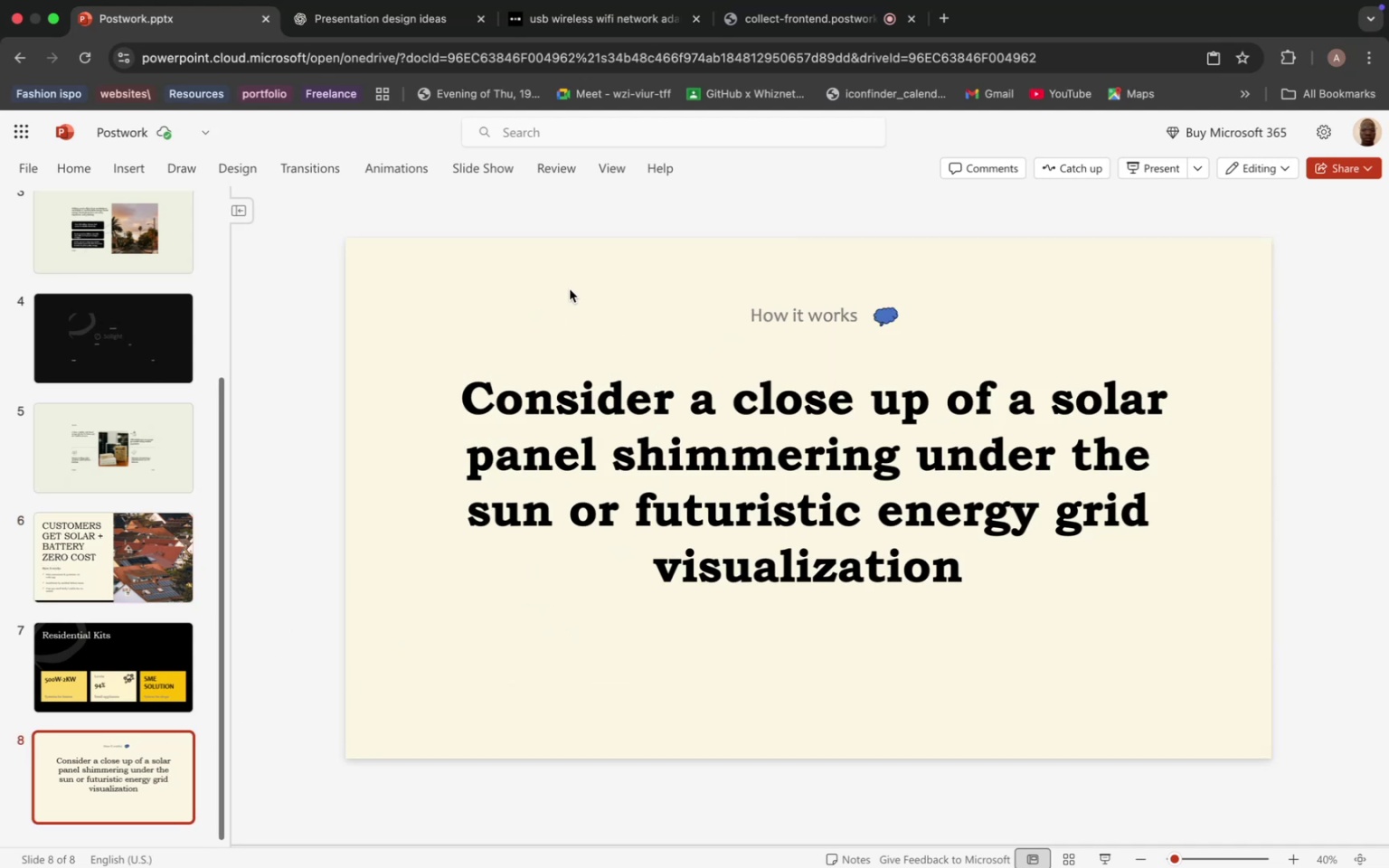 
left_click([893, 198])
 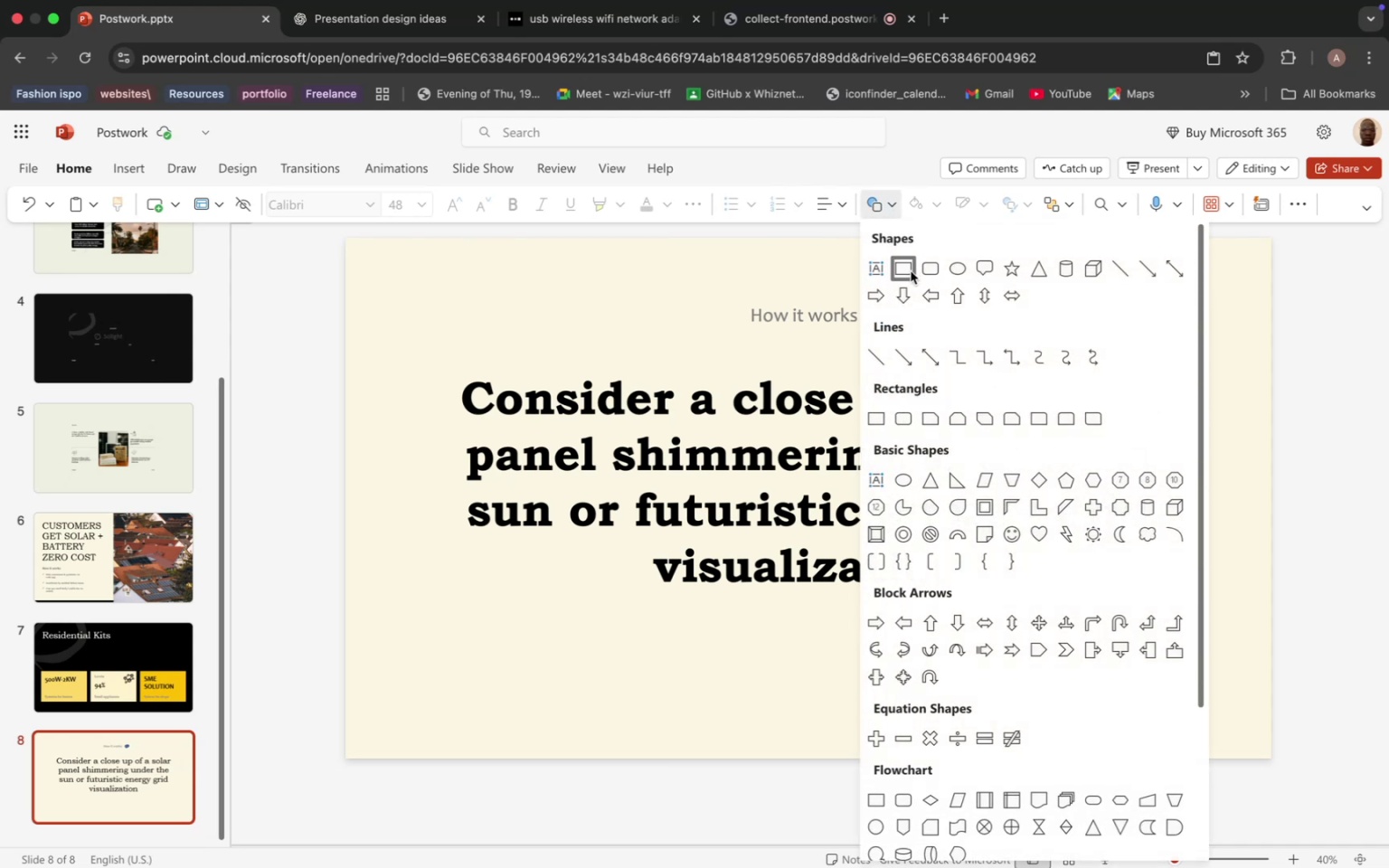 
left_click([906, 270])
 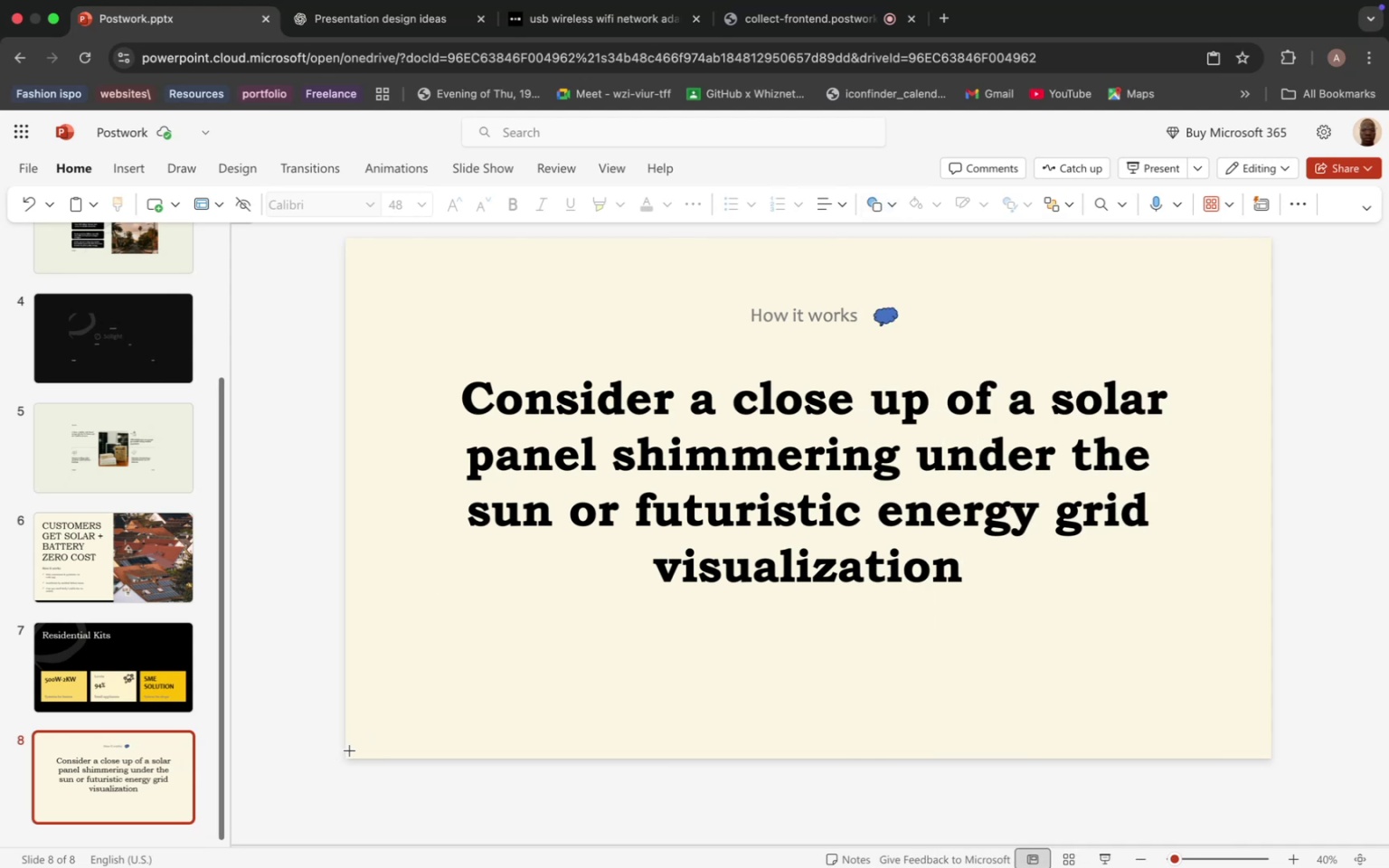 
left_click_drag(start_coordinate=[346, 748], to_coordinate=[1272, 756])
 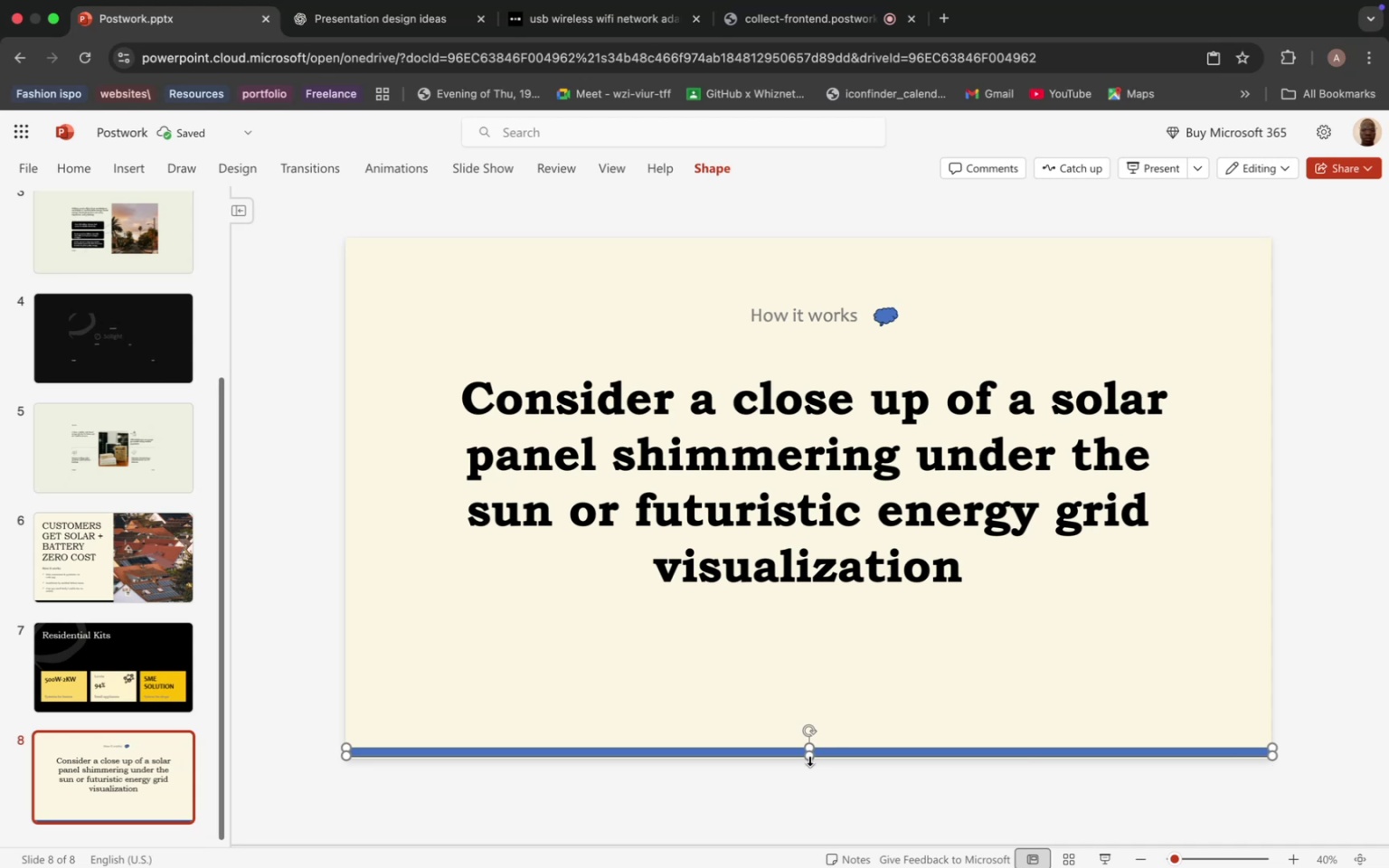 
left_click_drag(start_coordinate=[808, 755], to_coordinate=[808, 760])
 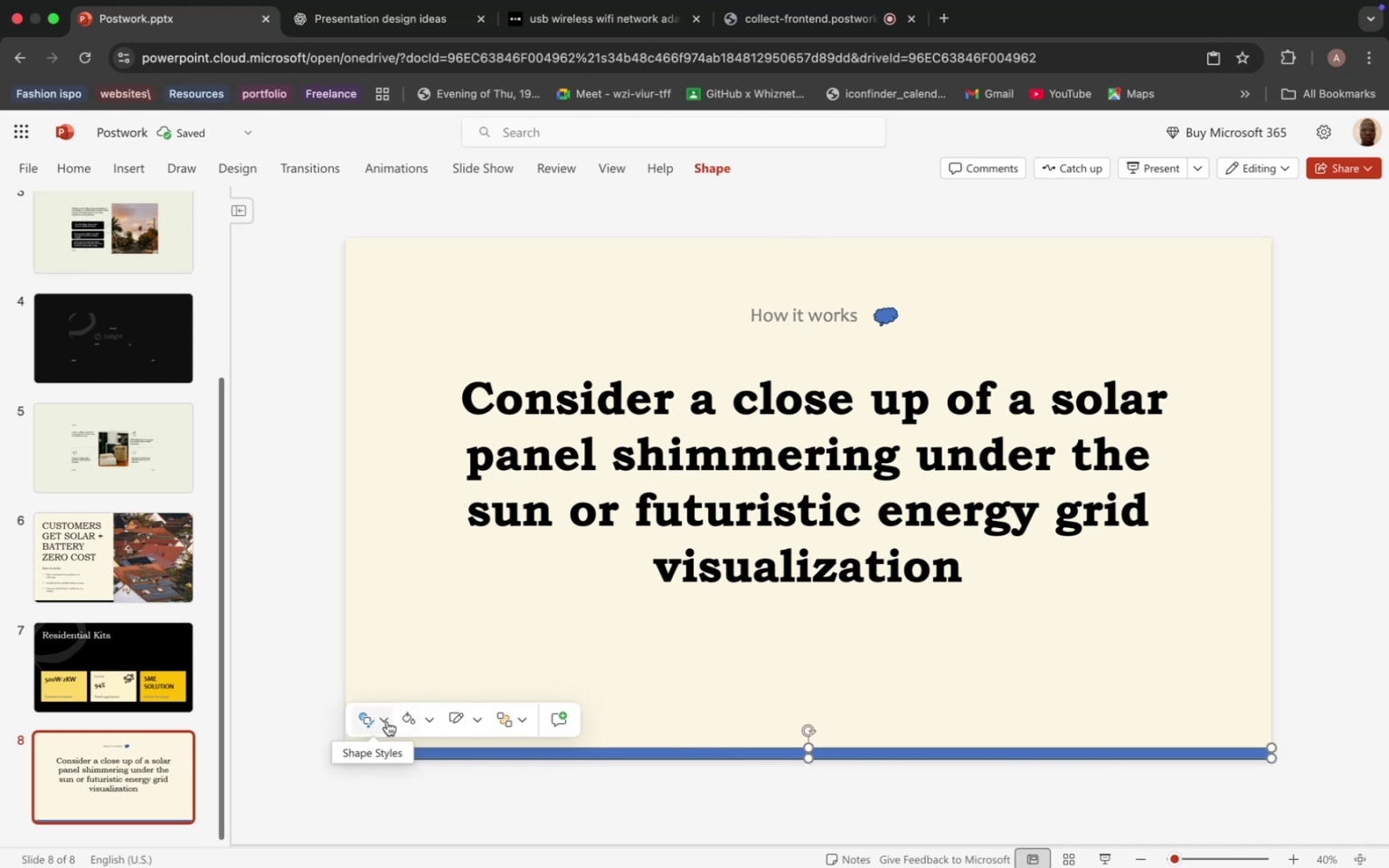 
mouse_move([433, 696])
 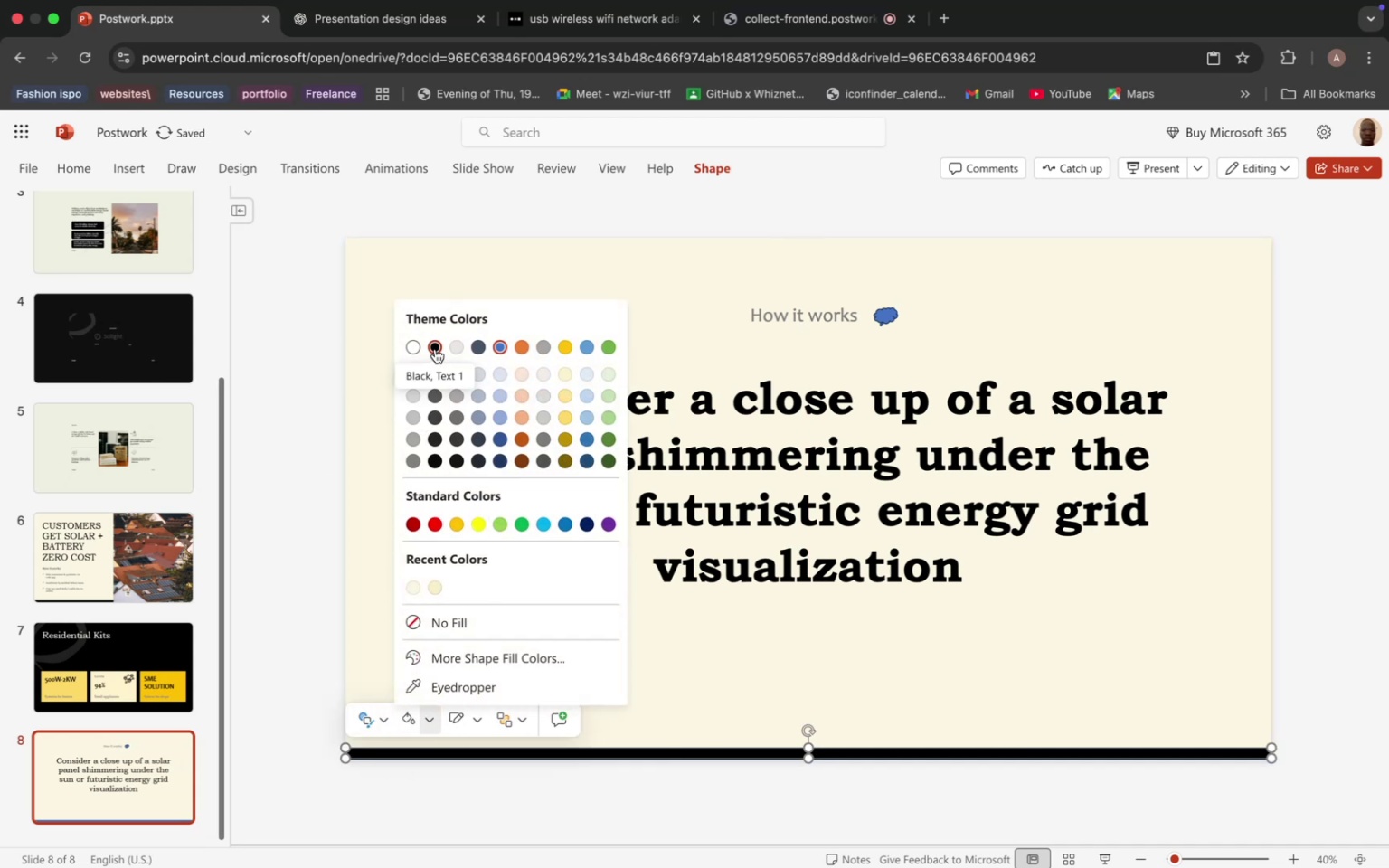 
left_click([435, 348])
 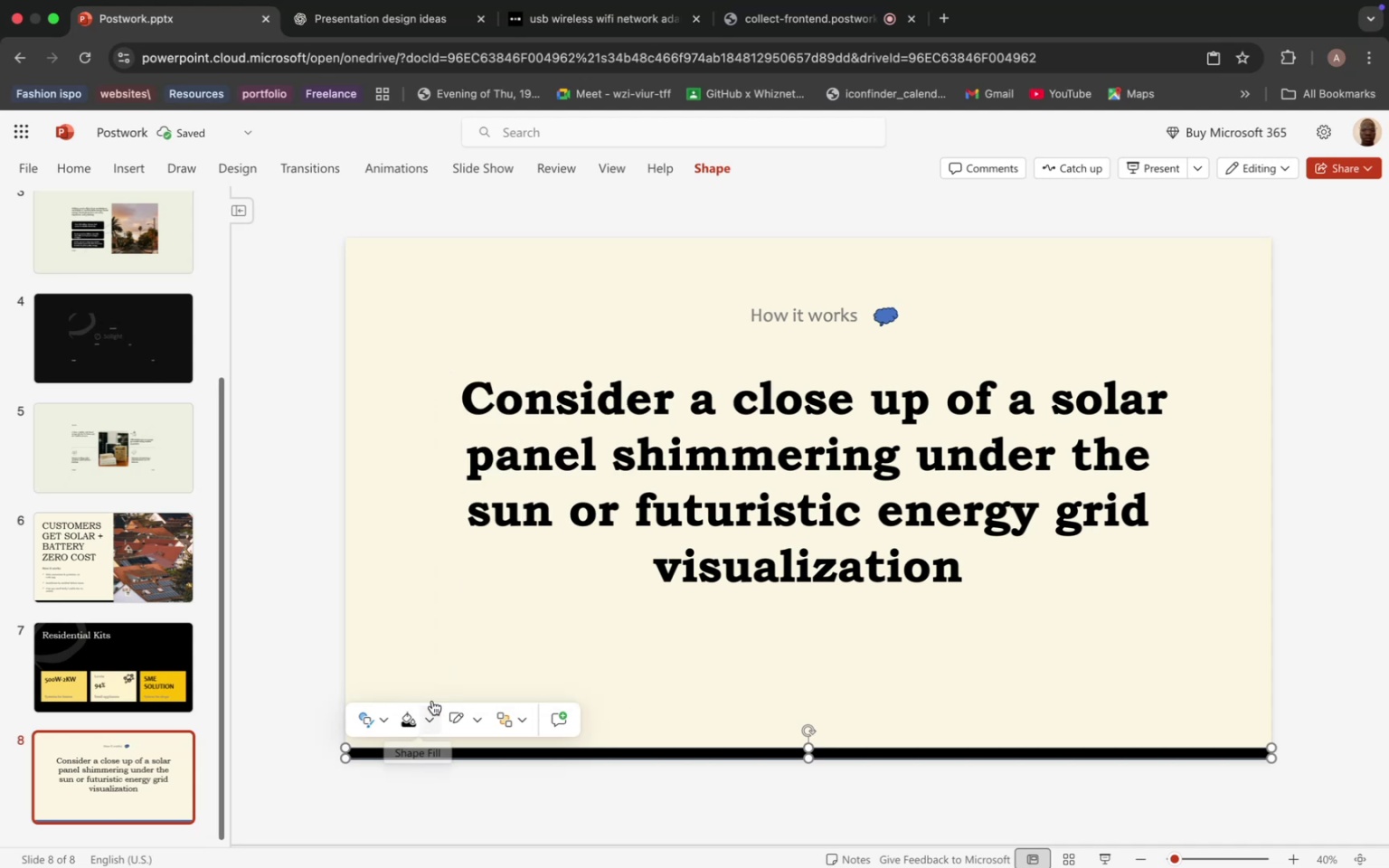 
left_click([440, 607])
 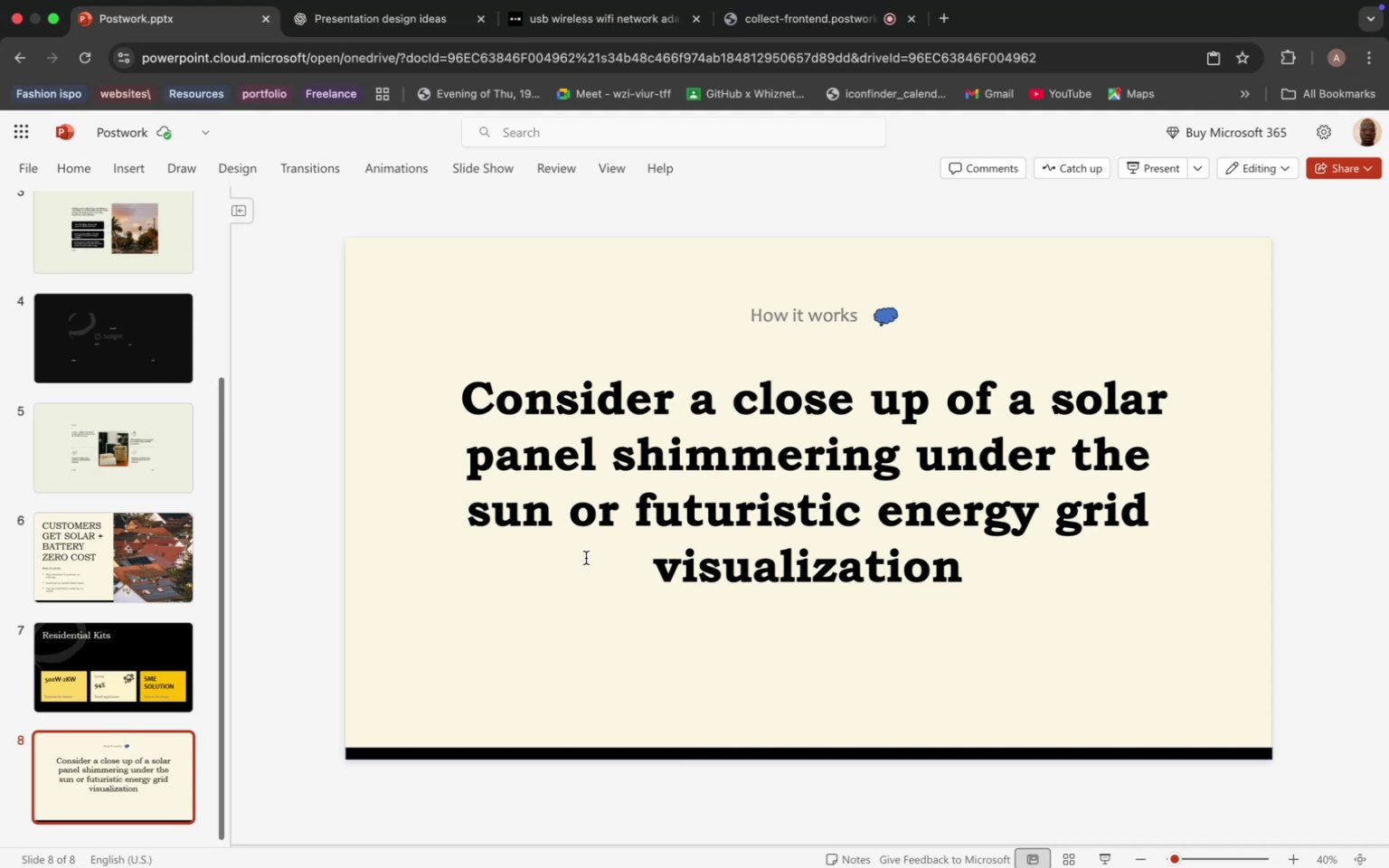 
wait(54.78)
 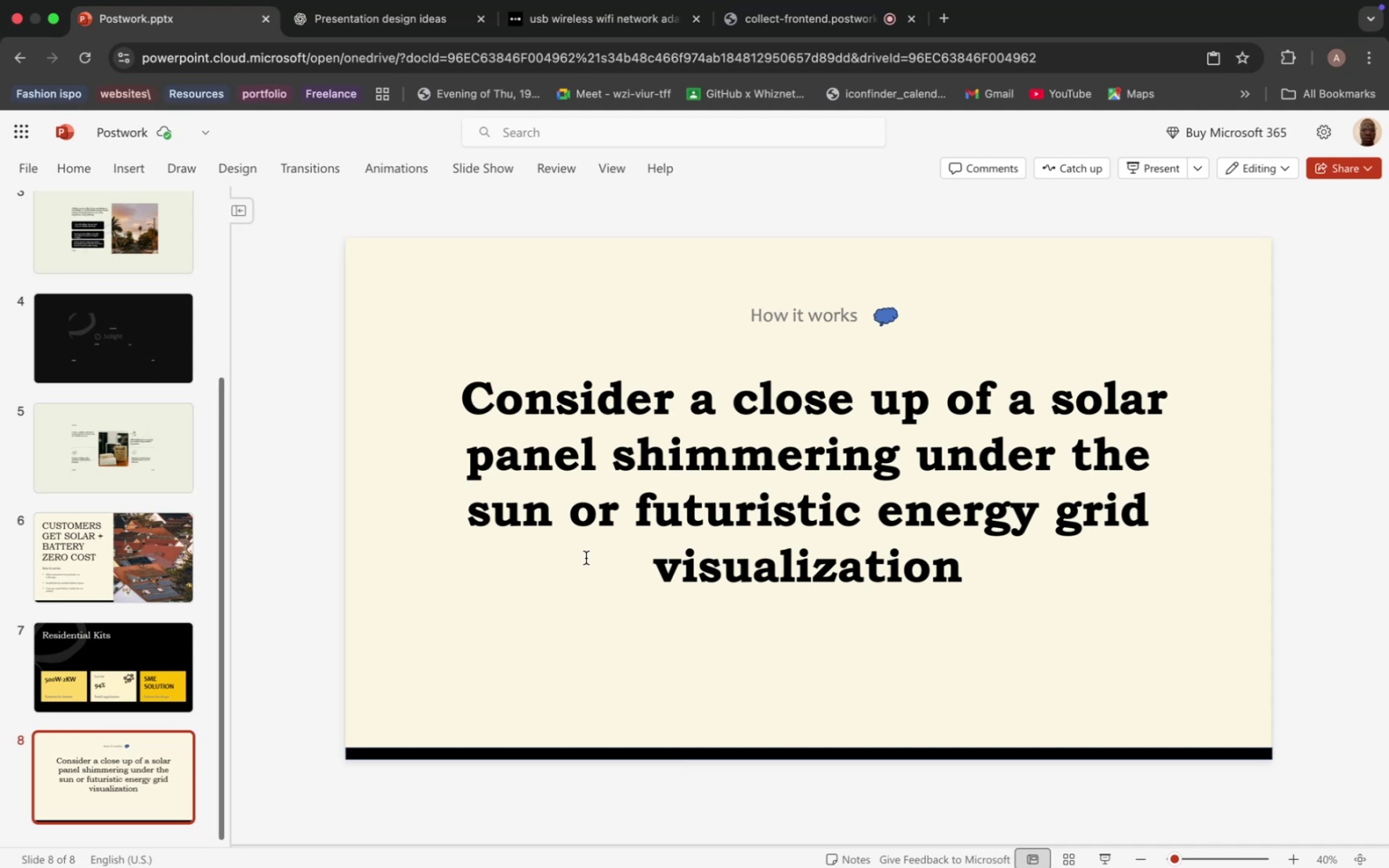 
scroll: coordinate [688, 514], scroll_direction: down, amount: 1.0
 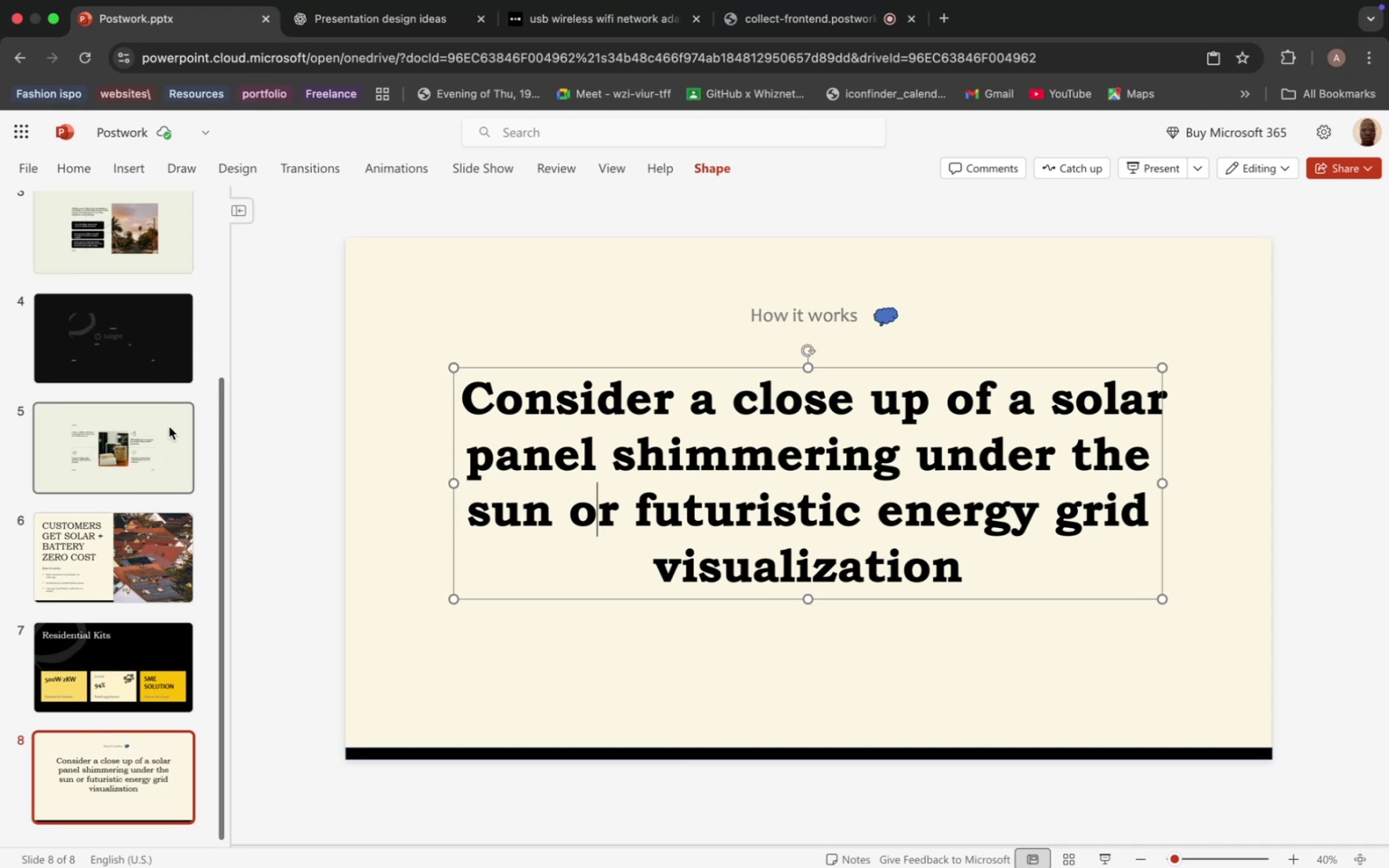 
left_click([257, 464])
 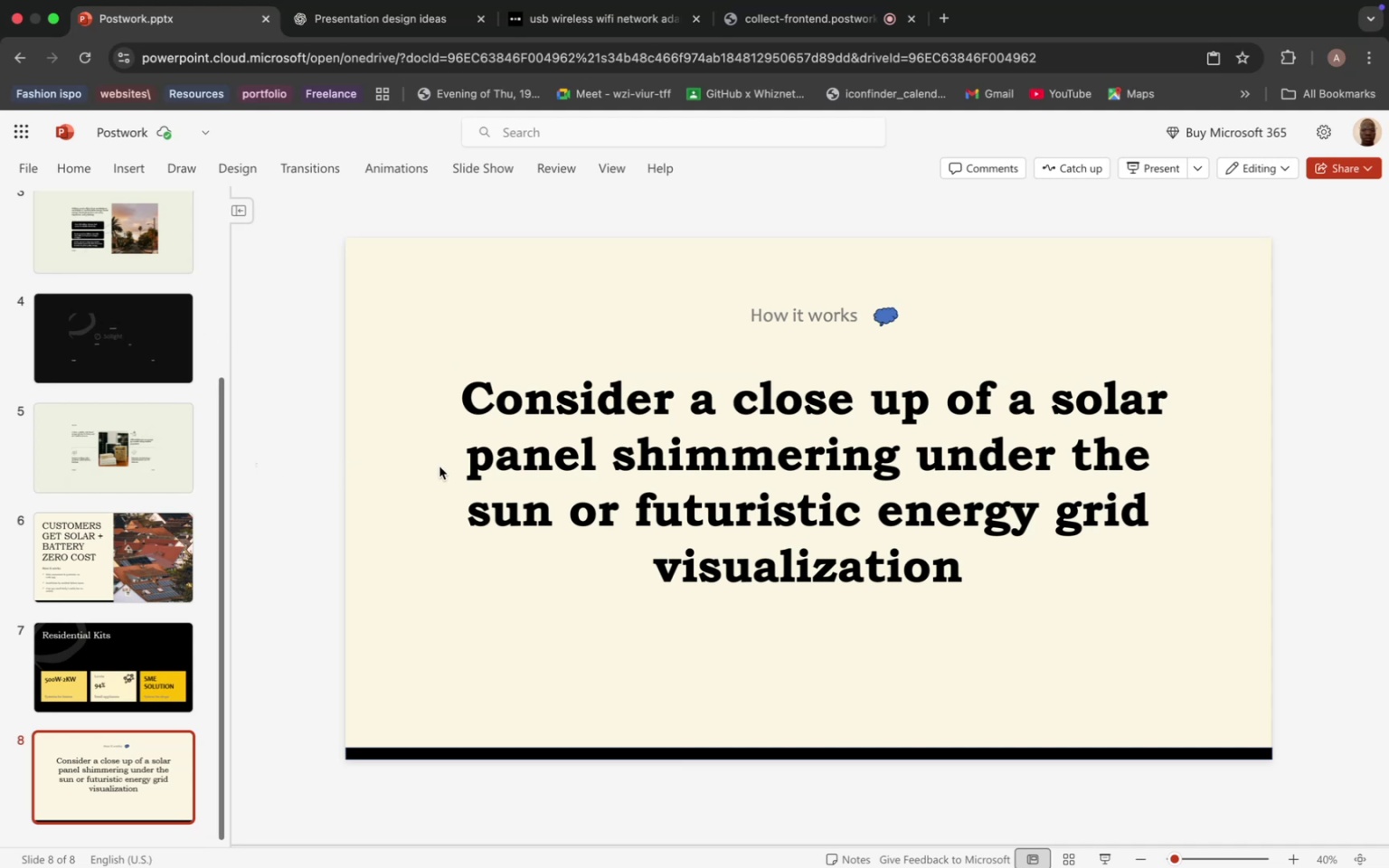 
left_click([439, 467])
 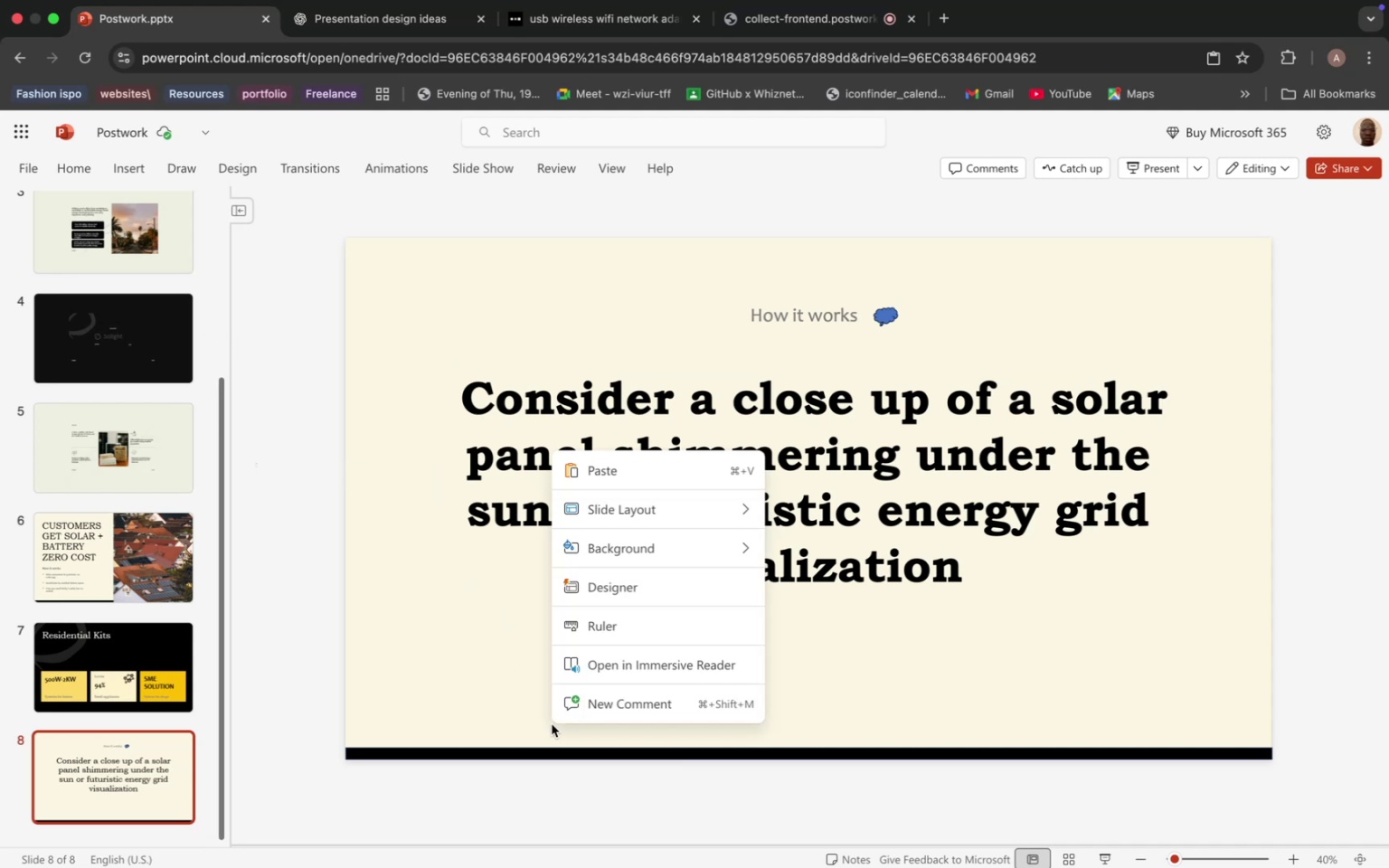 
mouse_move([650, 544])
 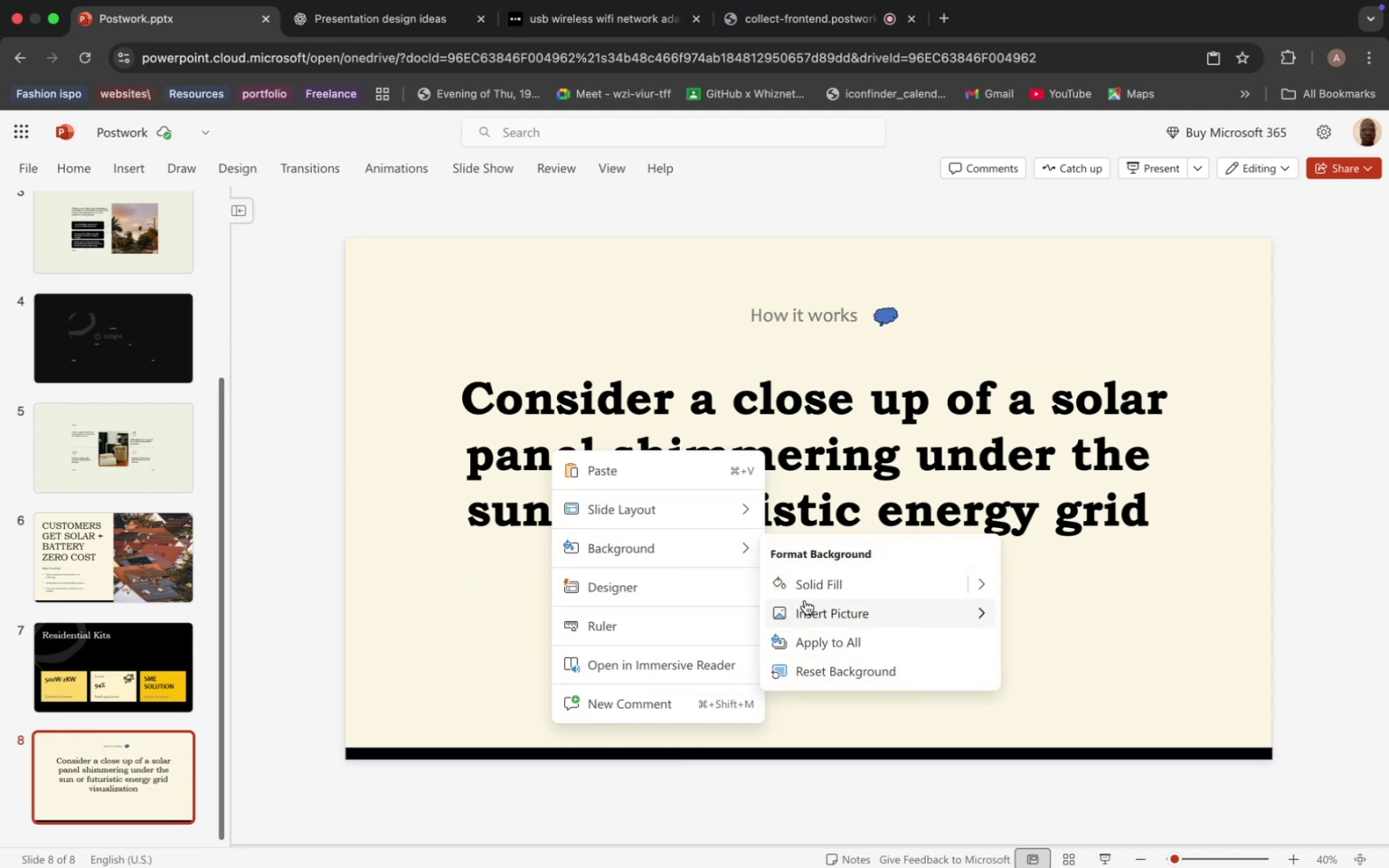 
mouse_move([686, 508])
 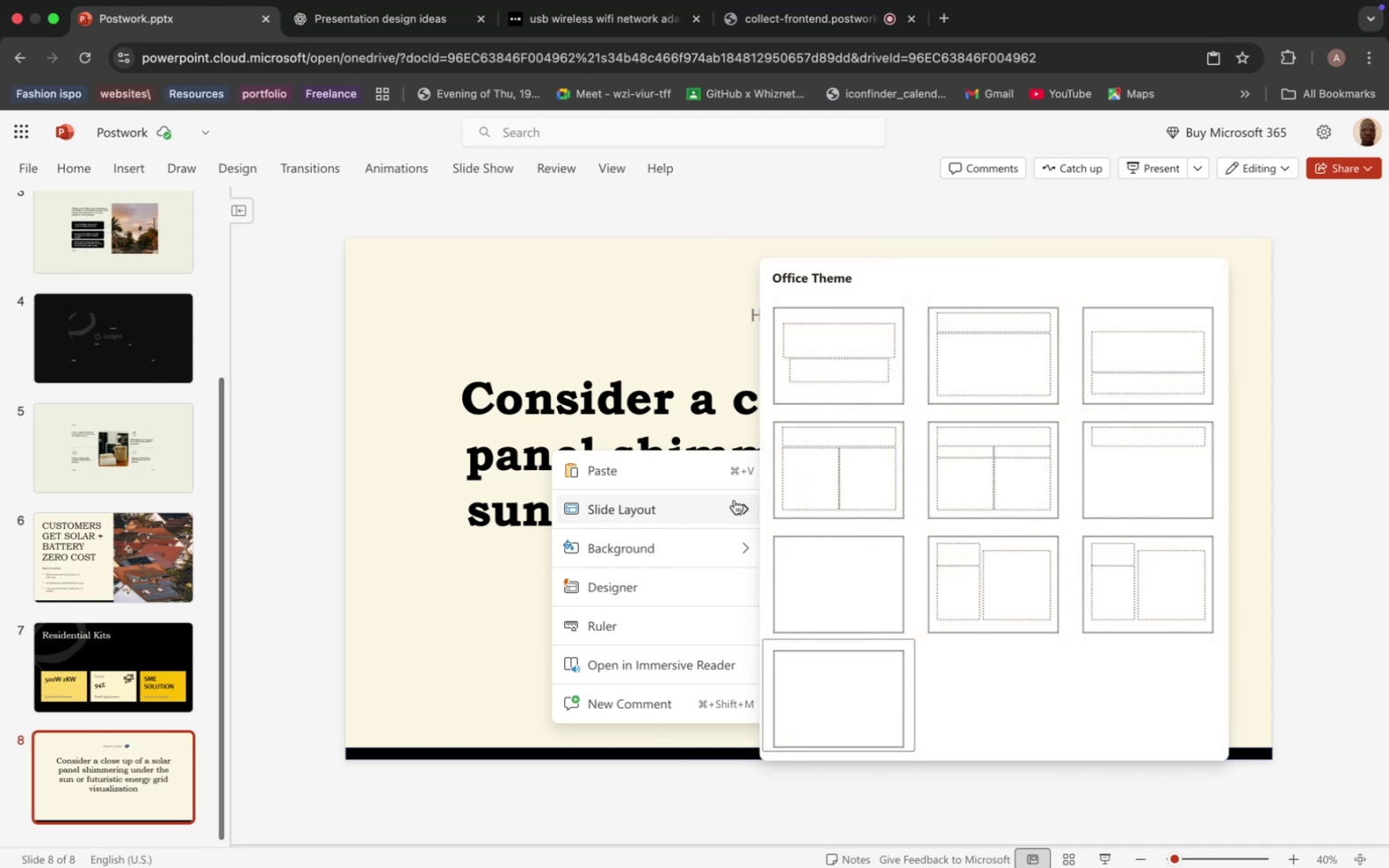 
mouse_move([883, 488])
 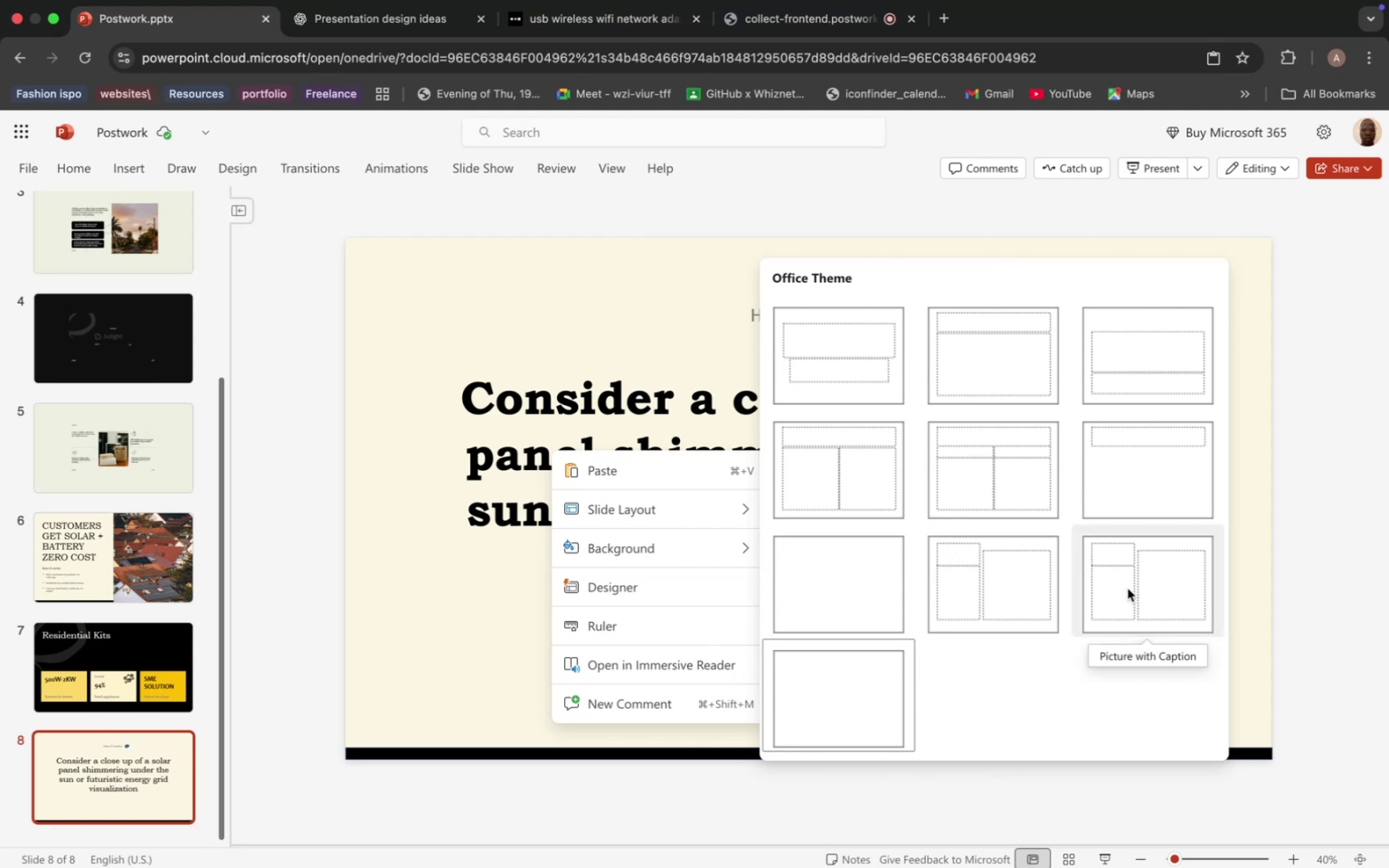 
left_click([1128, 589])
 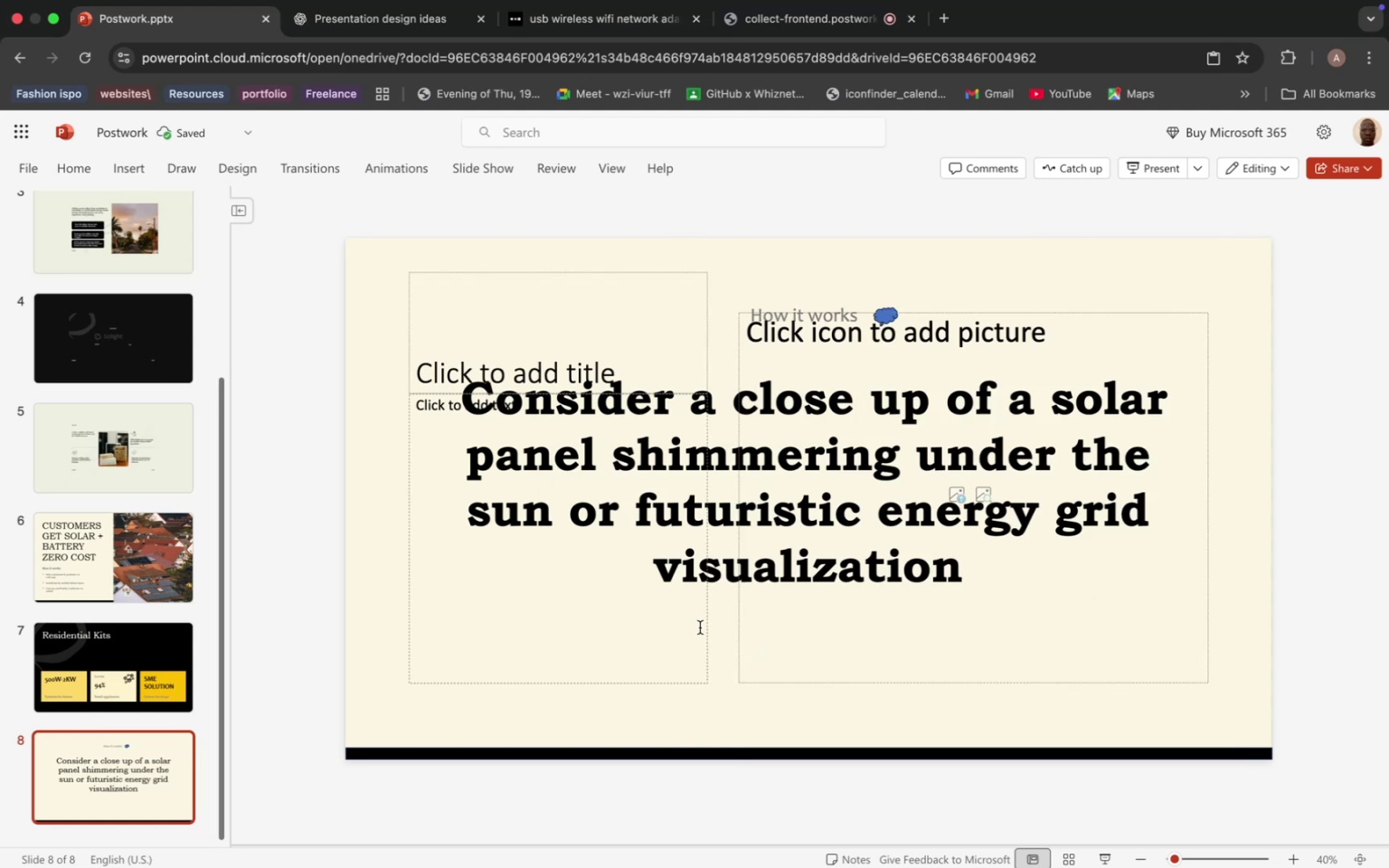 
key(Meta+Z)
 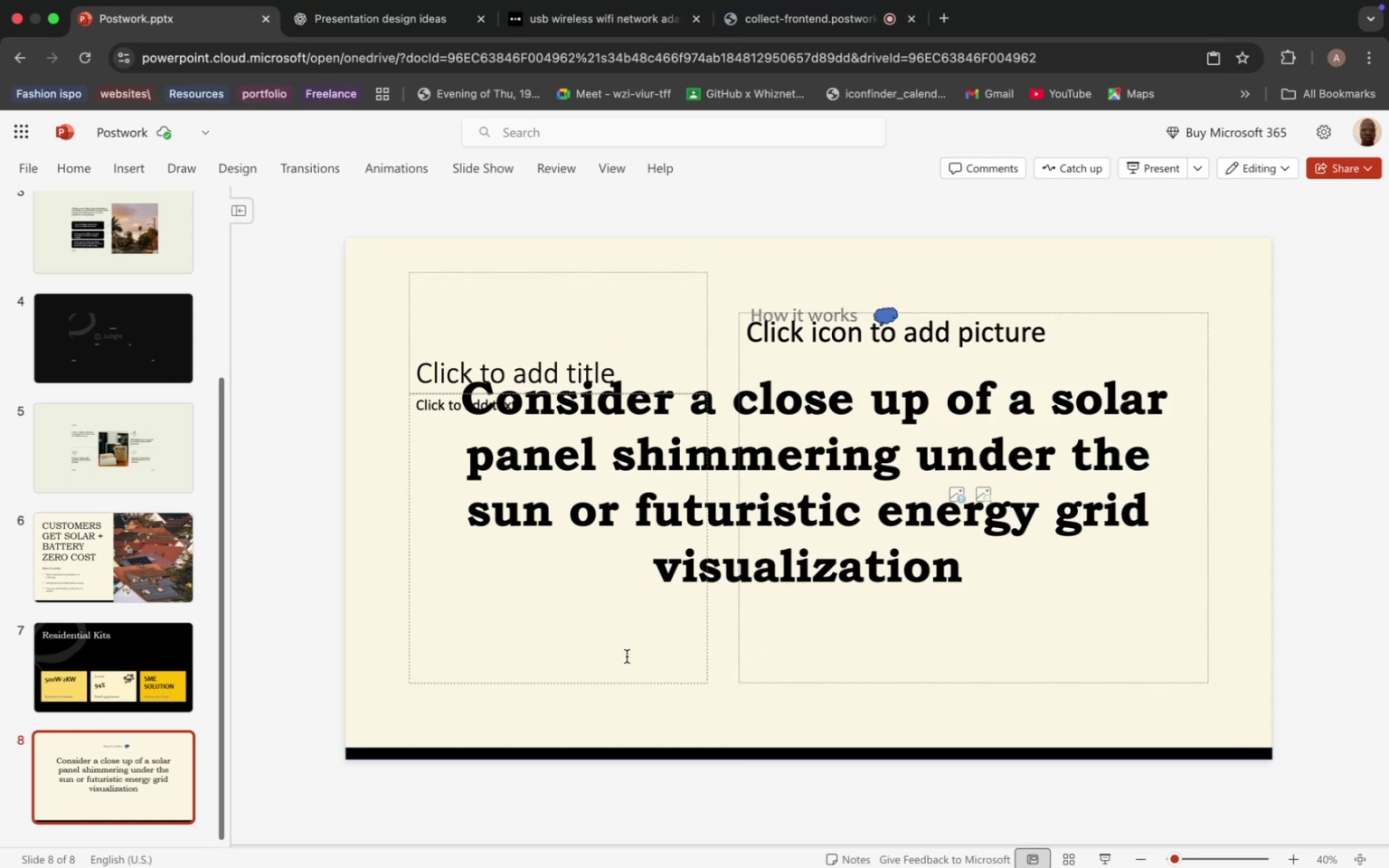 
key(Meta+Z)
 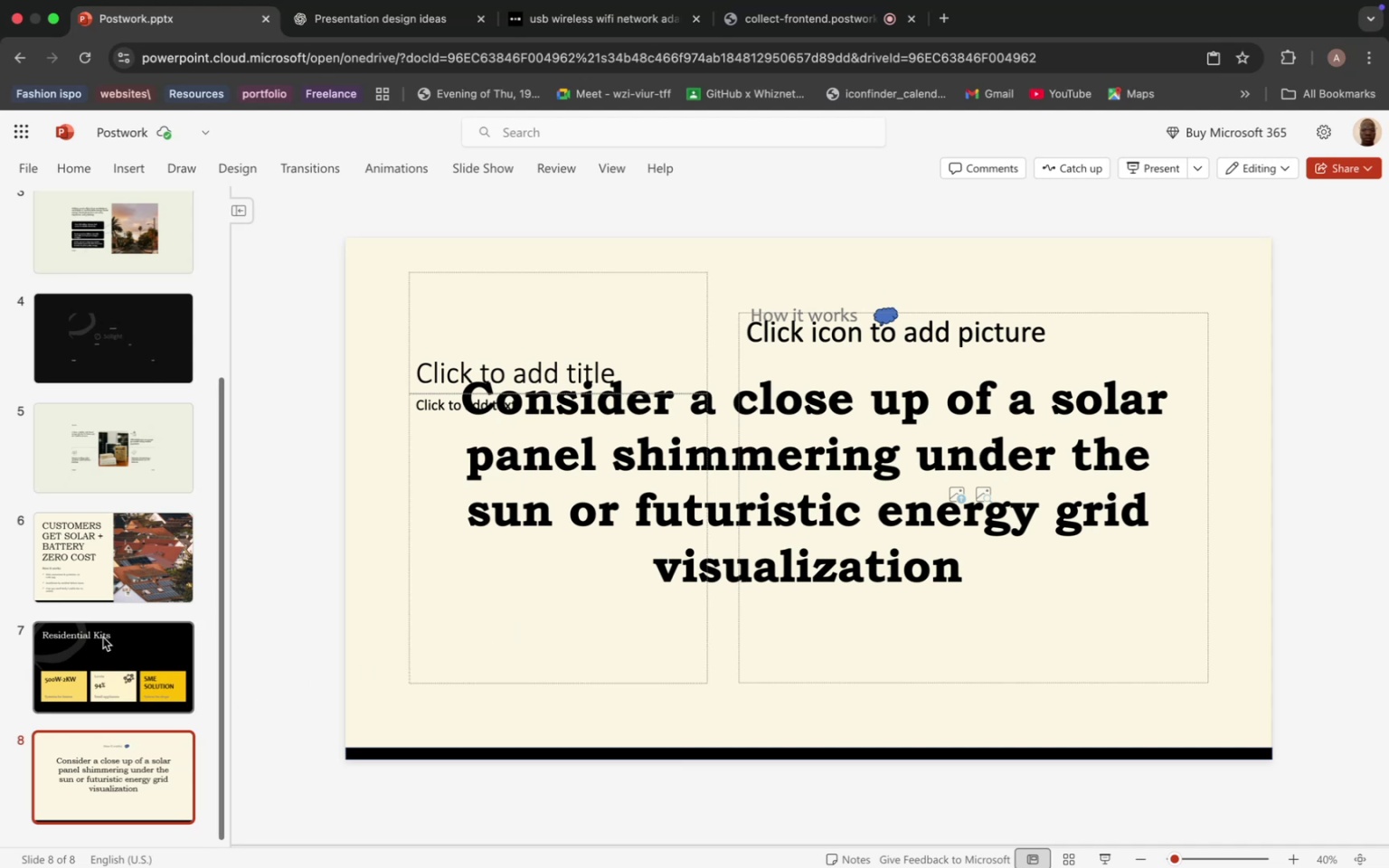 
left_click([102, 637])
 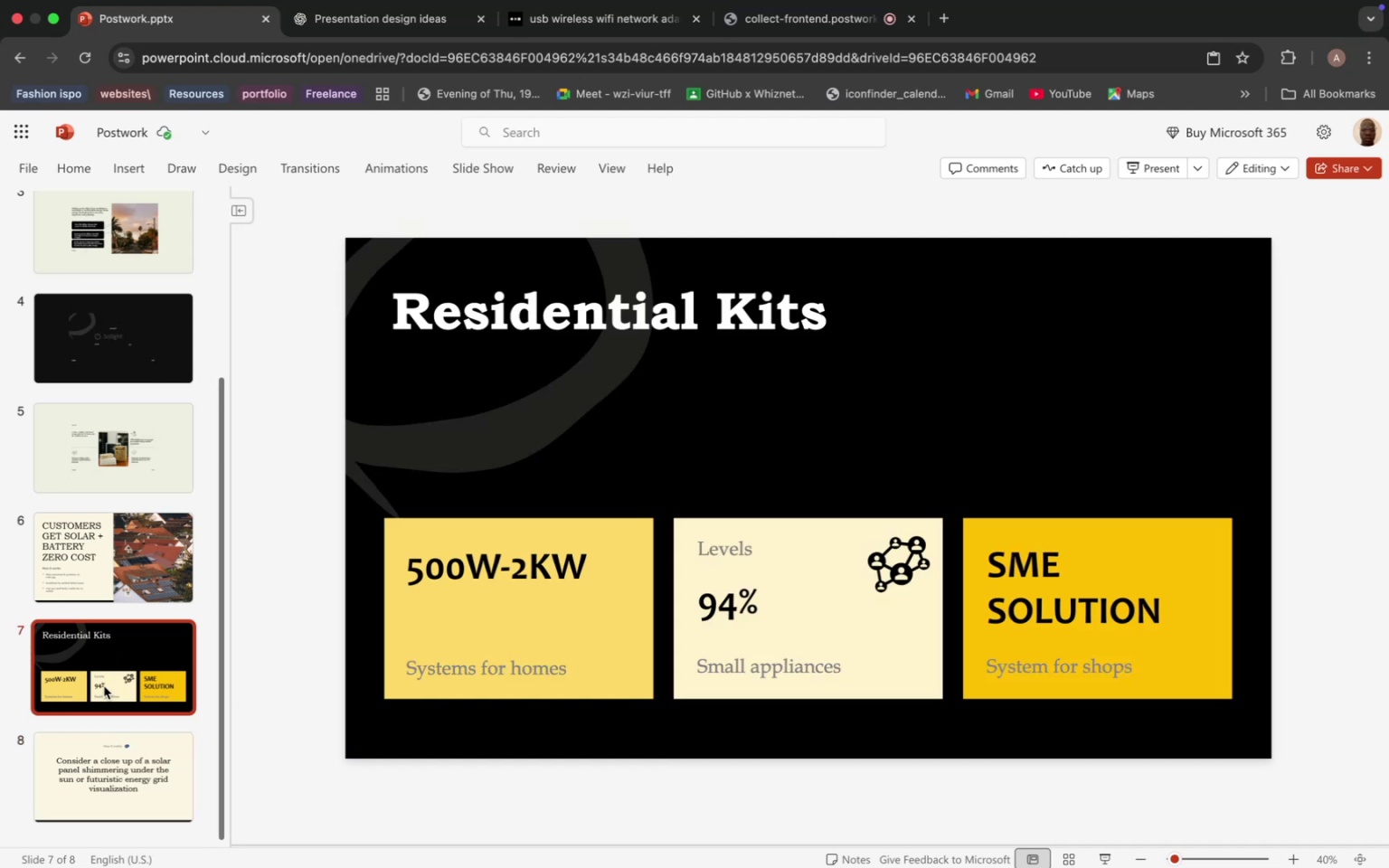 
left_click([102, 692])
 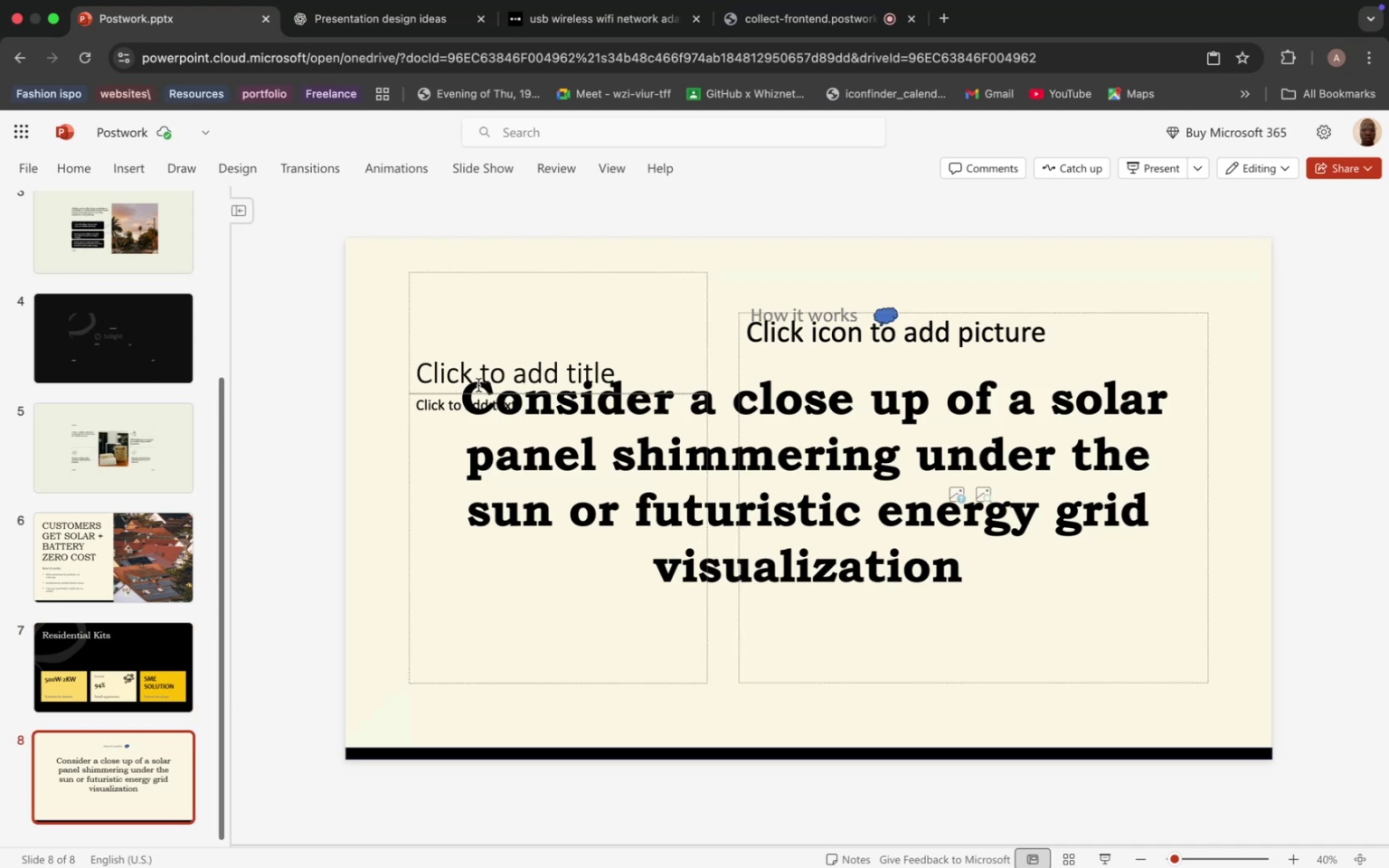 
left_click([413, 413])
 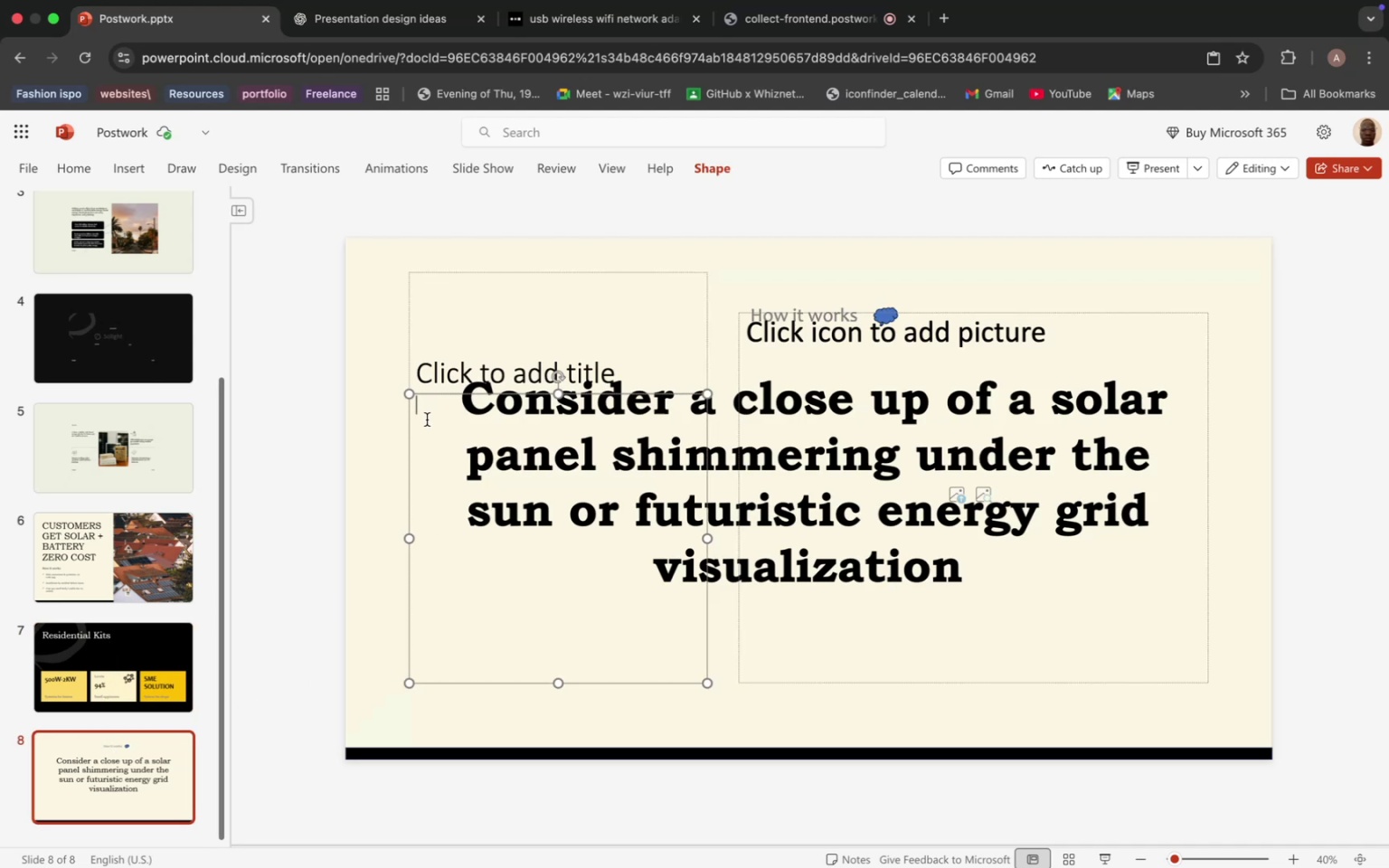 
key(Backspace)
 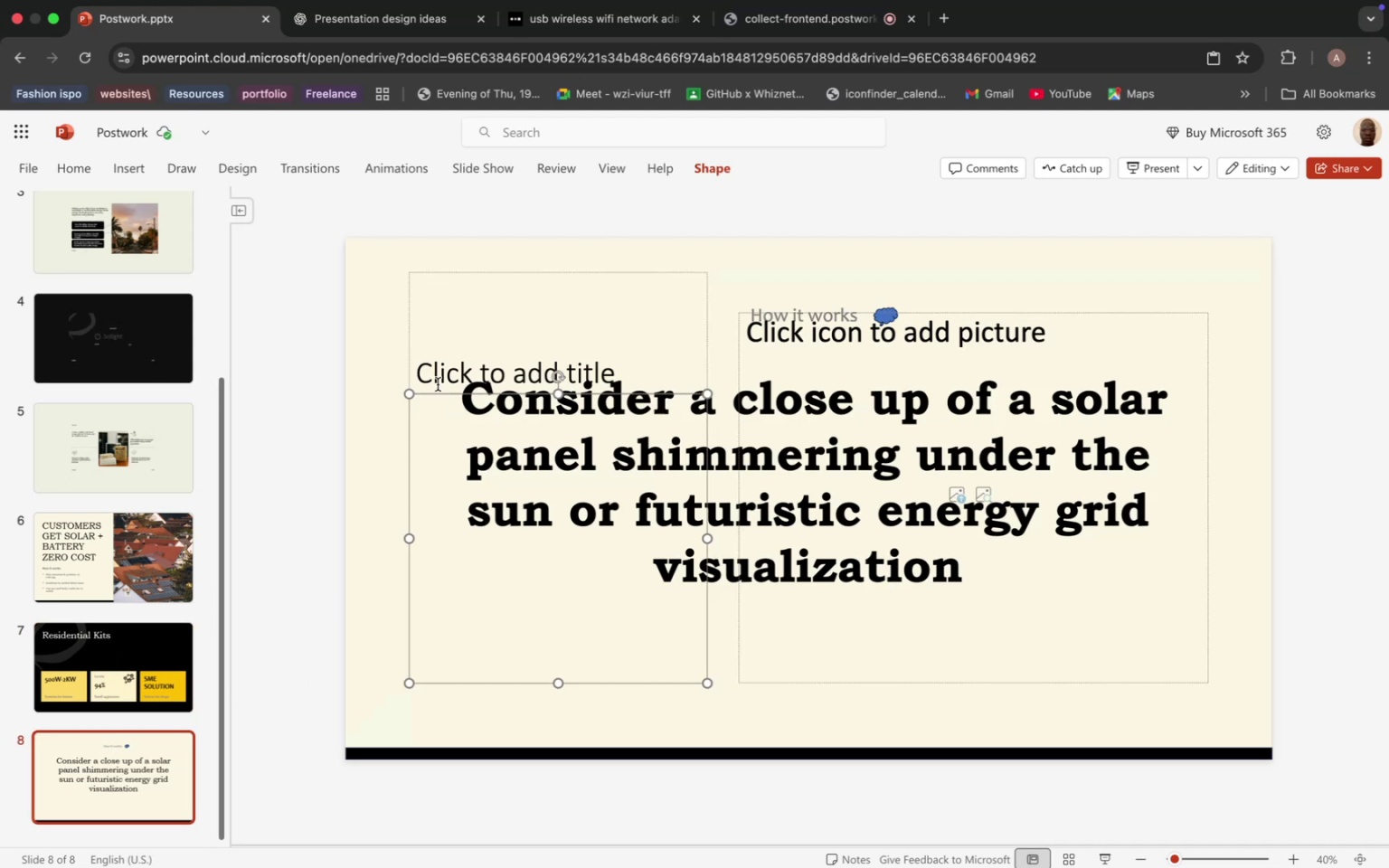 
double_click([438, 383])
 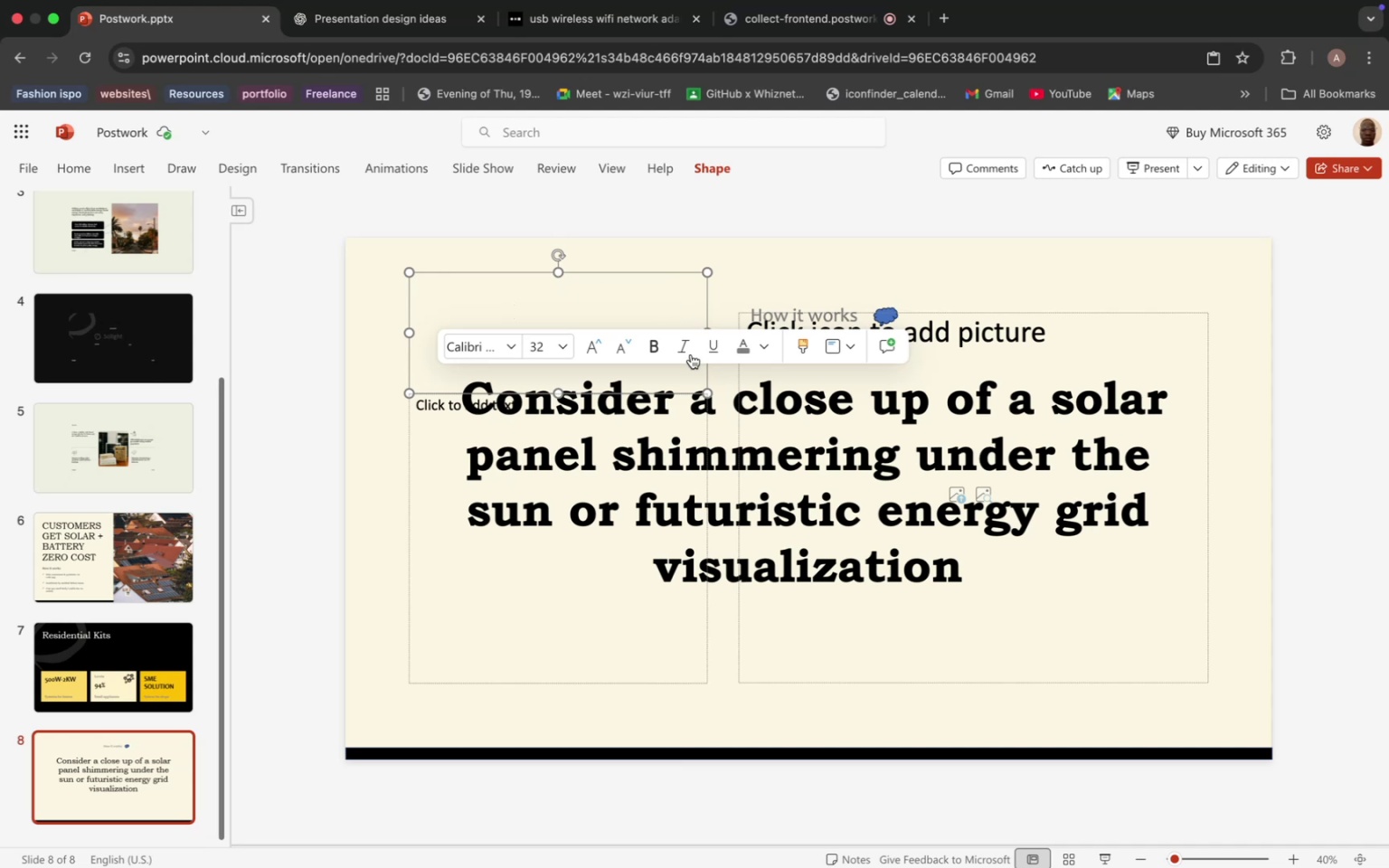 
left_click([383, 356])
 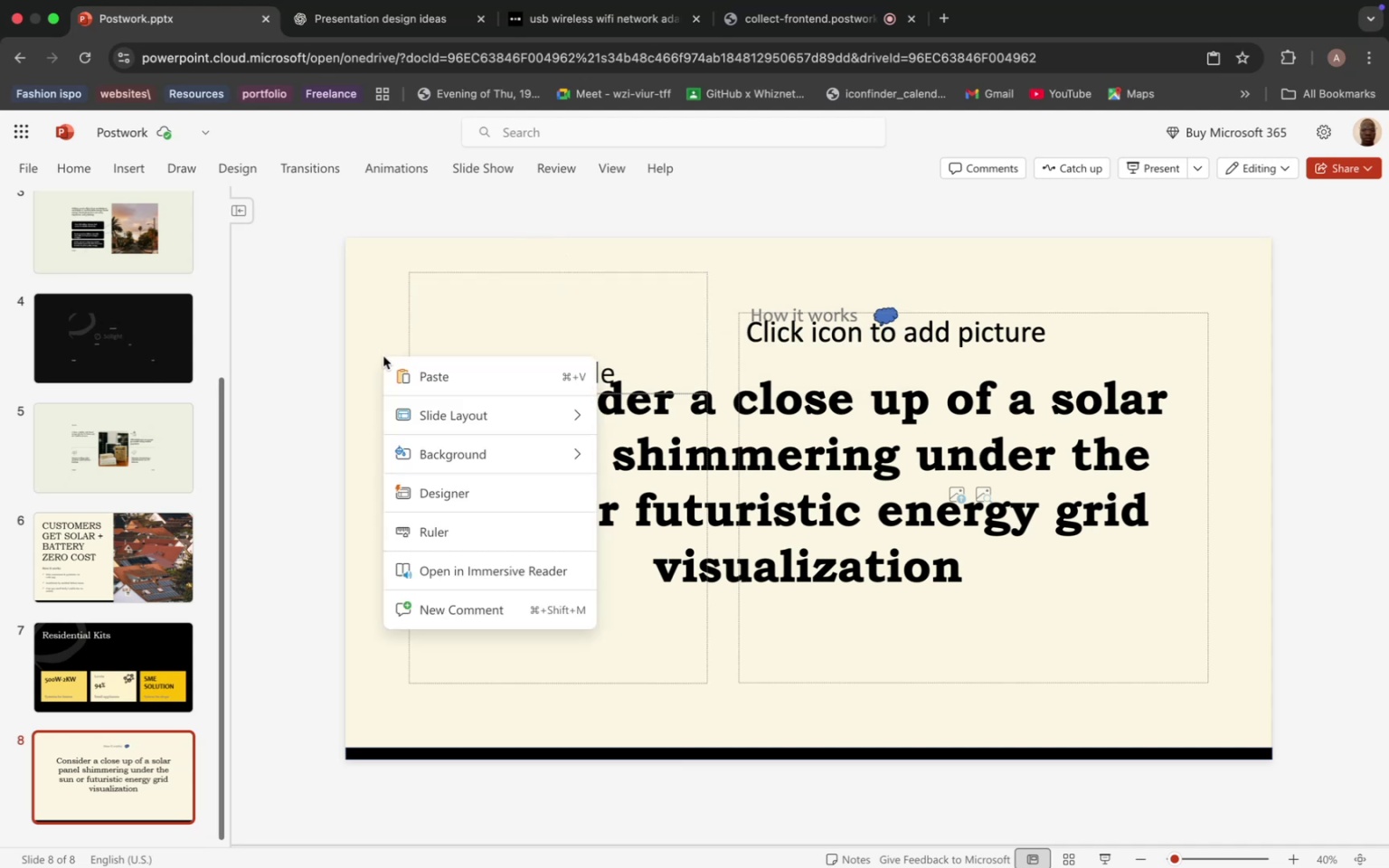 
right_click([383, 356])
 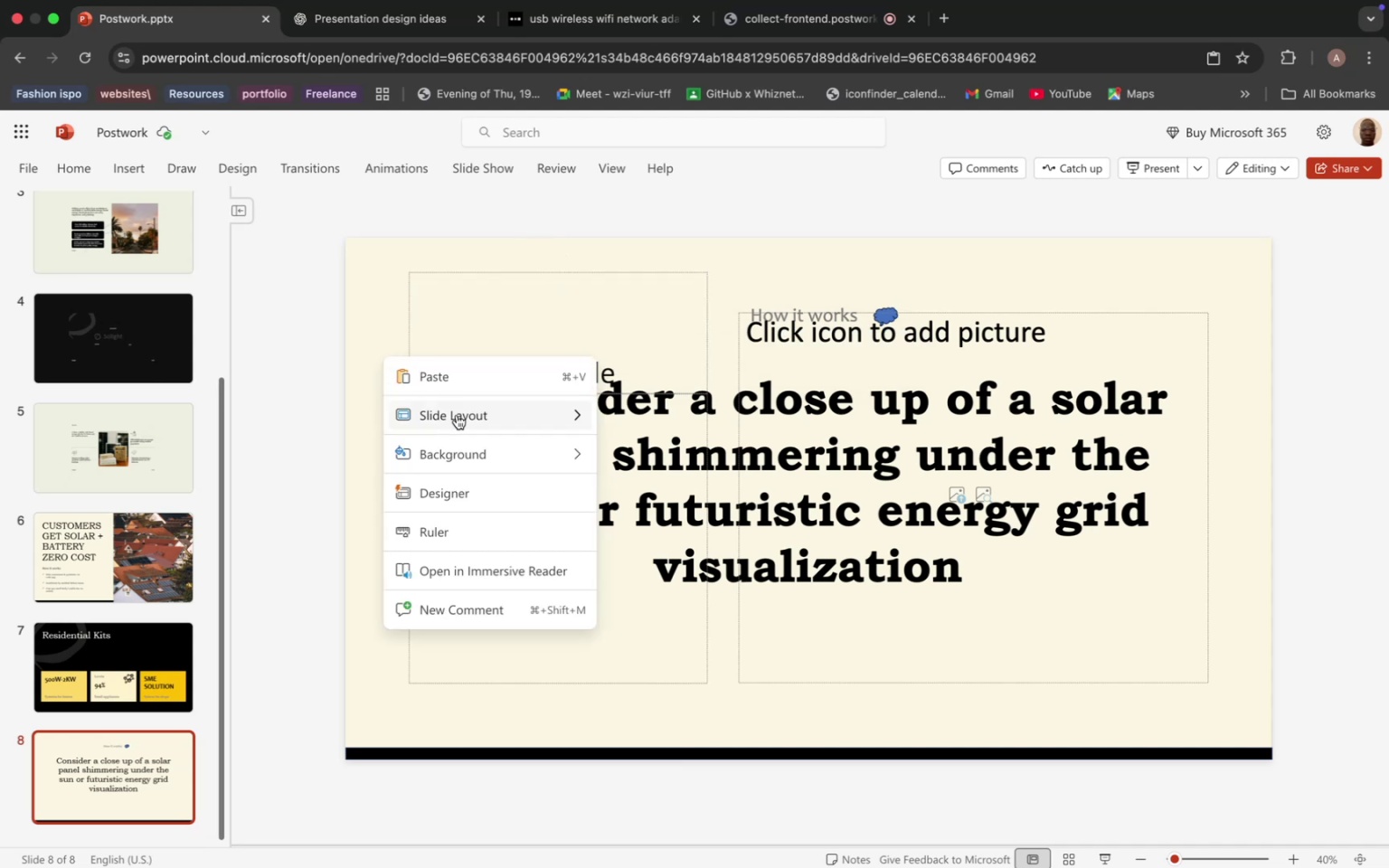 
left_click([489, 419])
 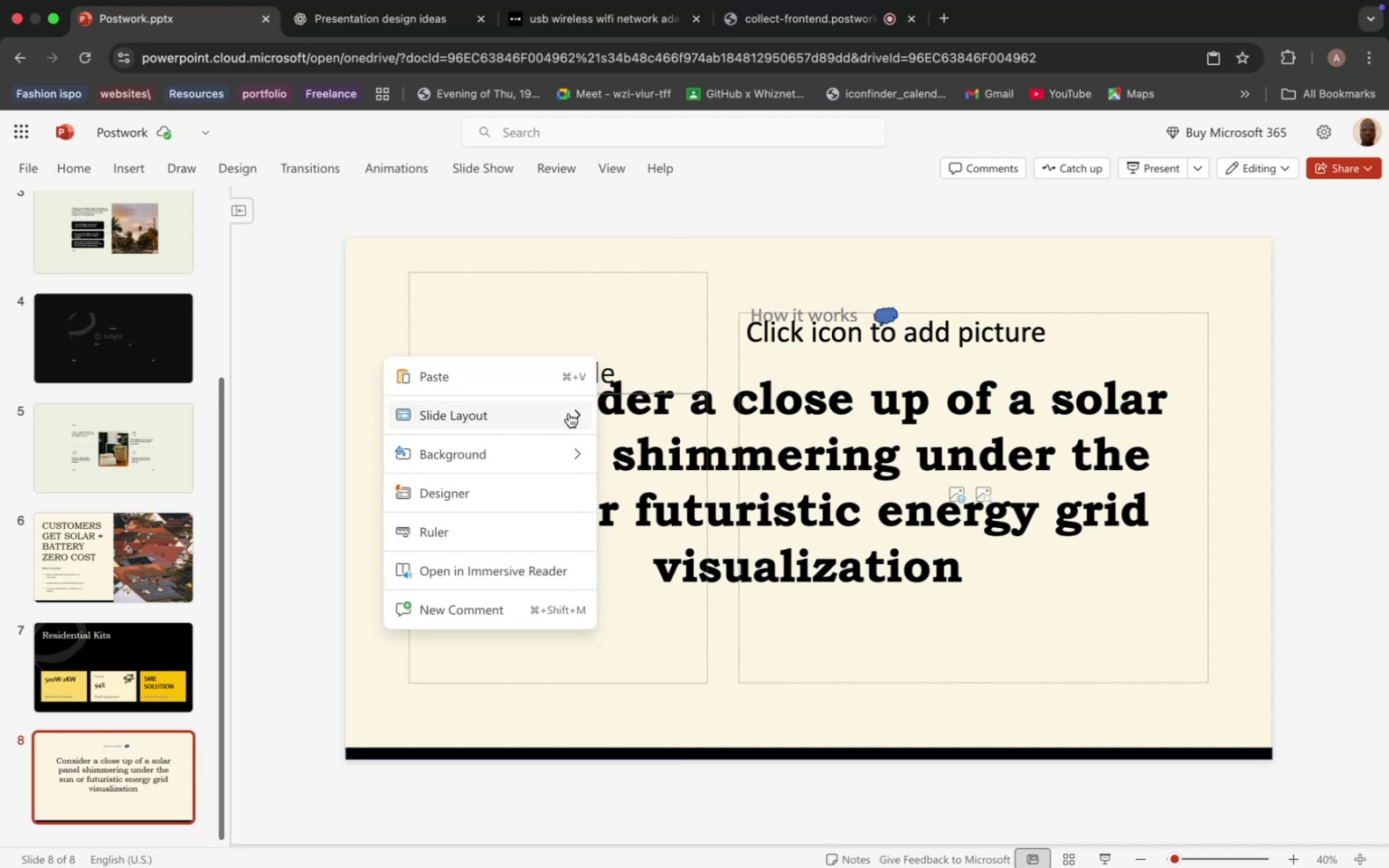 
left_click([572, 413])
 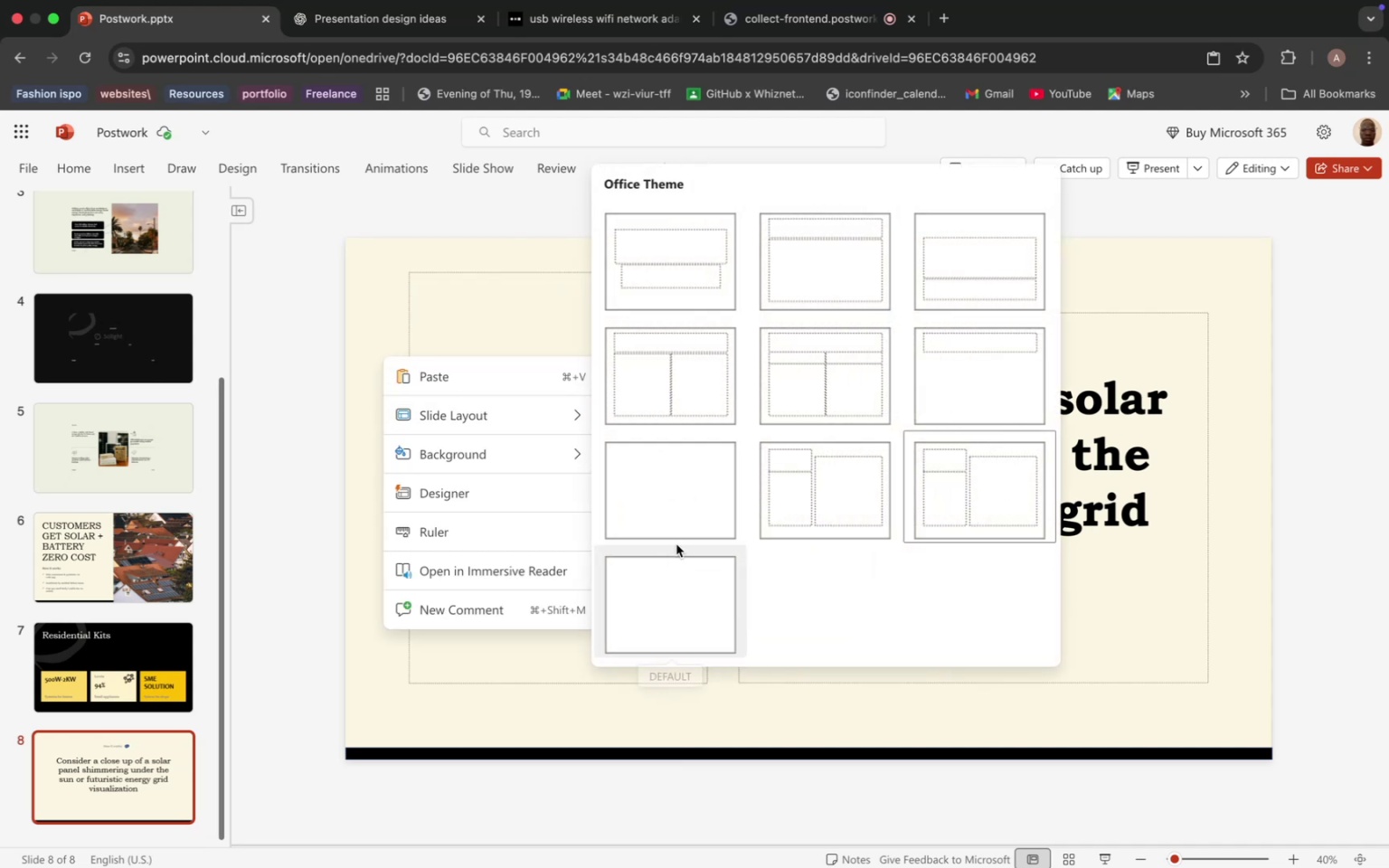 
left_click([676, 500])
 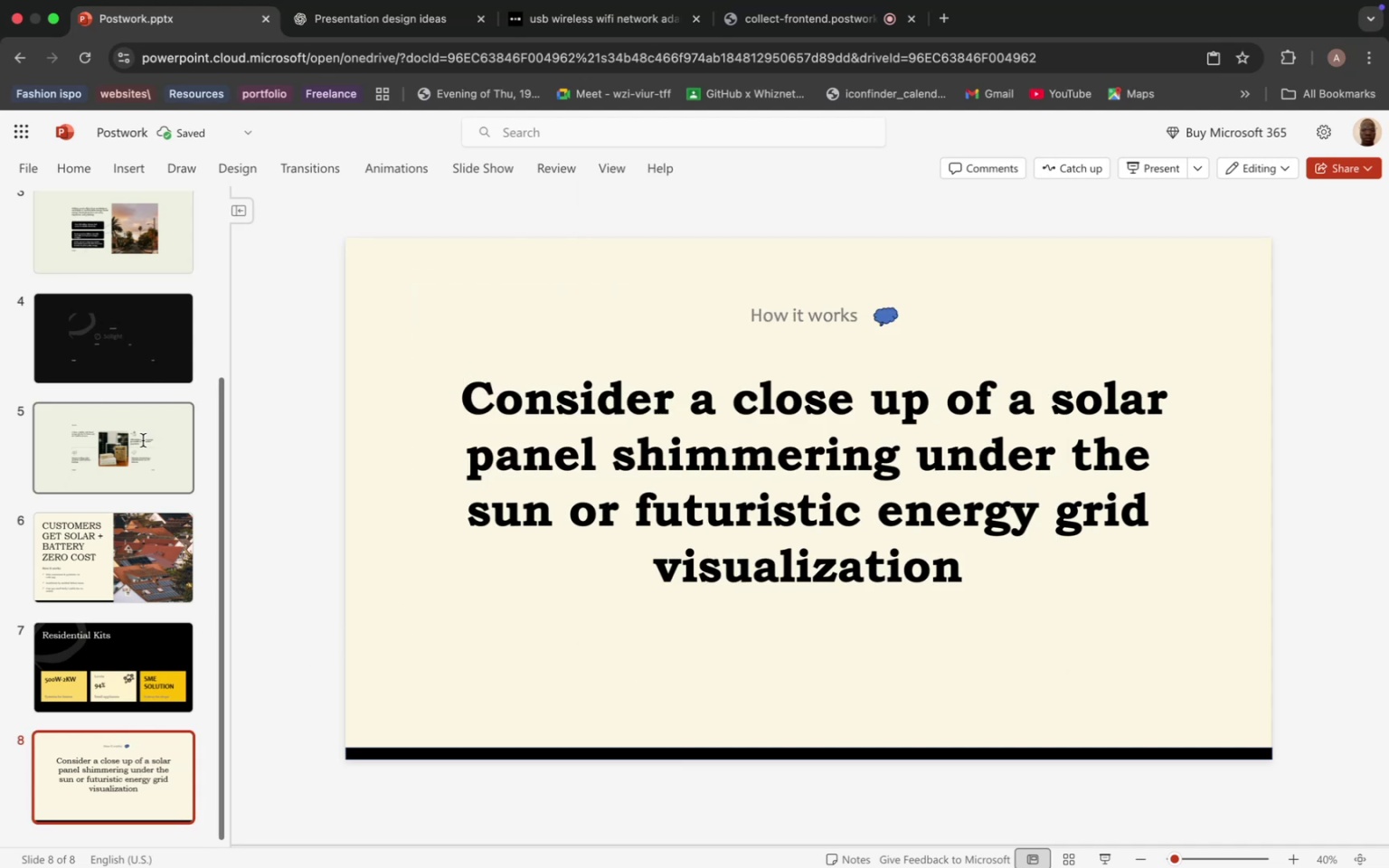 
mouse_move([87, 174])
 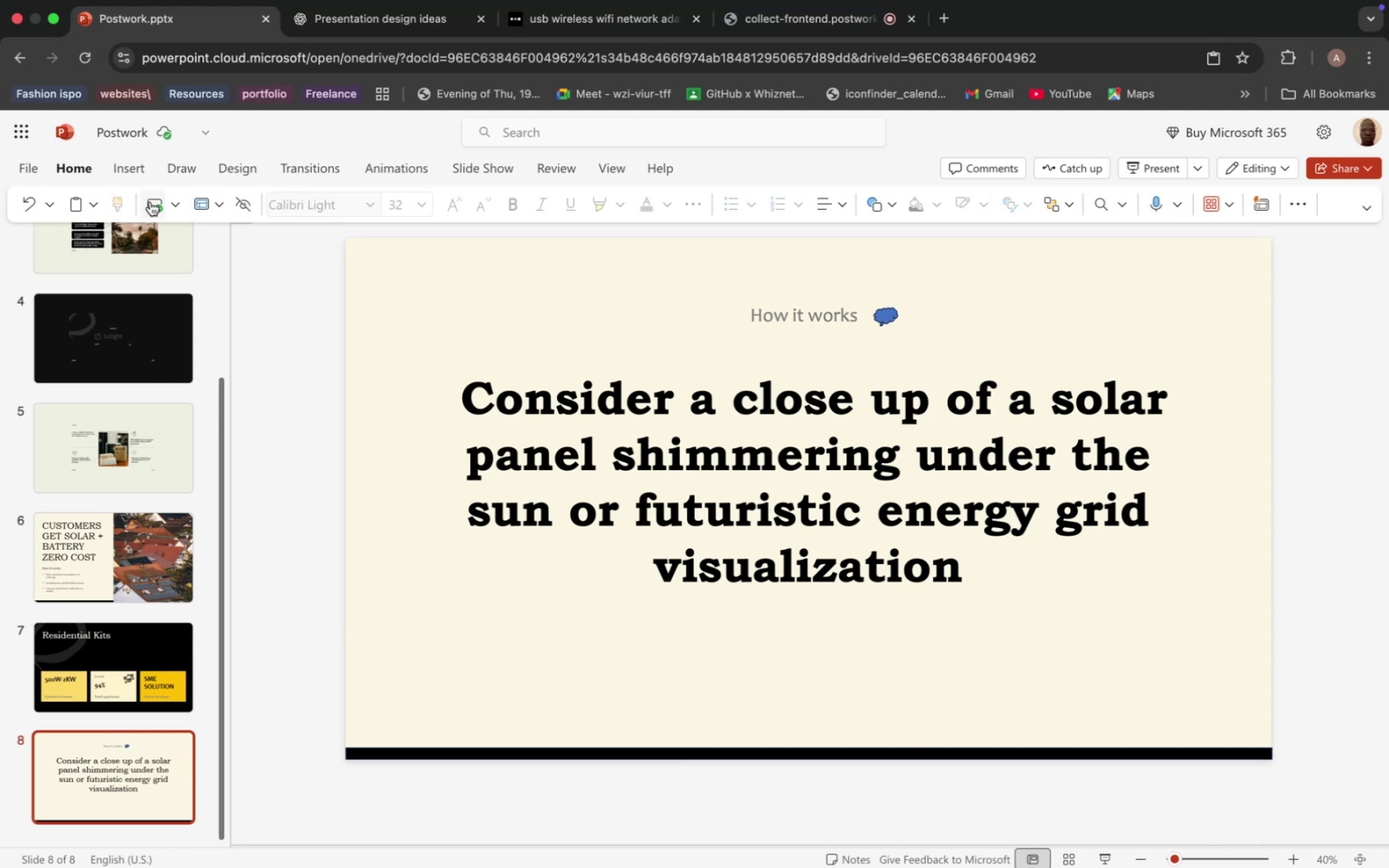 
left_click([150, 202])
 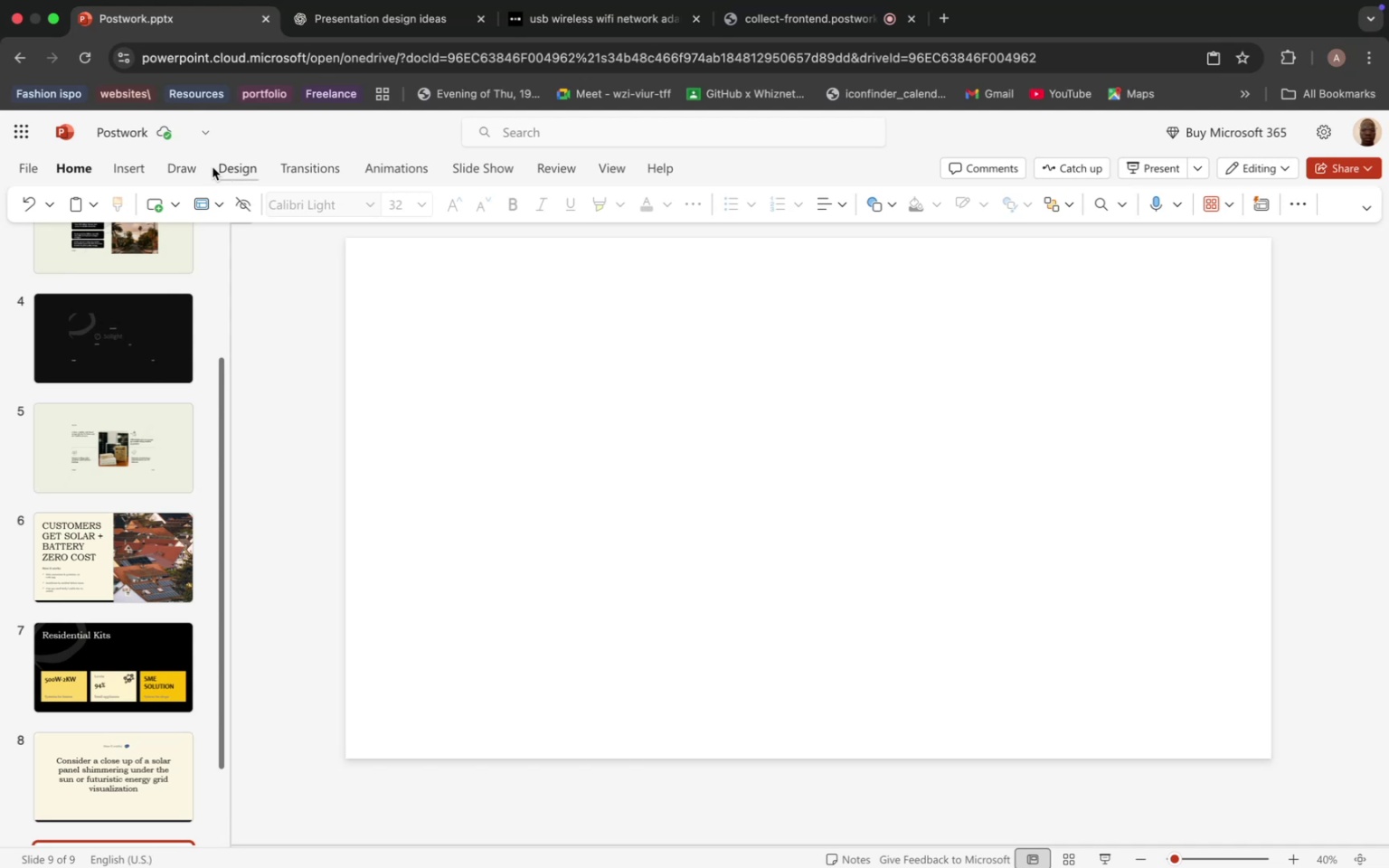 
wait(12.49)
 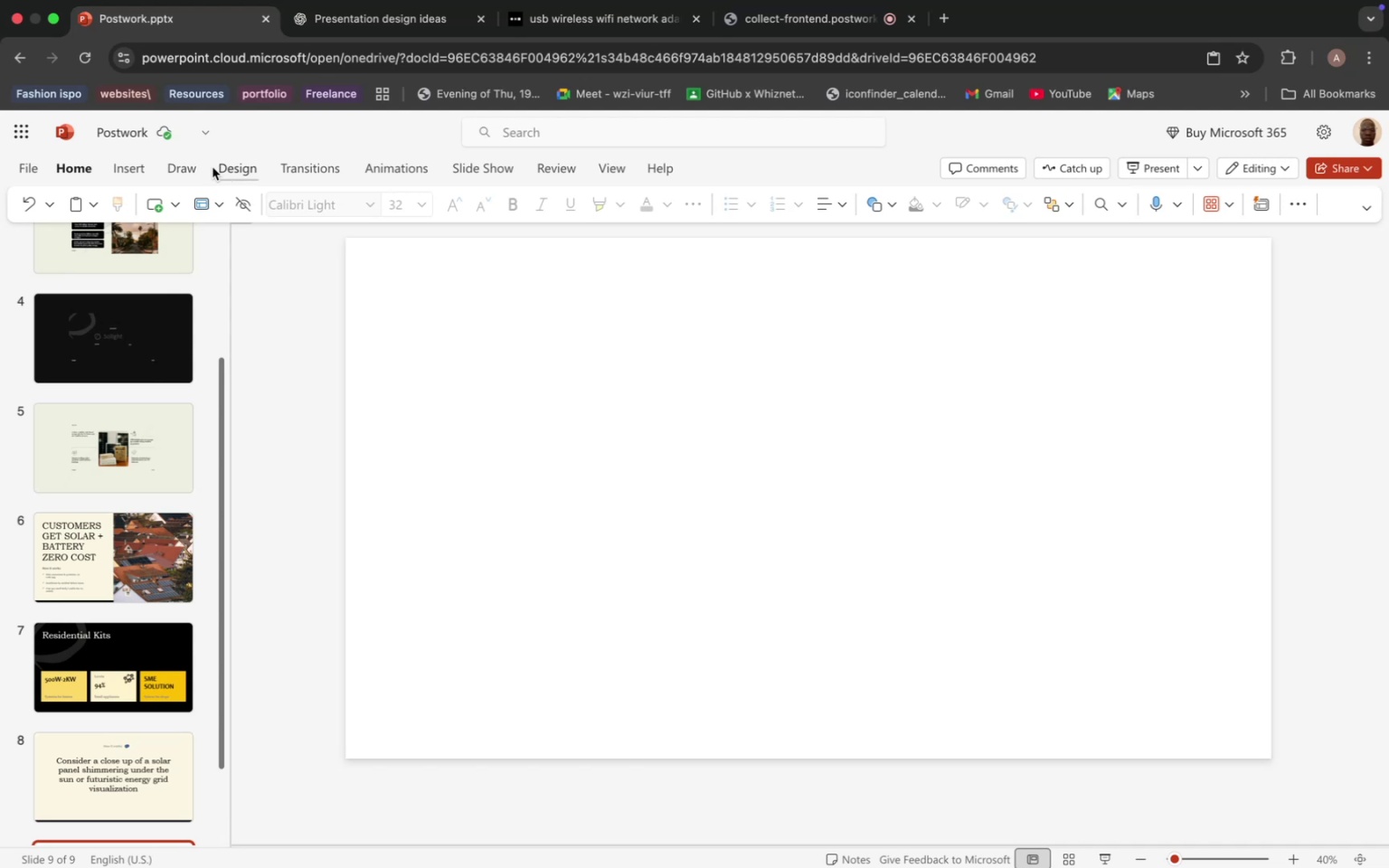 
left_click([247, 323])
 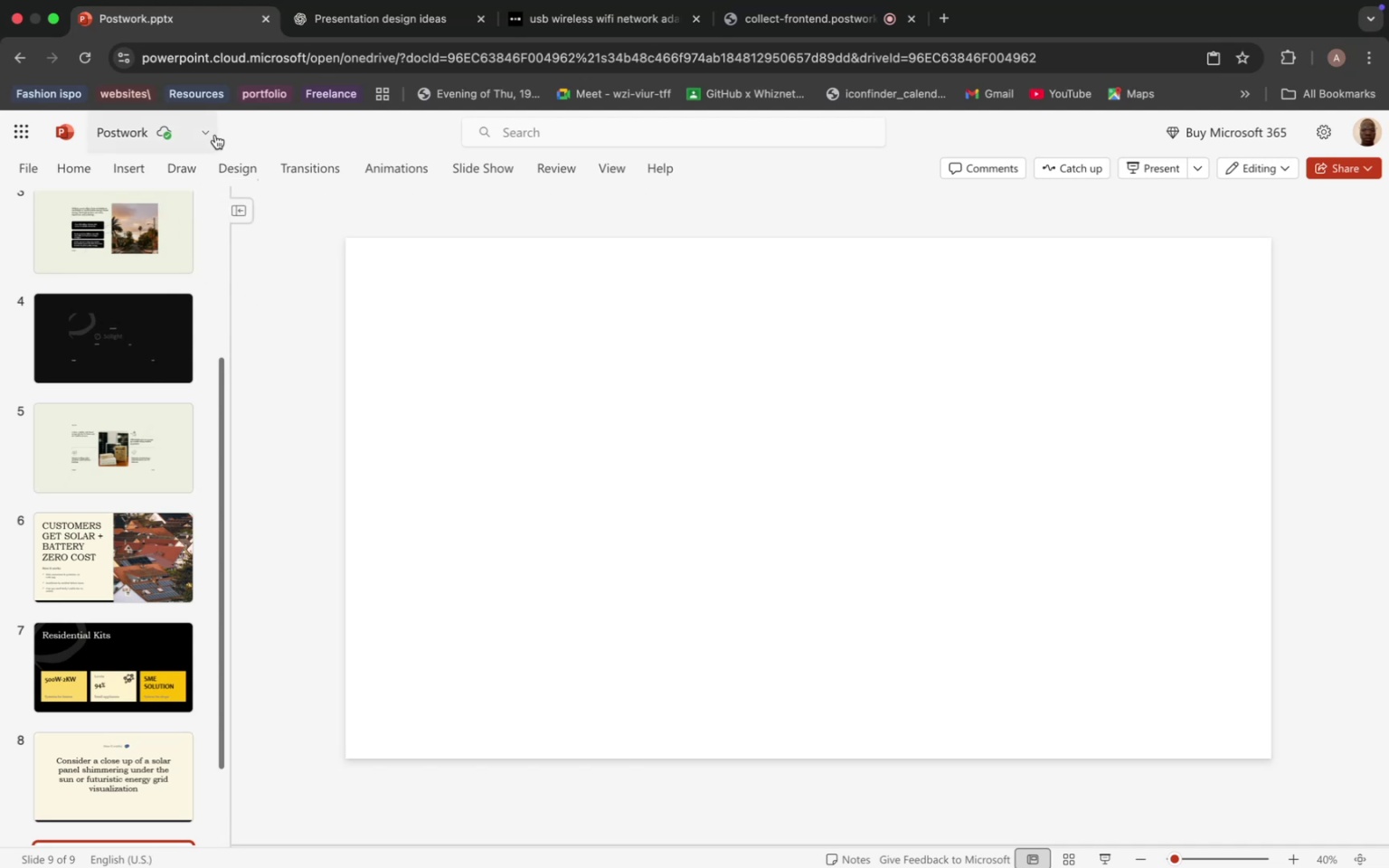 
mouse_move([219, 167])
 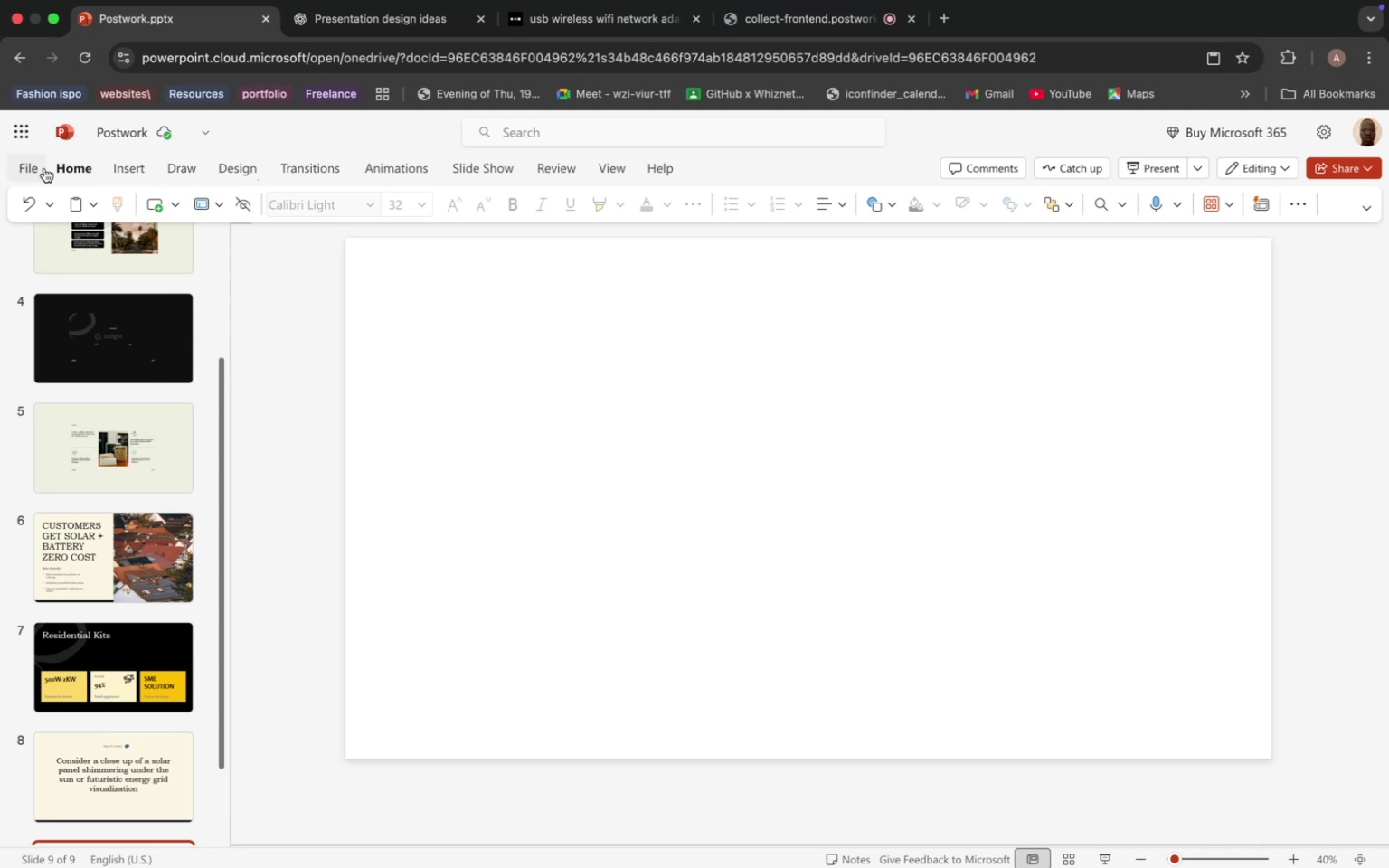 
wait(6.52)
 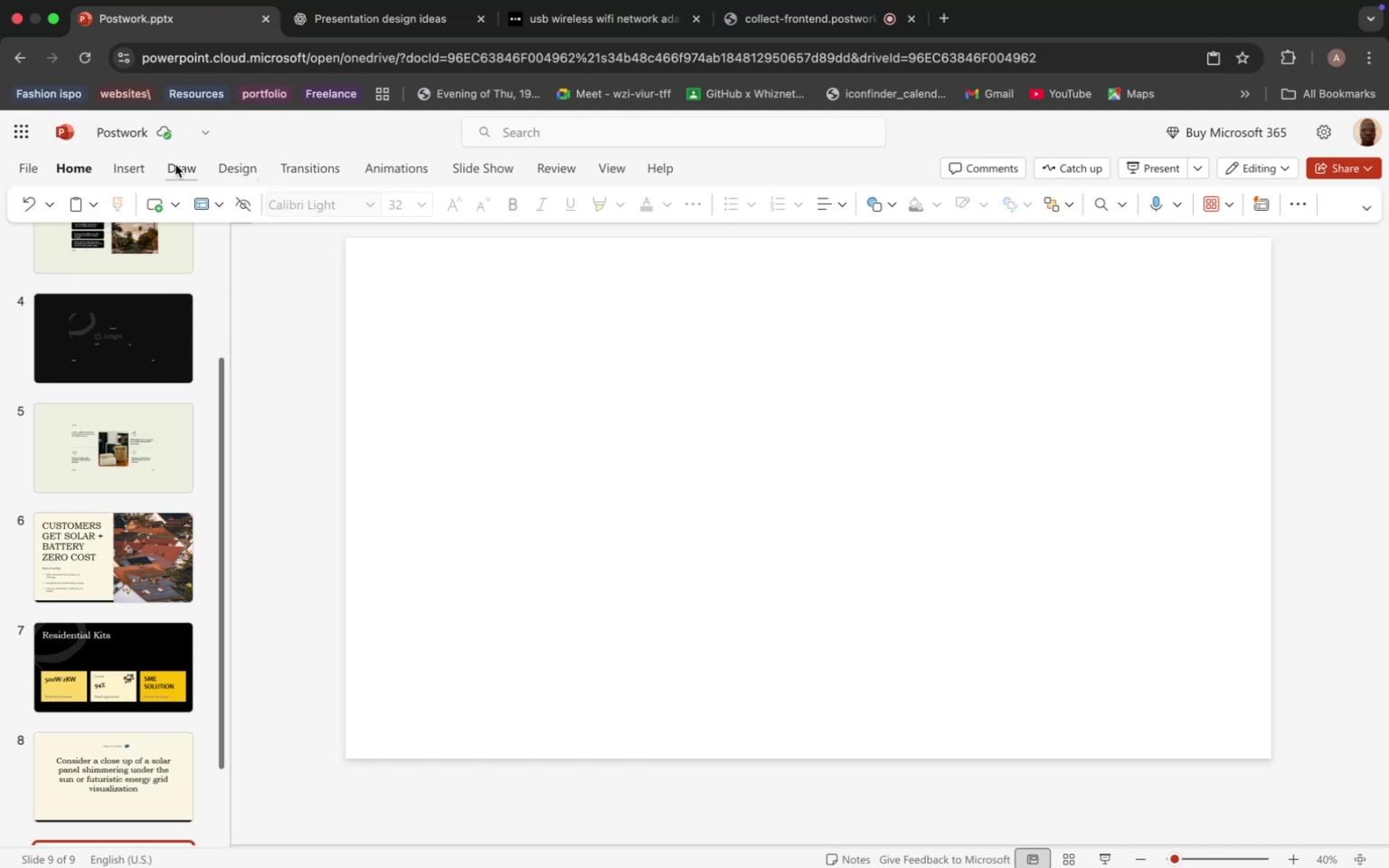 
left_click([246, 173])
 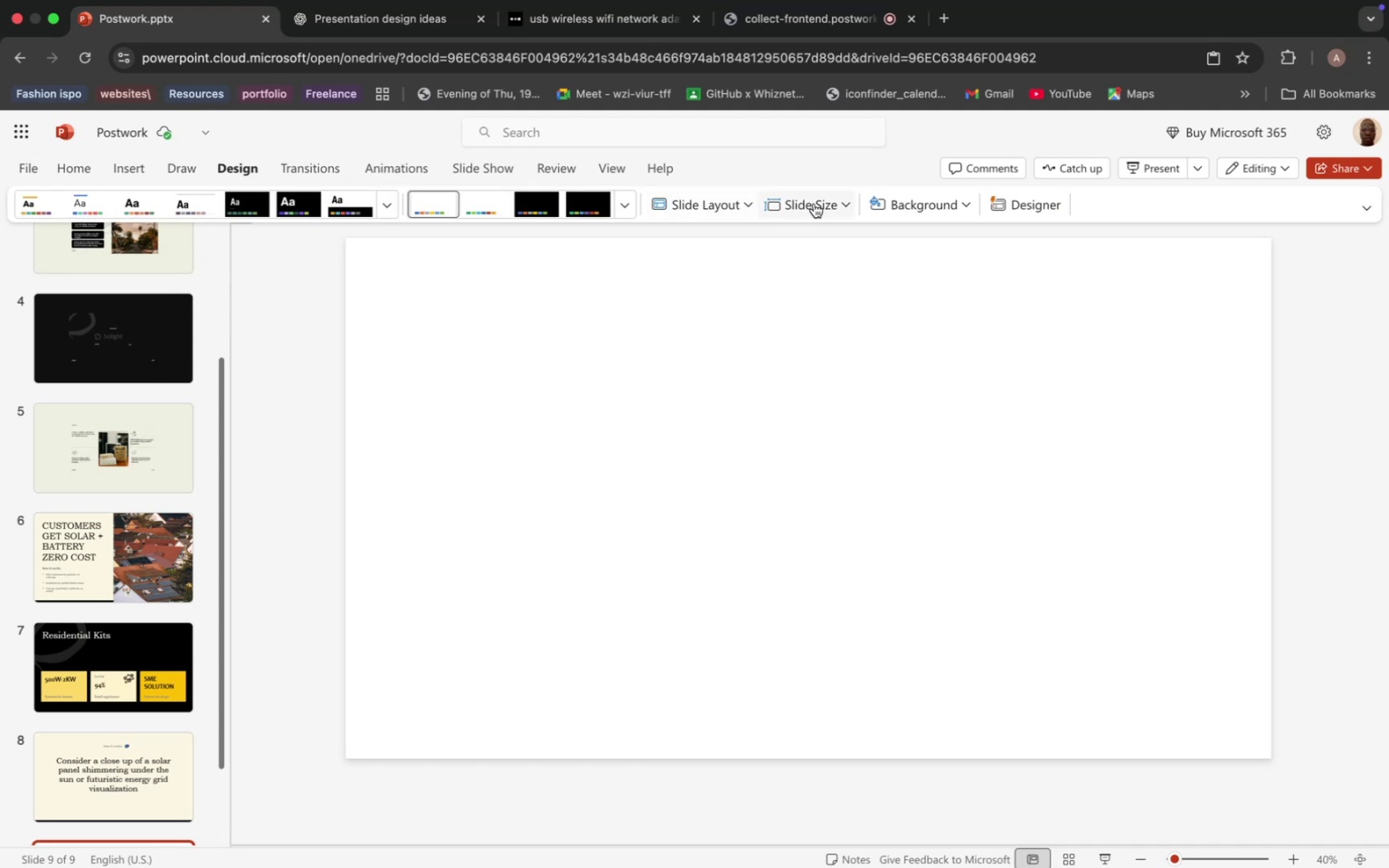 
wait(7.01)
 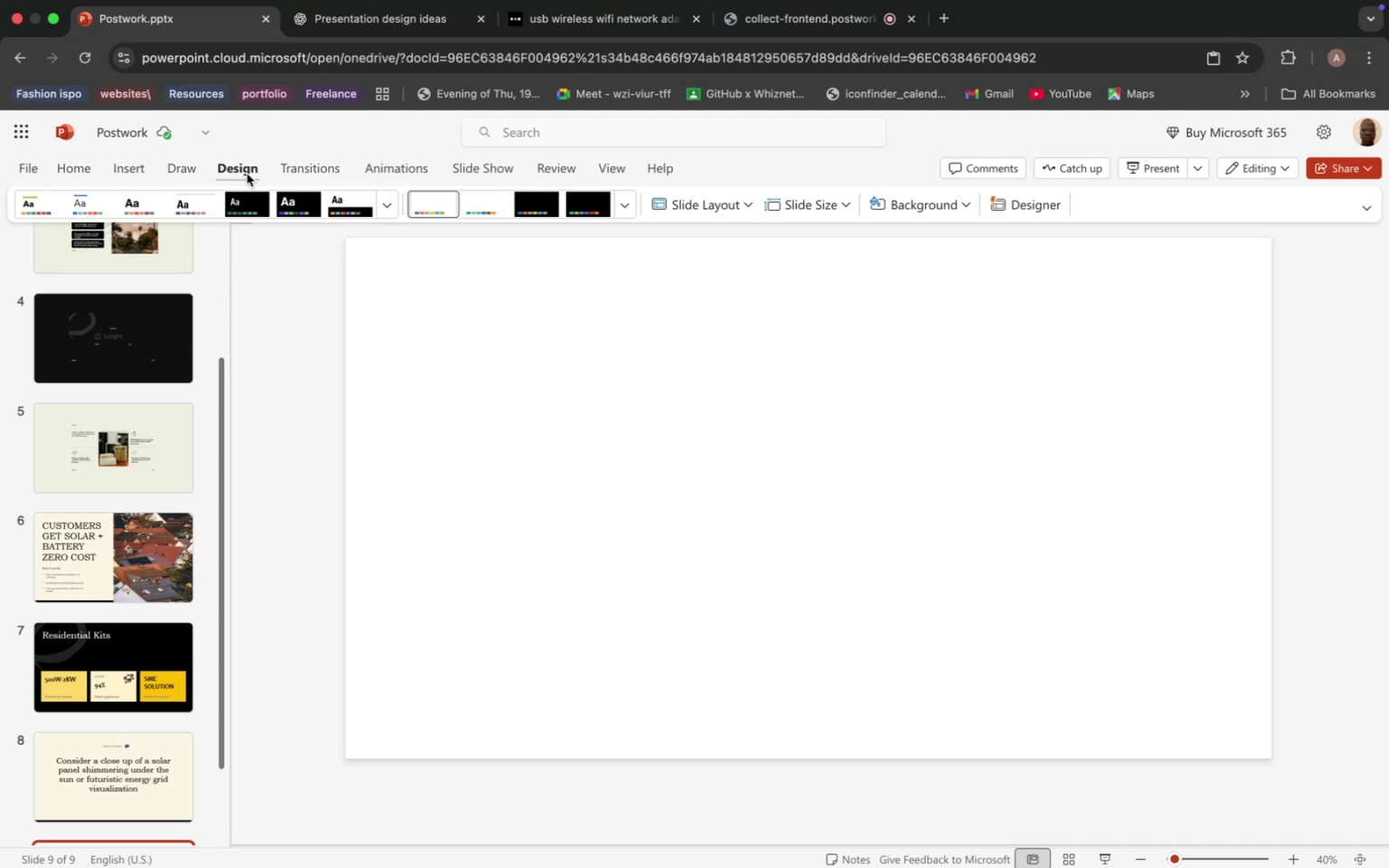 
left_click([916, 202])
 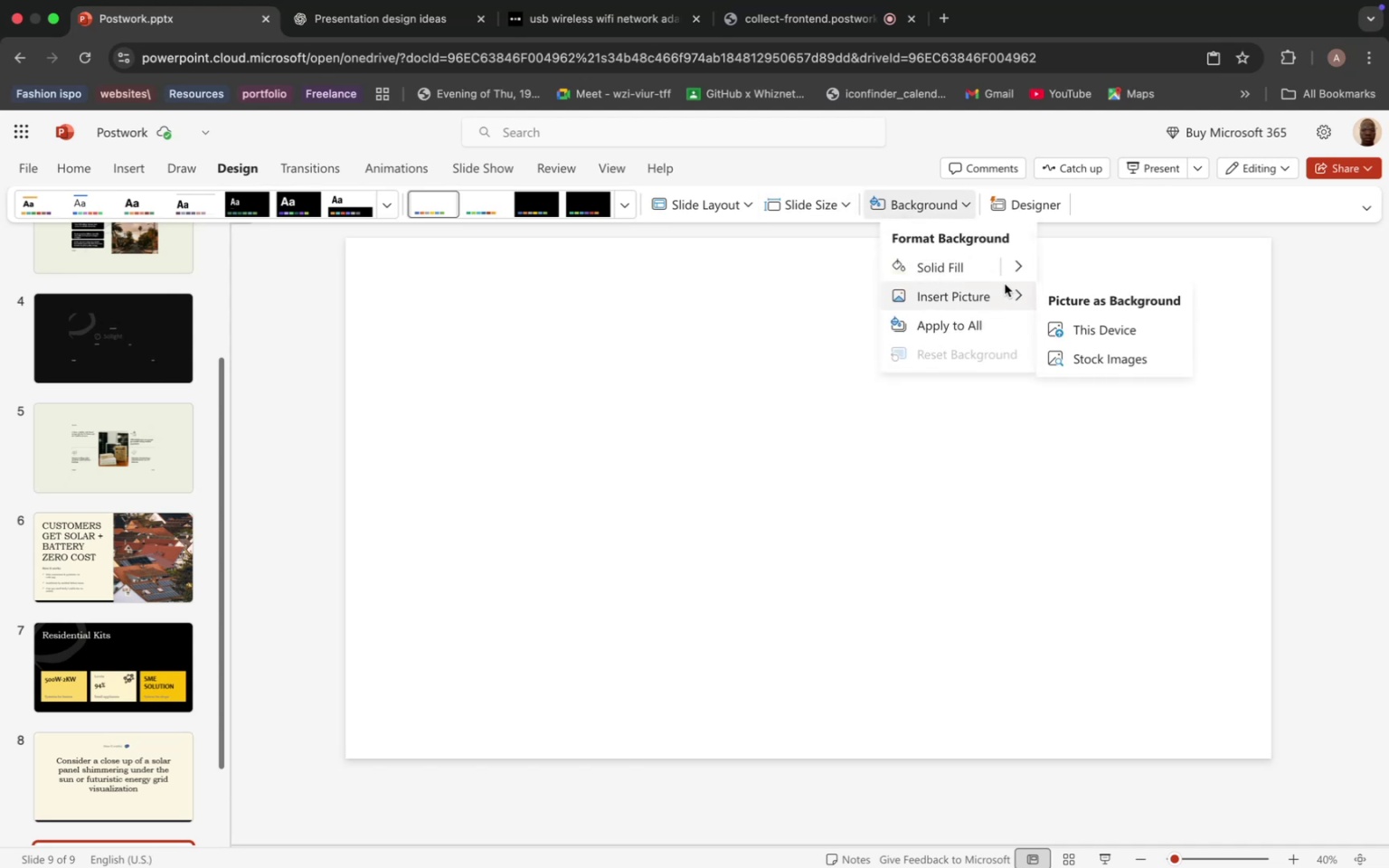 
left_click([1018, 264])
 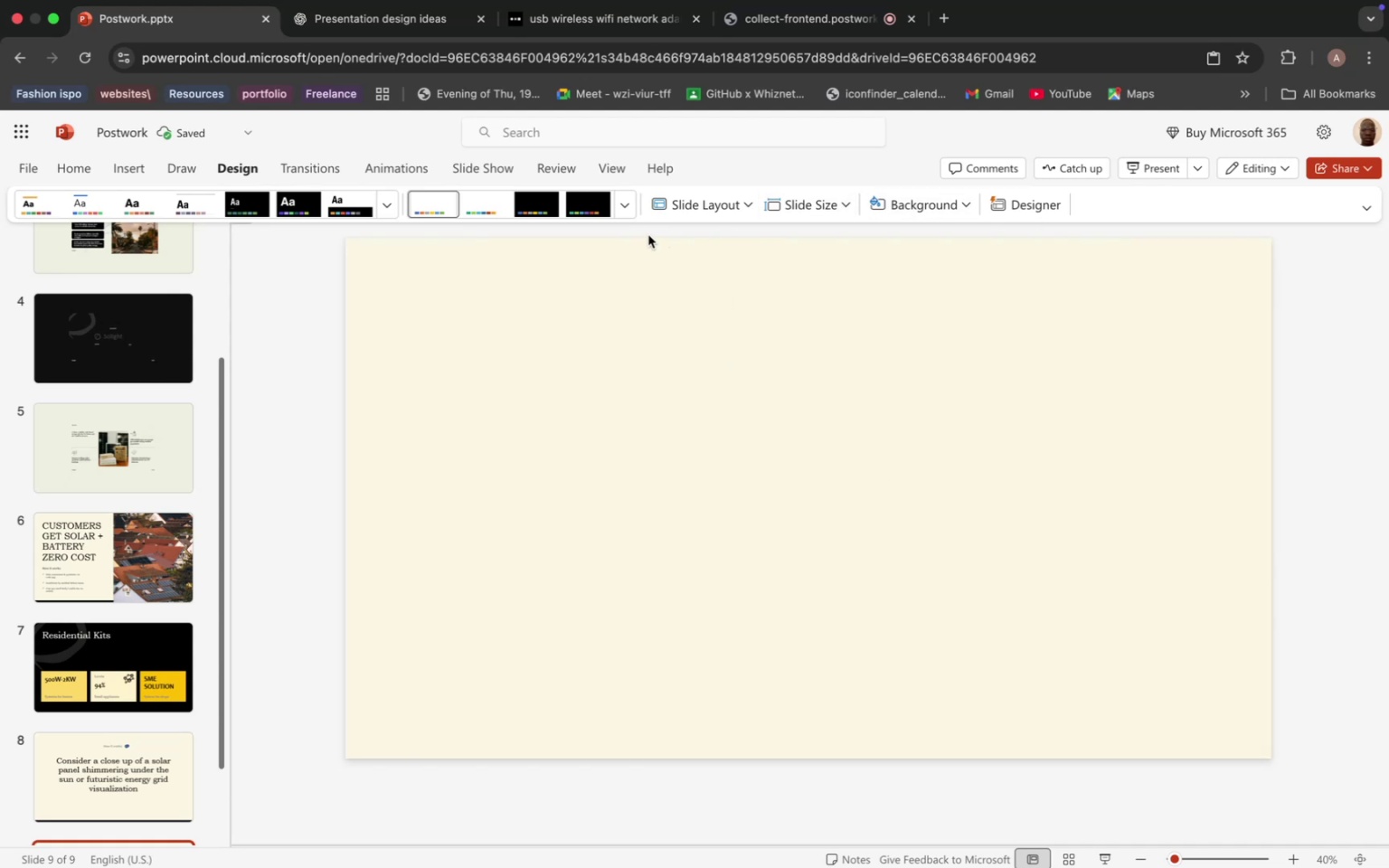 
left_click([962, 205])
 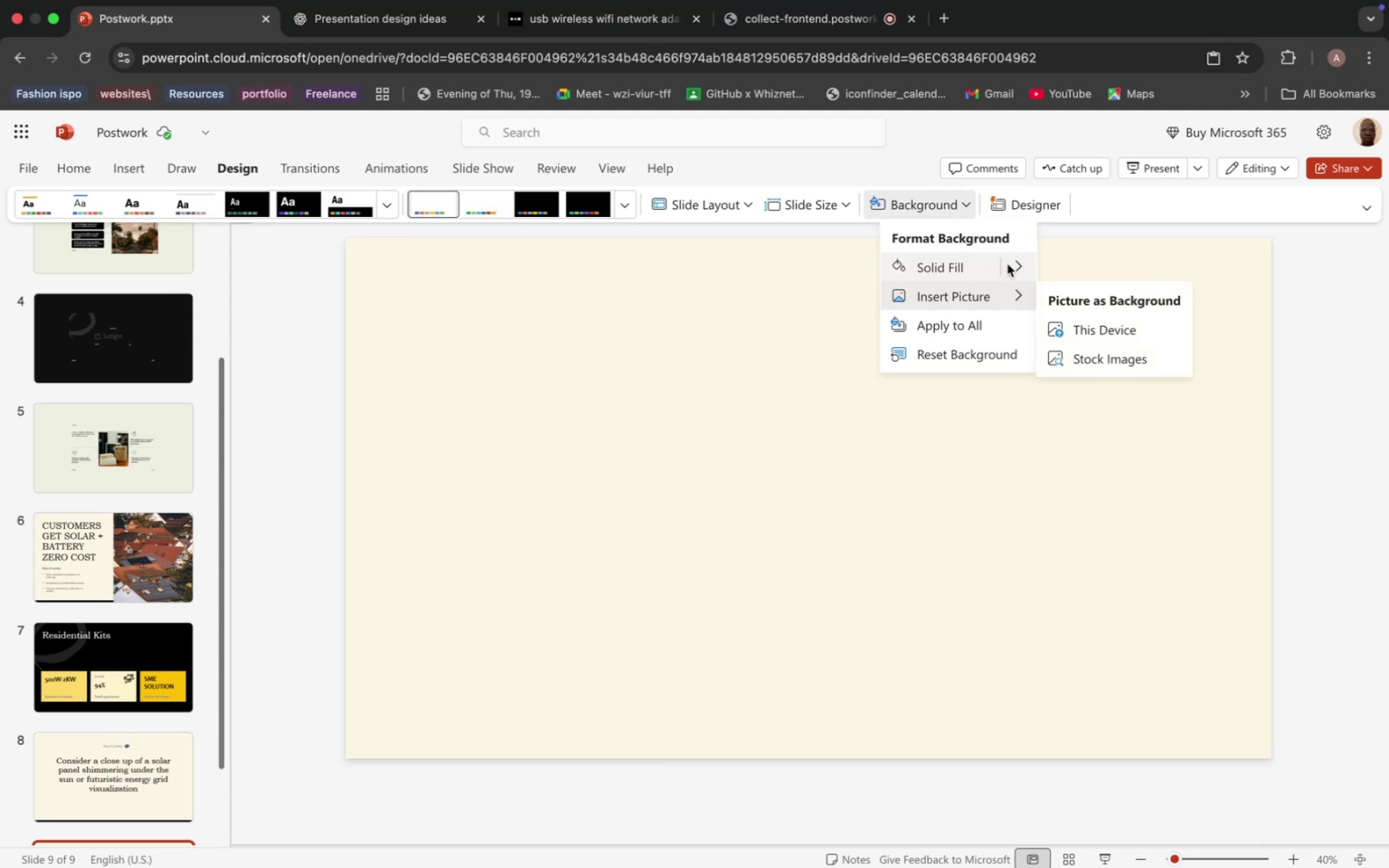 
left_click([1026, 259])
 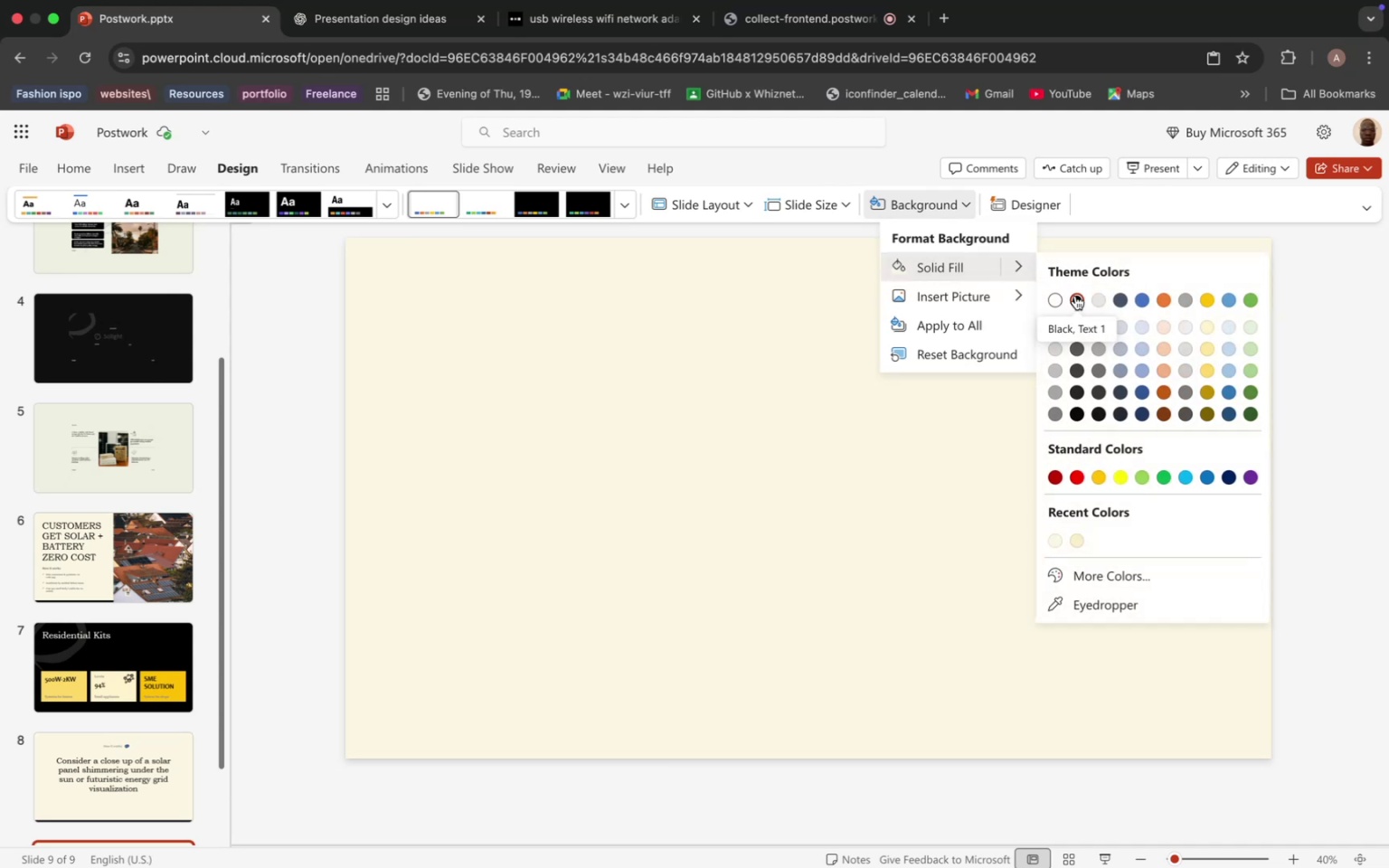 
left_click([1077, 299])
 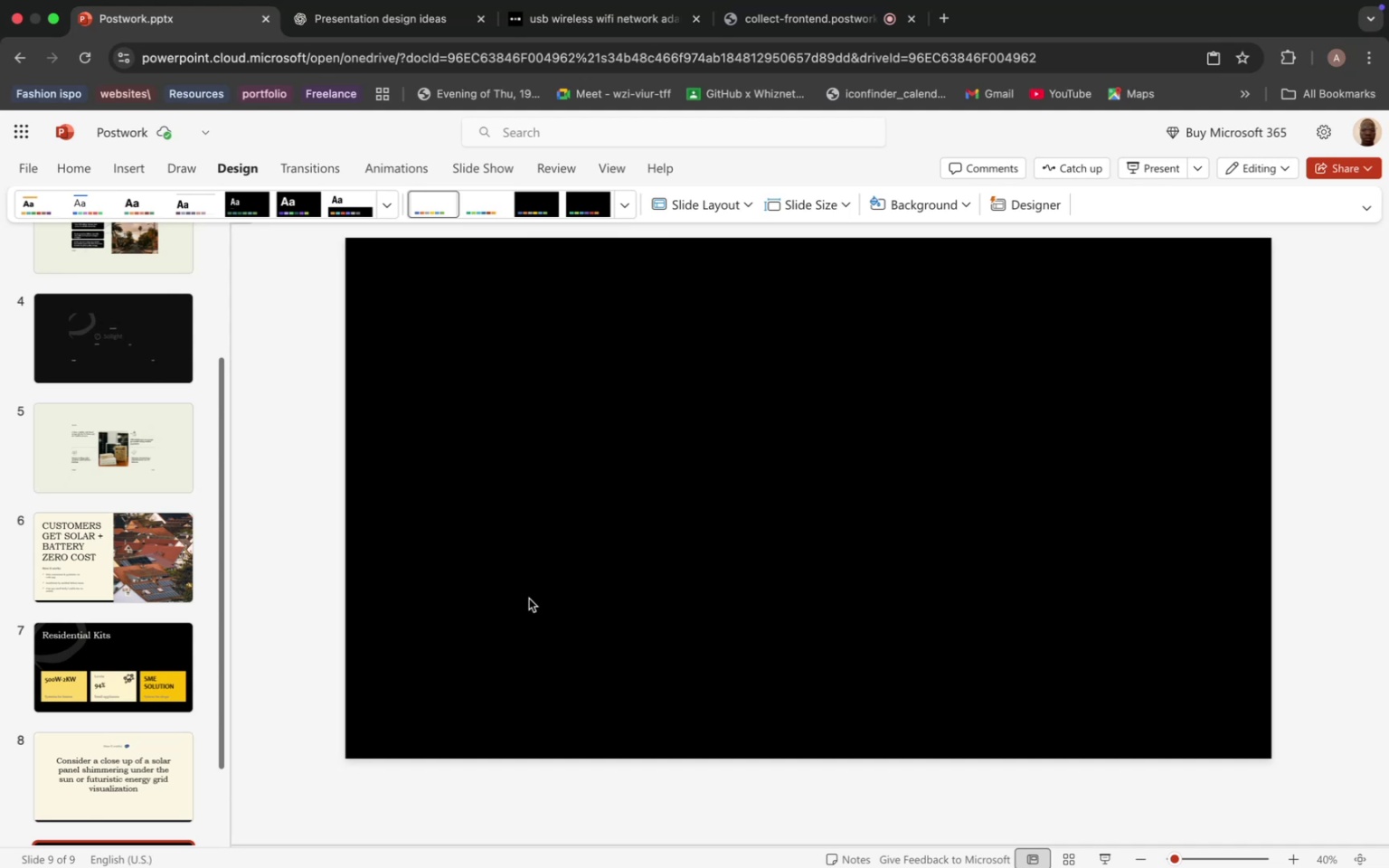 
wait(19.09)
 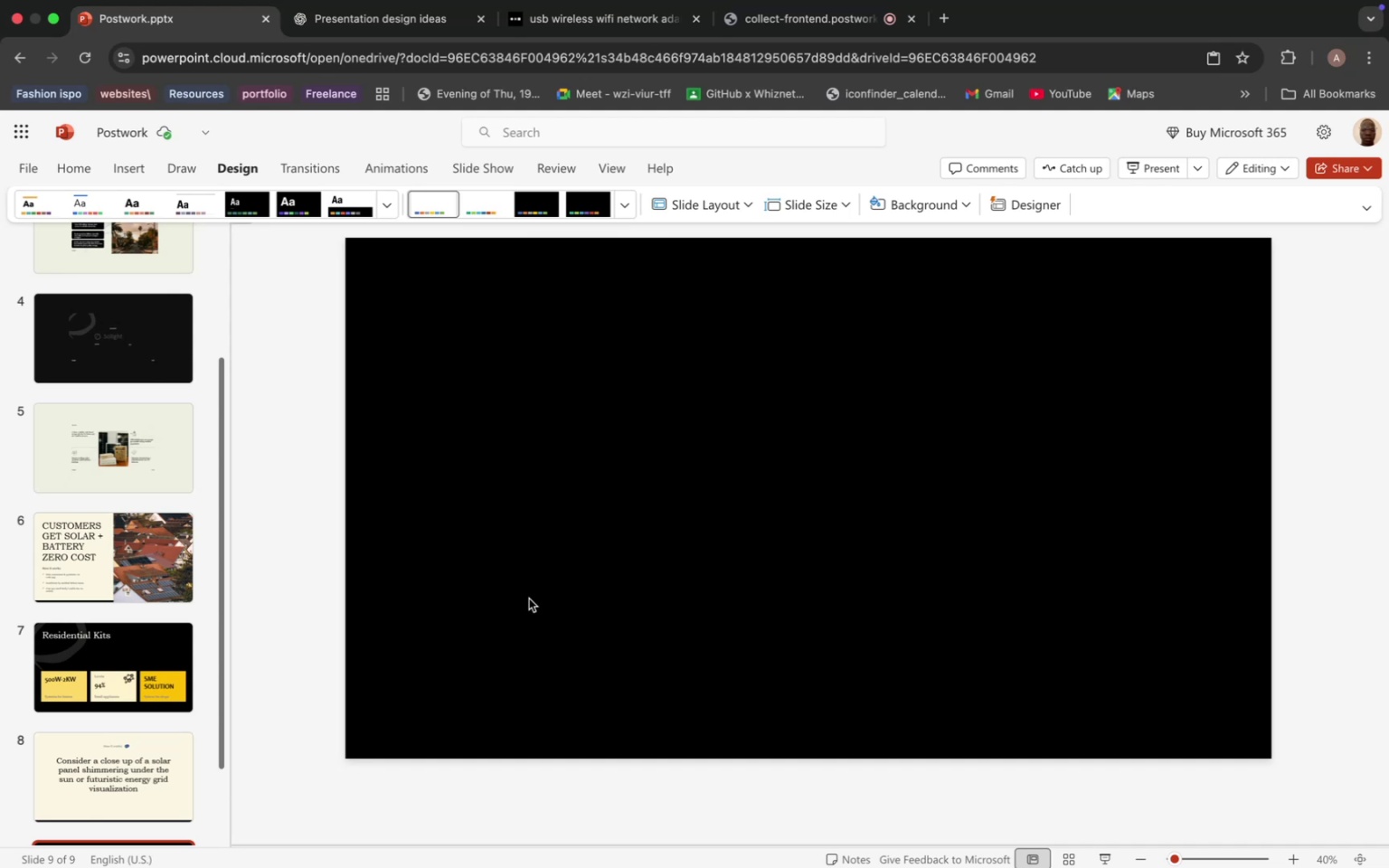 
left_click([72, 170])
 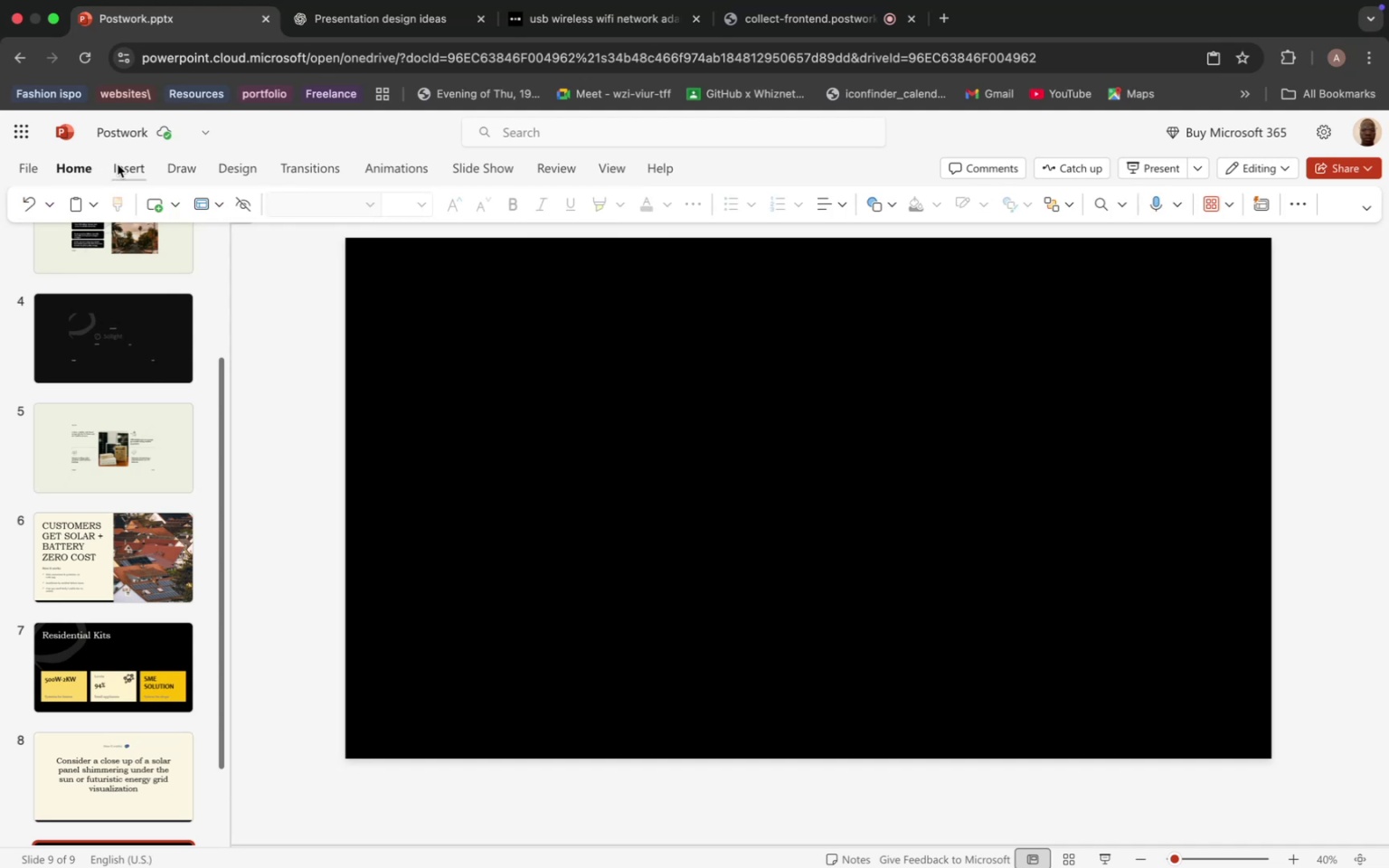 
left_click([118, 165])
 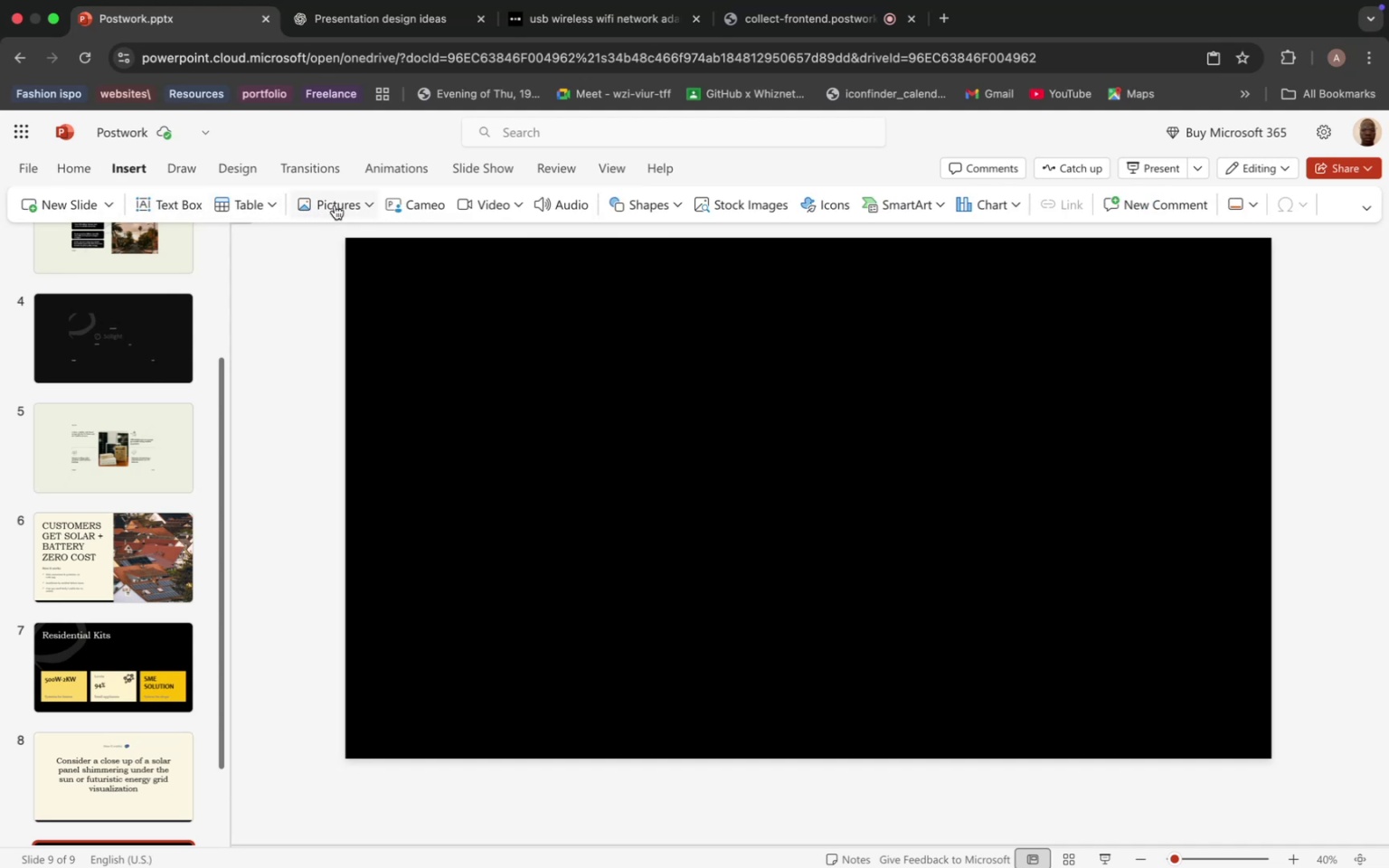 
left_click([373, 203])
 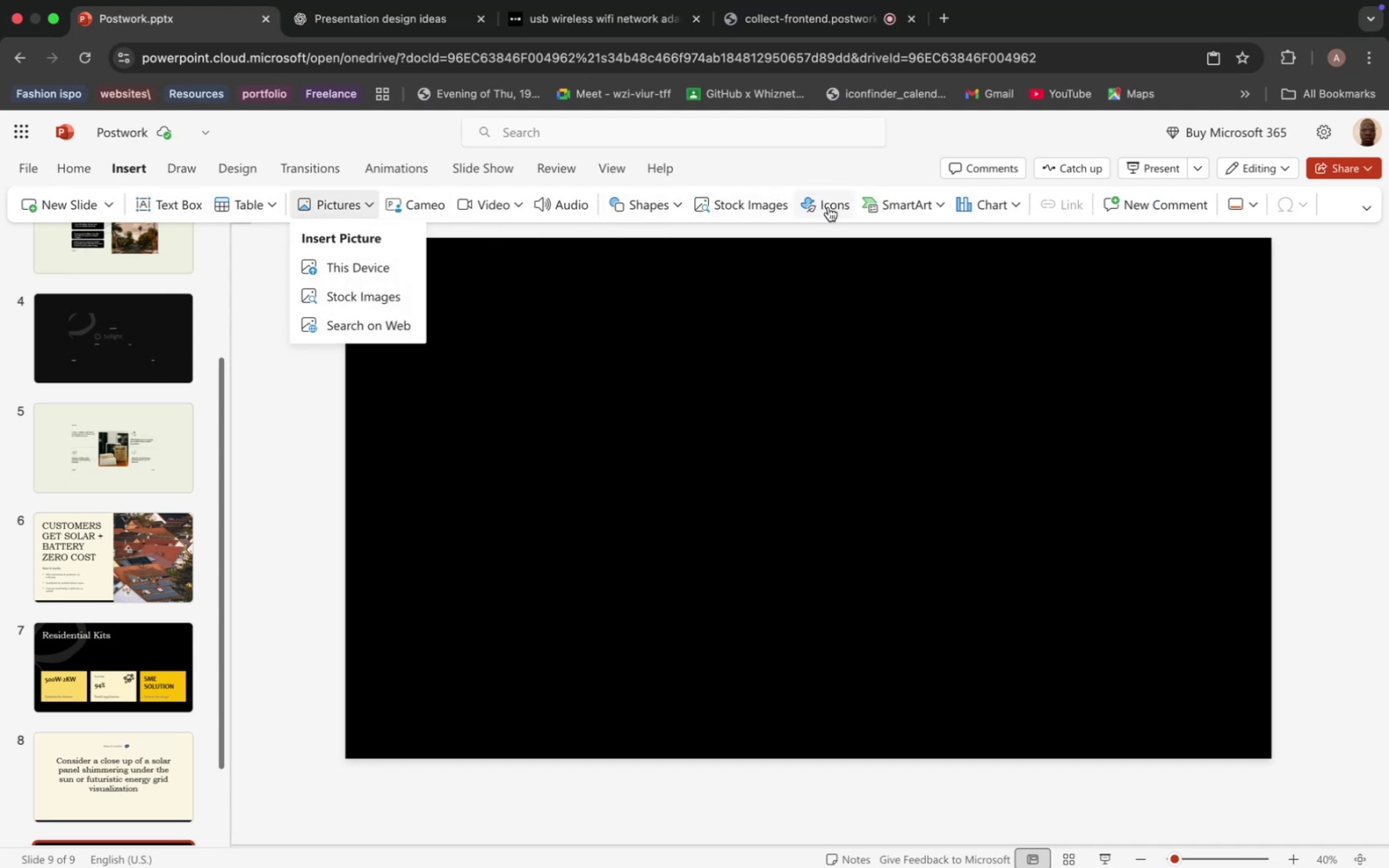 
left_click([613, 199])
 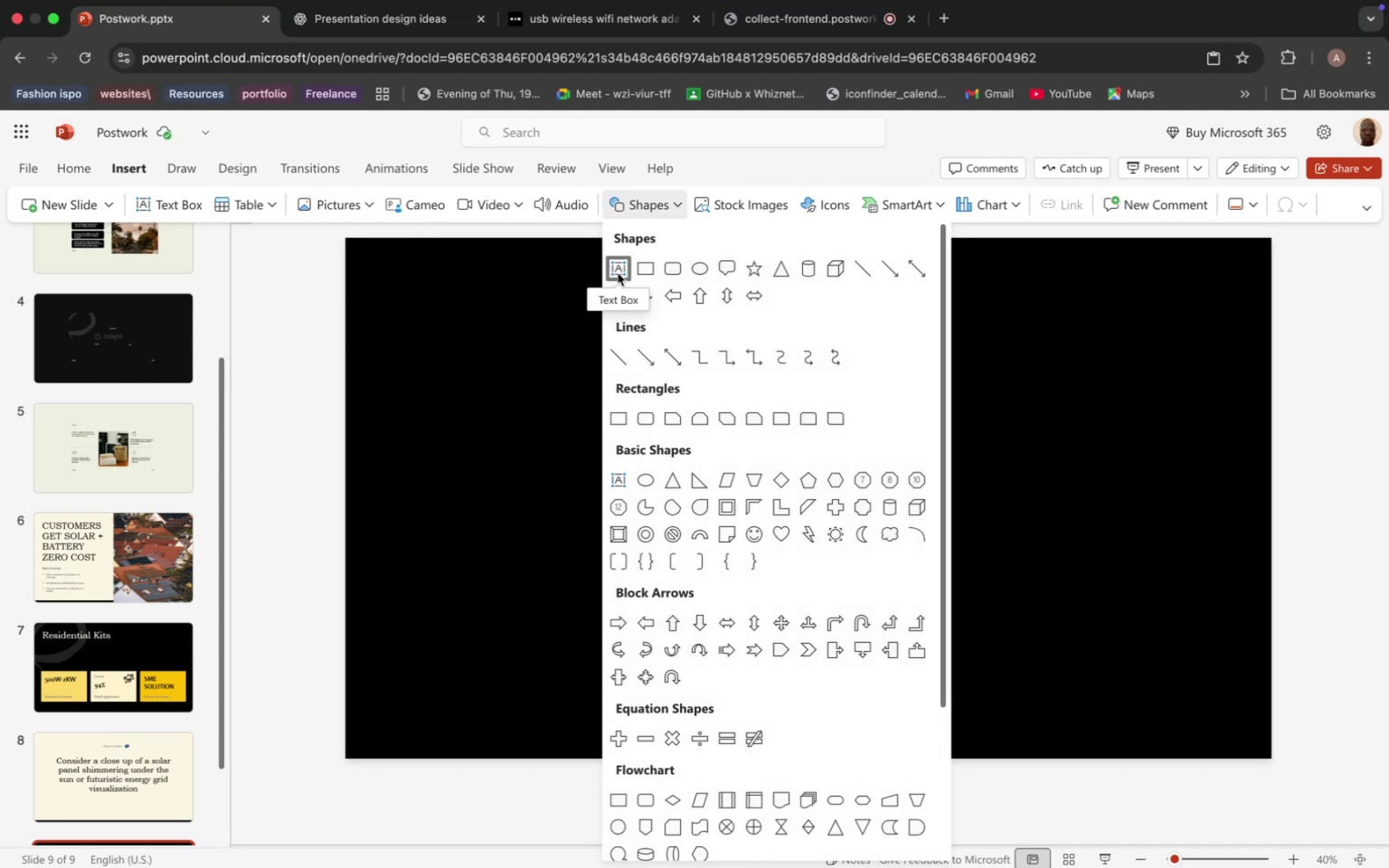 
wait(10.42)
 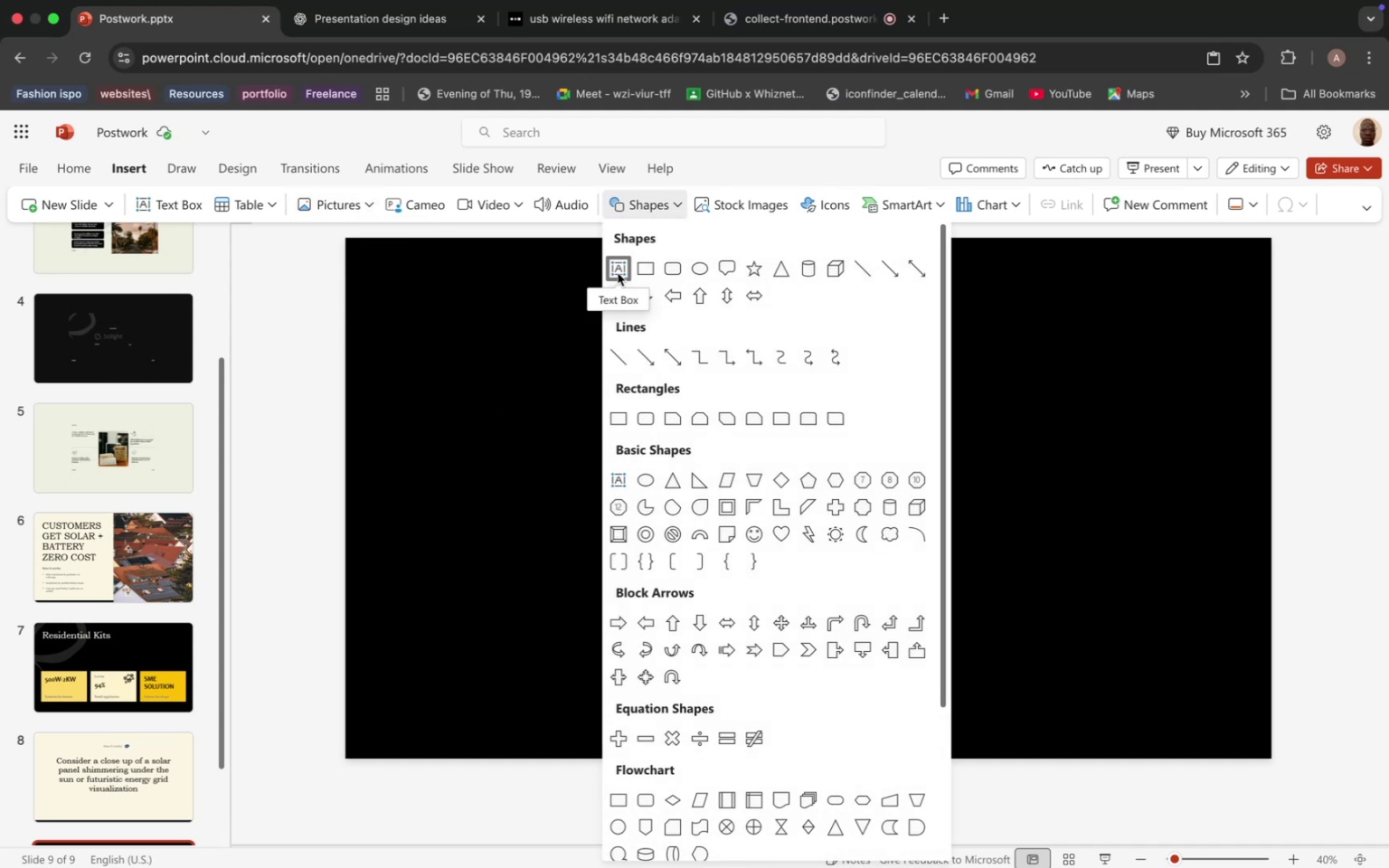 
scroll: coordinate [662, 467], scroll_direction: down, amount: 19.0
 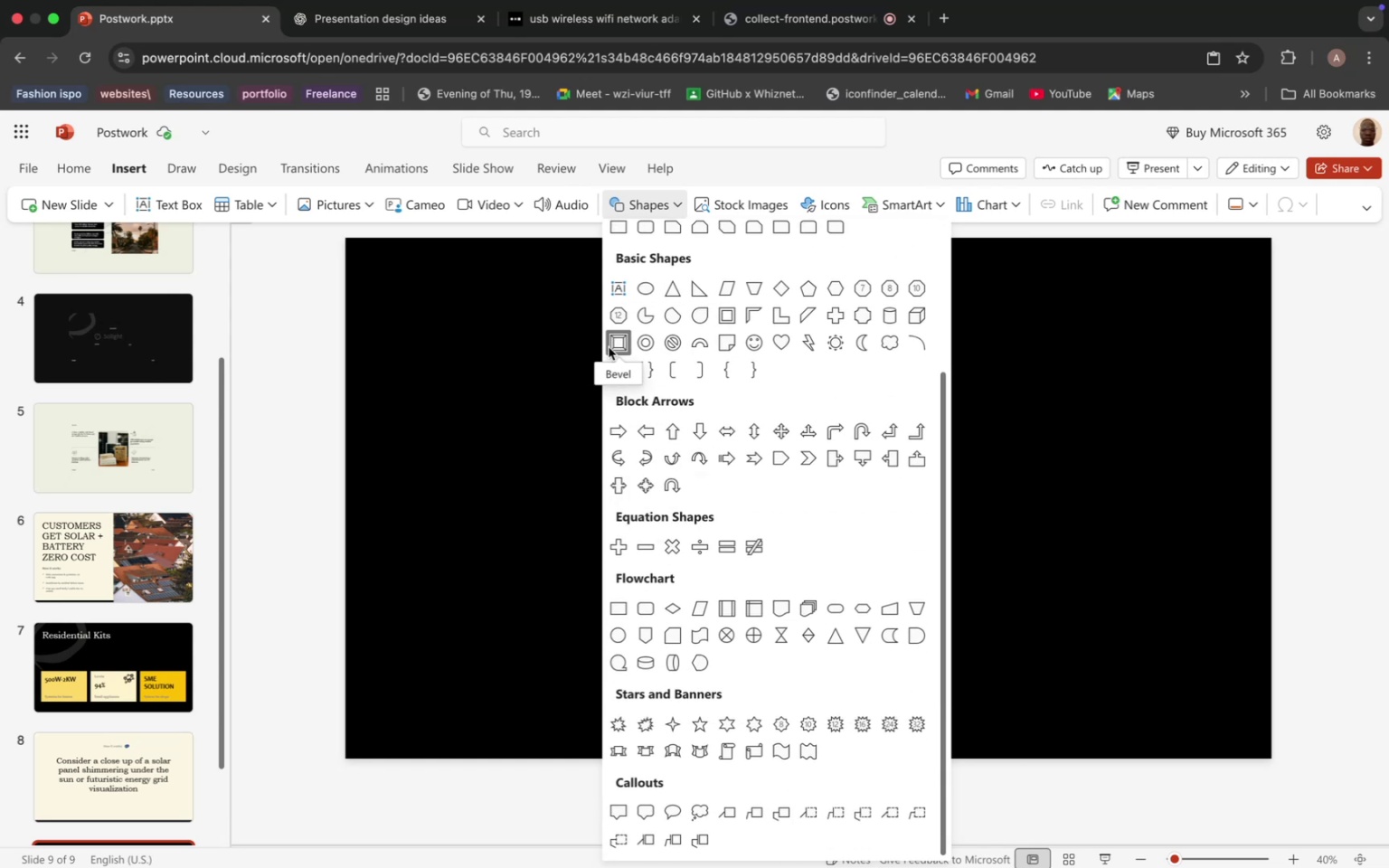 
scroll: coordinate [633, 361], scroll_direction: up, amount: 8.0
 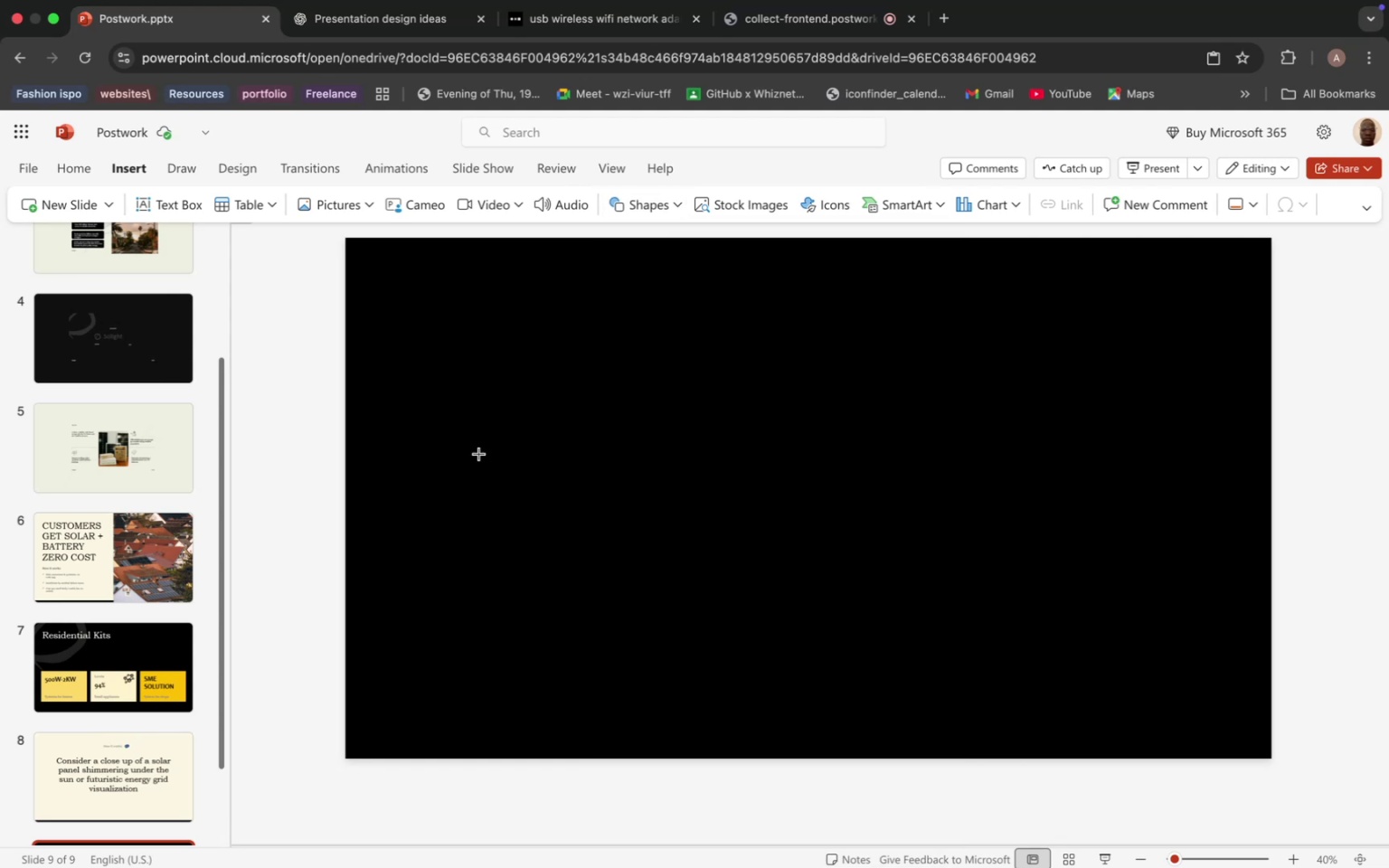 
wait(6.26)
 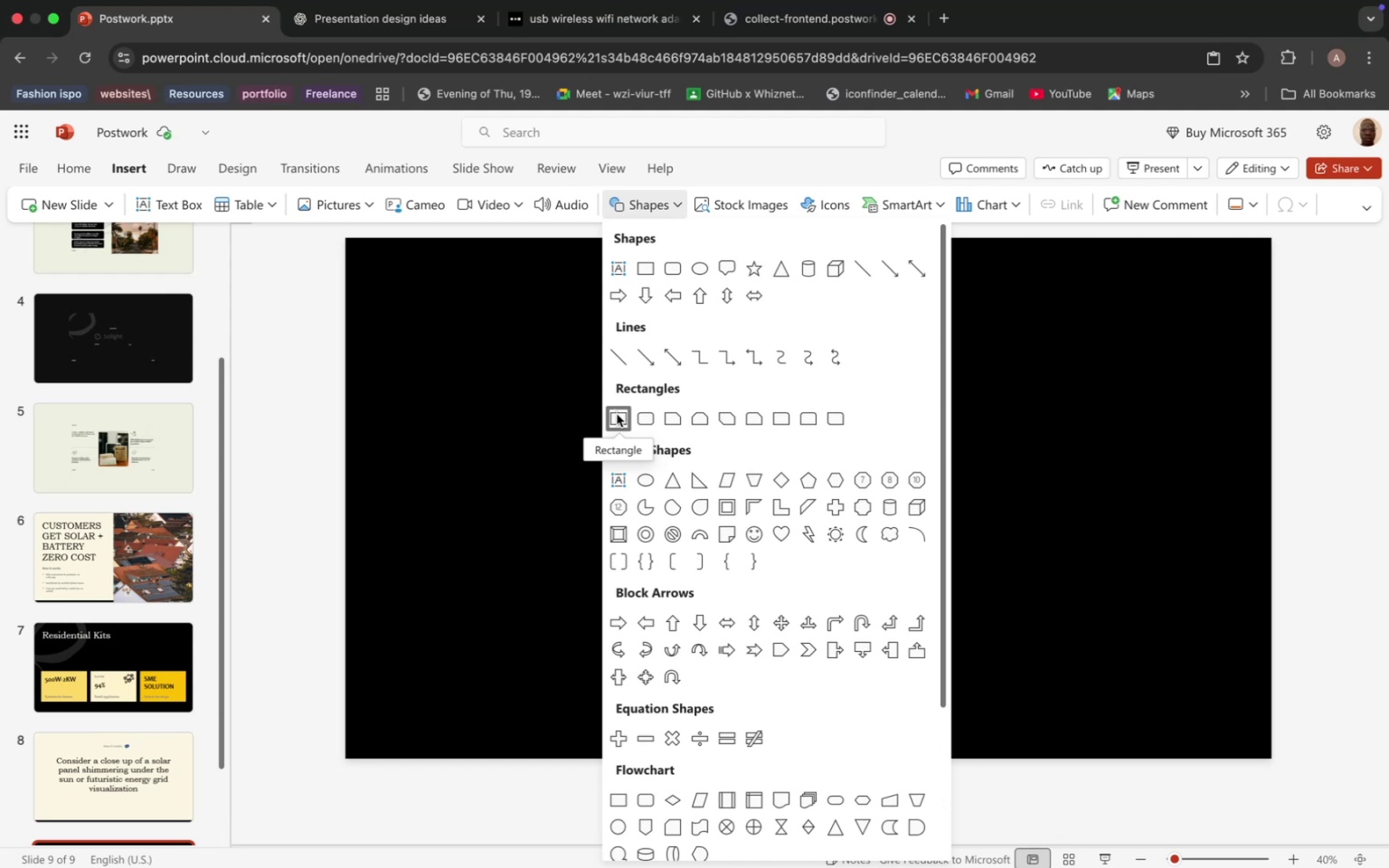 
left_click_drag(start_coordinate=[346, 460], to_coordinate=[1271, 759])
 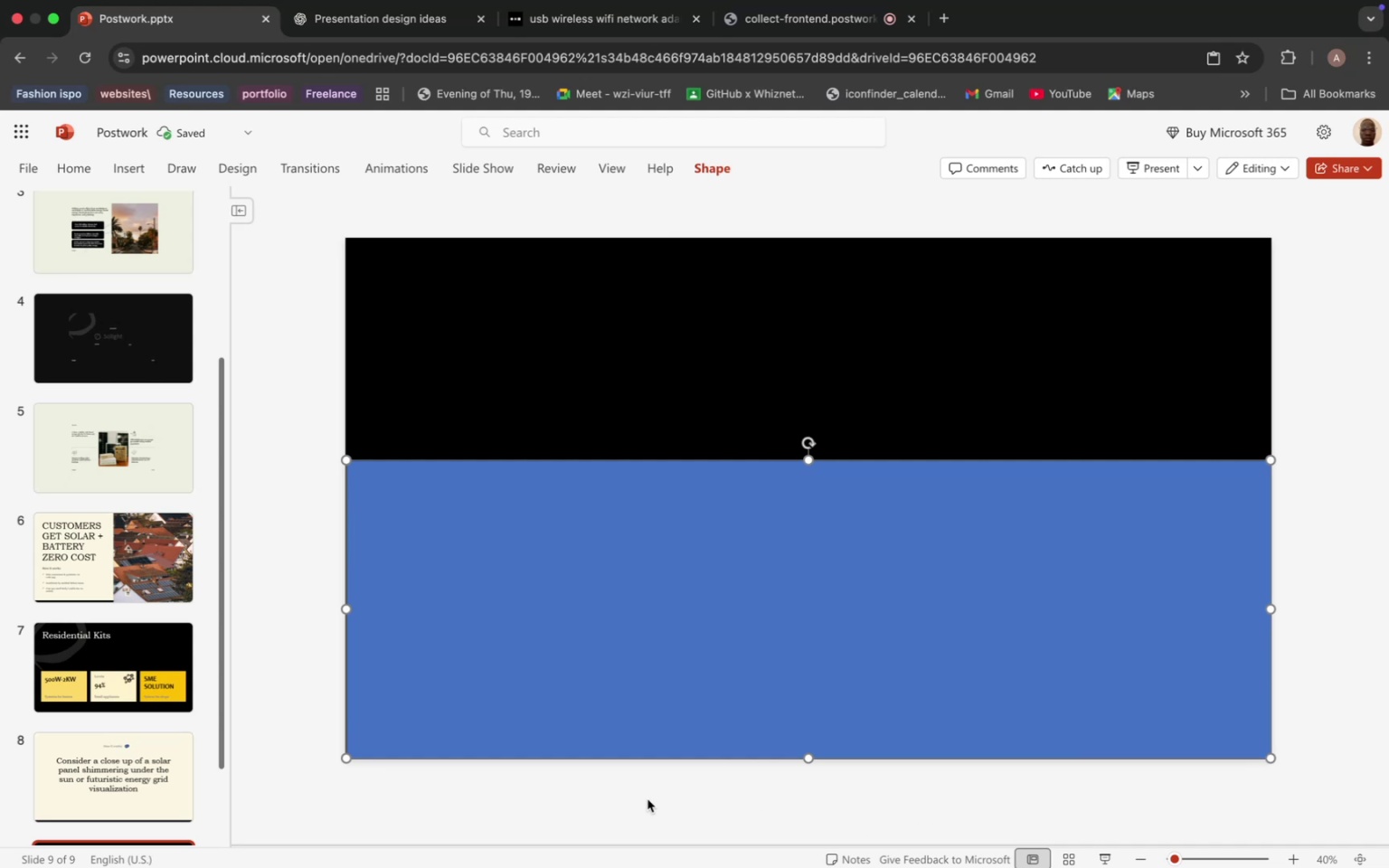 
wait(5.03)
 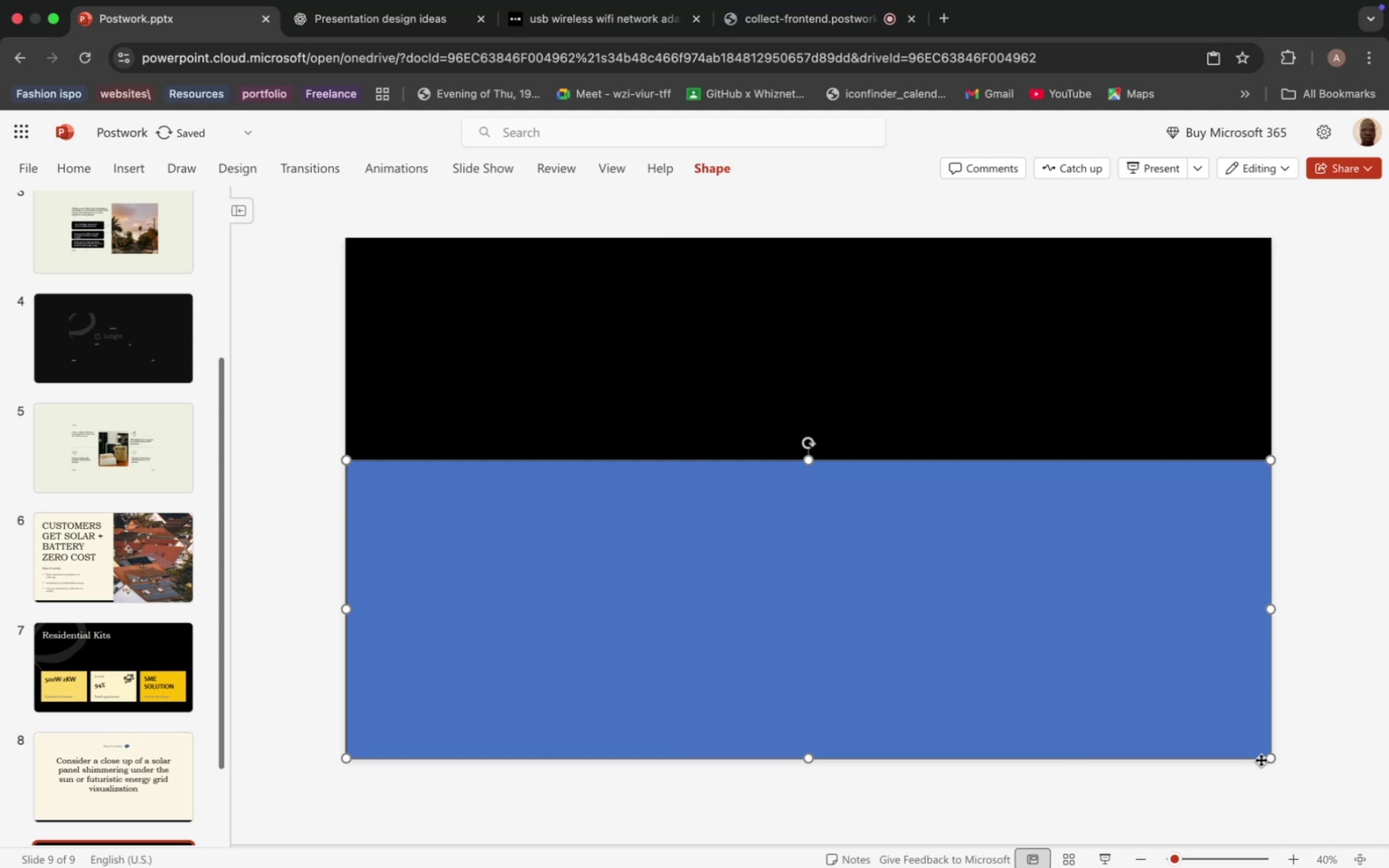 
left_click_drag(start_coordinate=[347, 609], to_coordinate=[343, 611])
 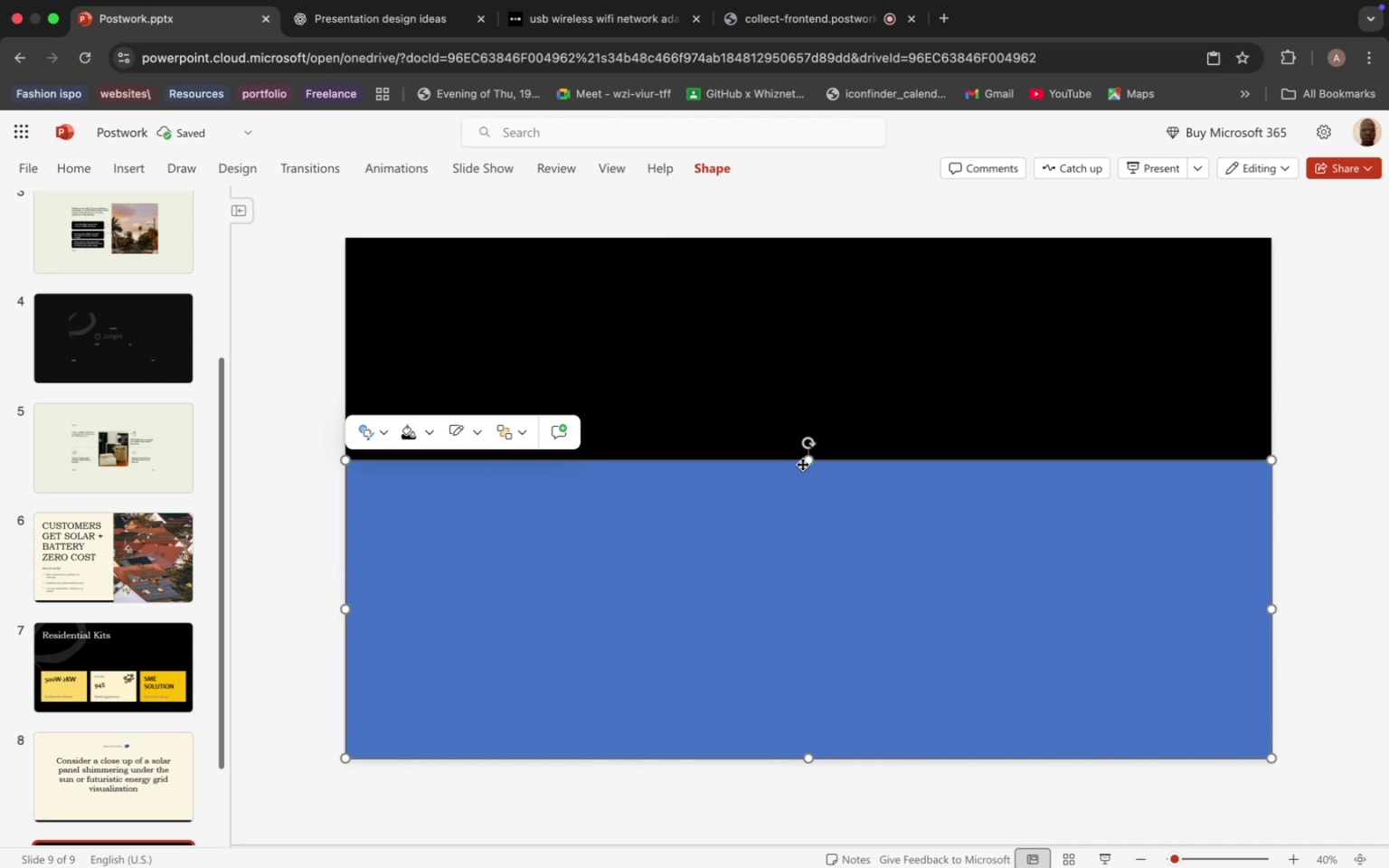 
left_click_drag(start_coordinate=[809, 460], to_coordinate=[803, 437])
 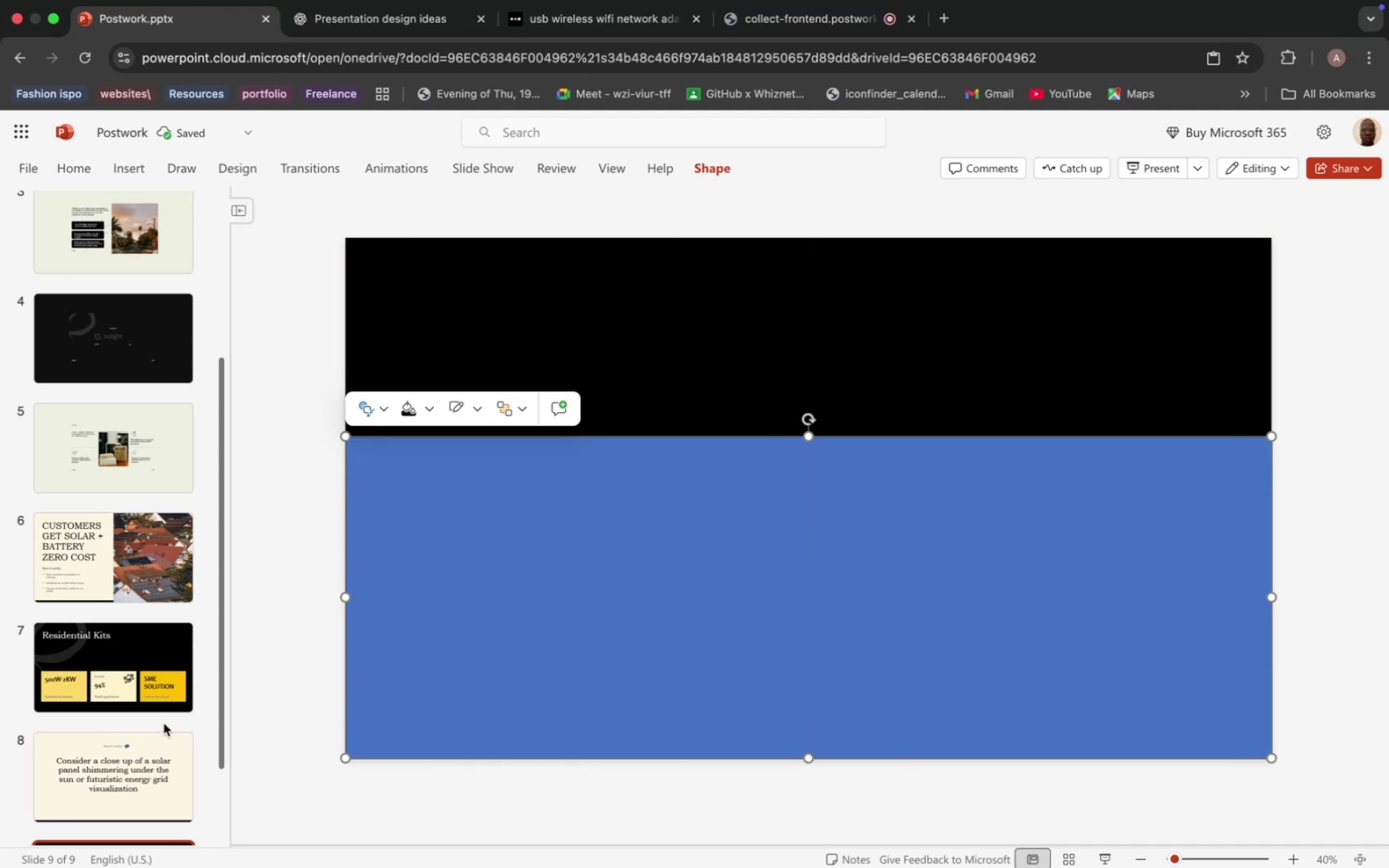 
left_click([113, 544])
 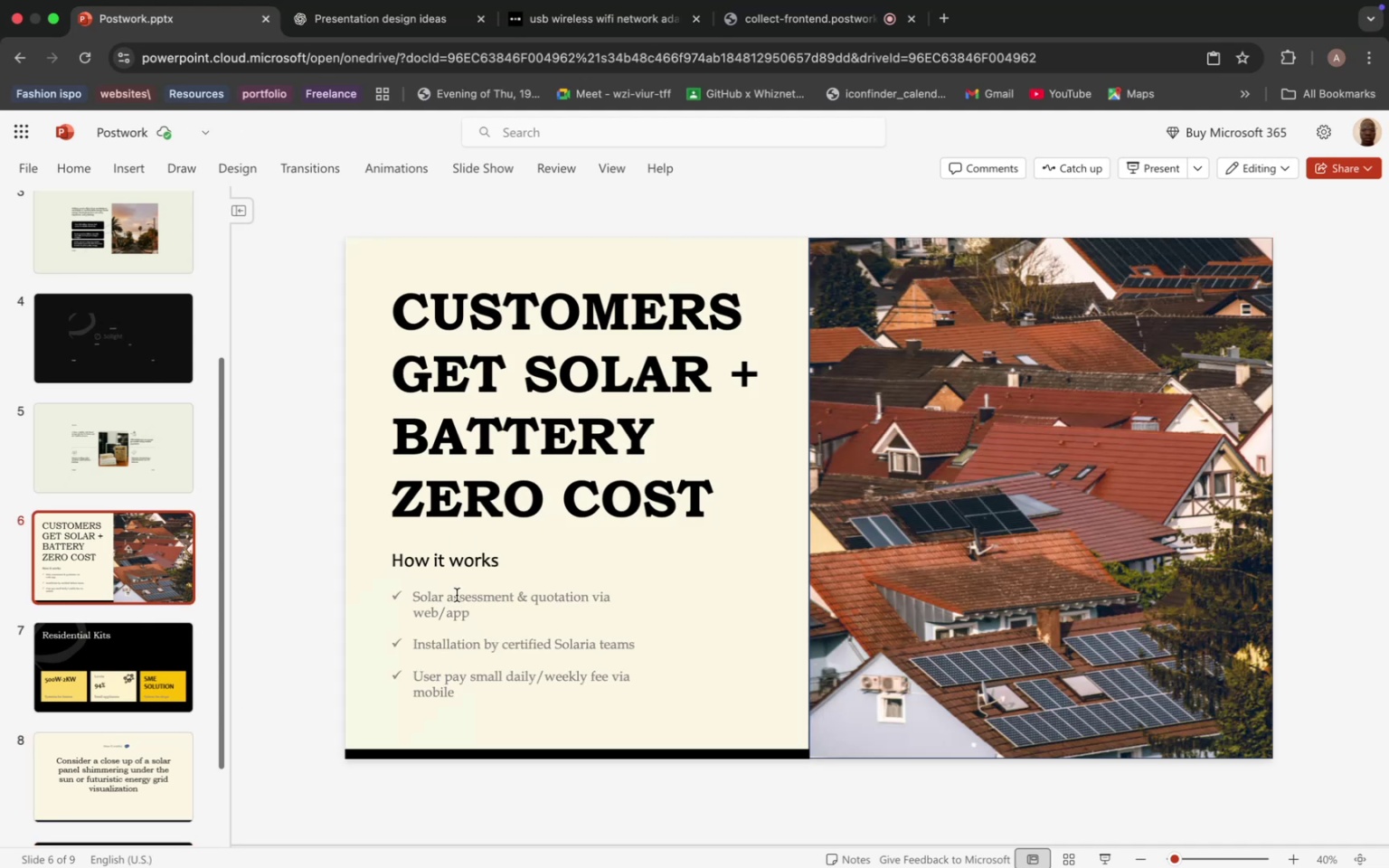 
left_click([457, 595])
 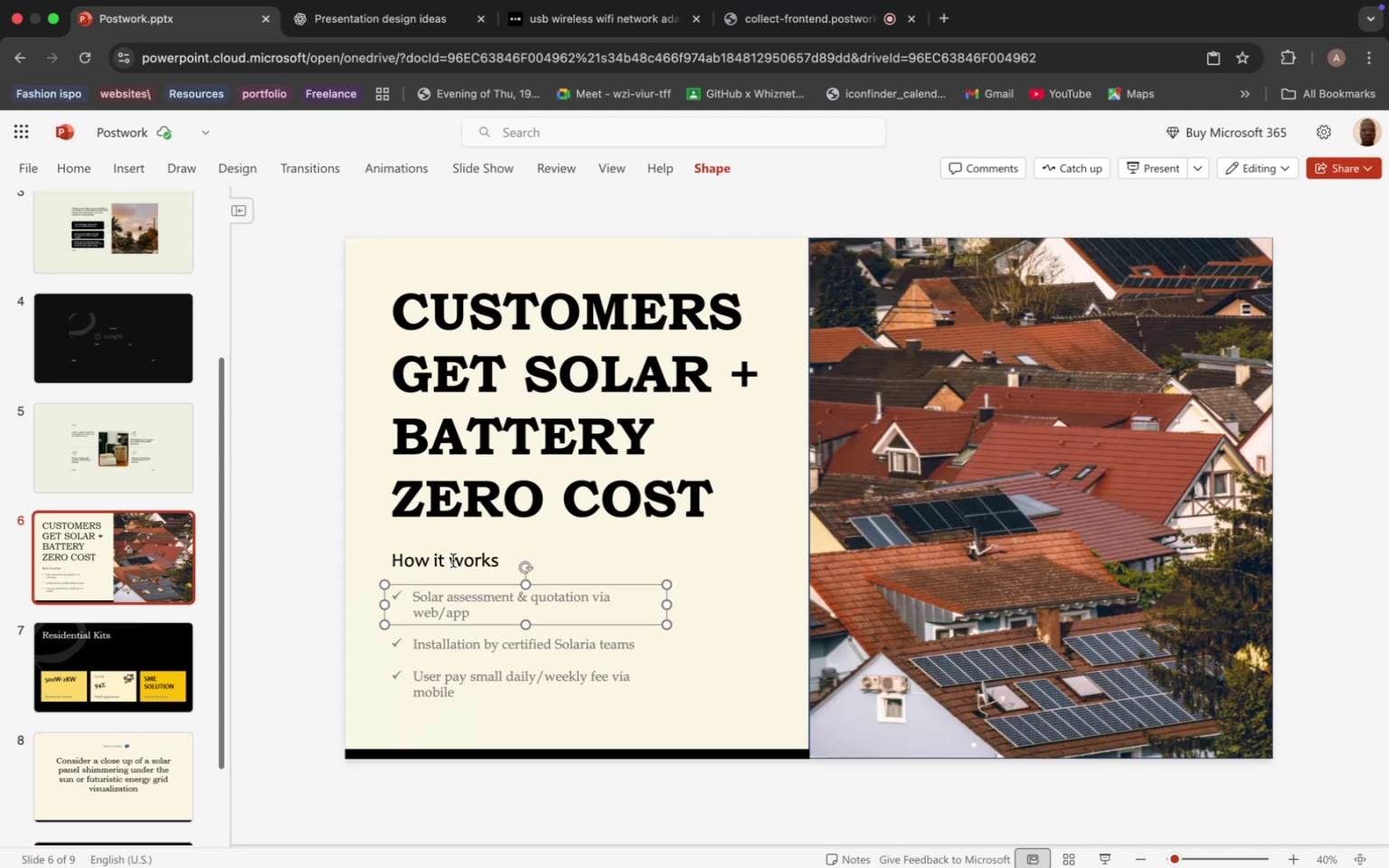 
hold_key(key=ShiftLeft, duration=0.58)
left_click([452, 561])
 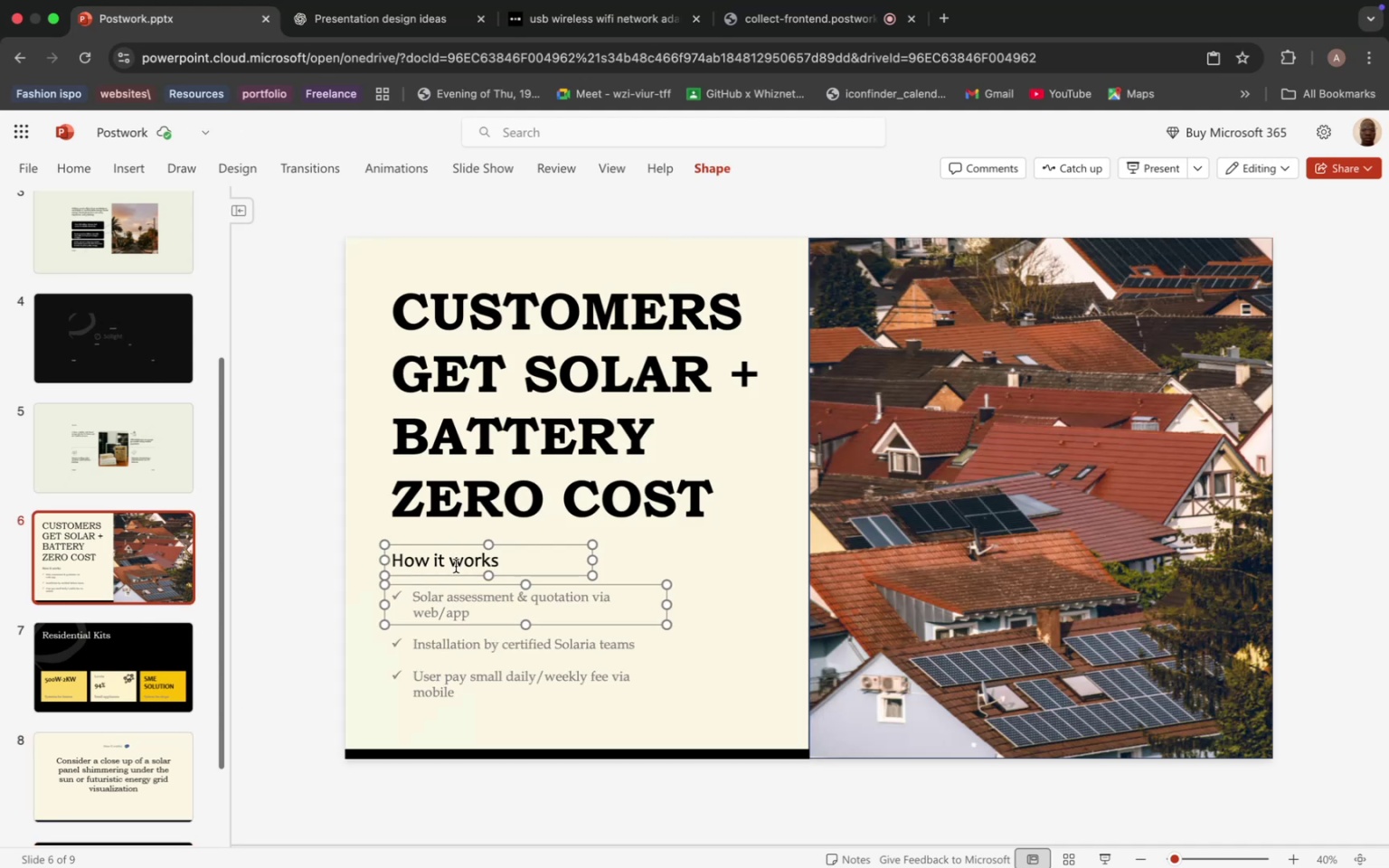 
hold_key(key=CommandLeft, duration=0.64)
 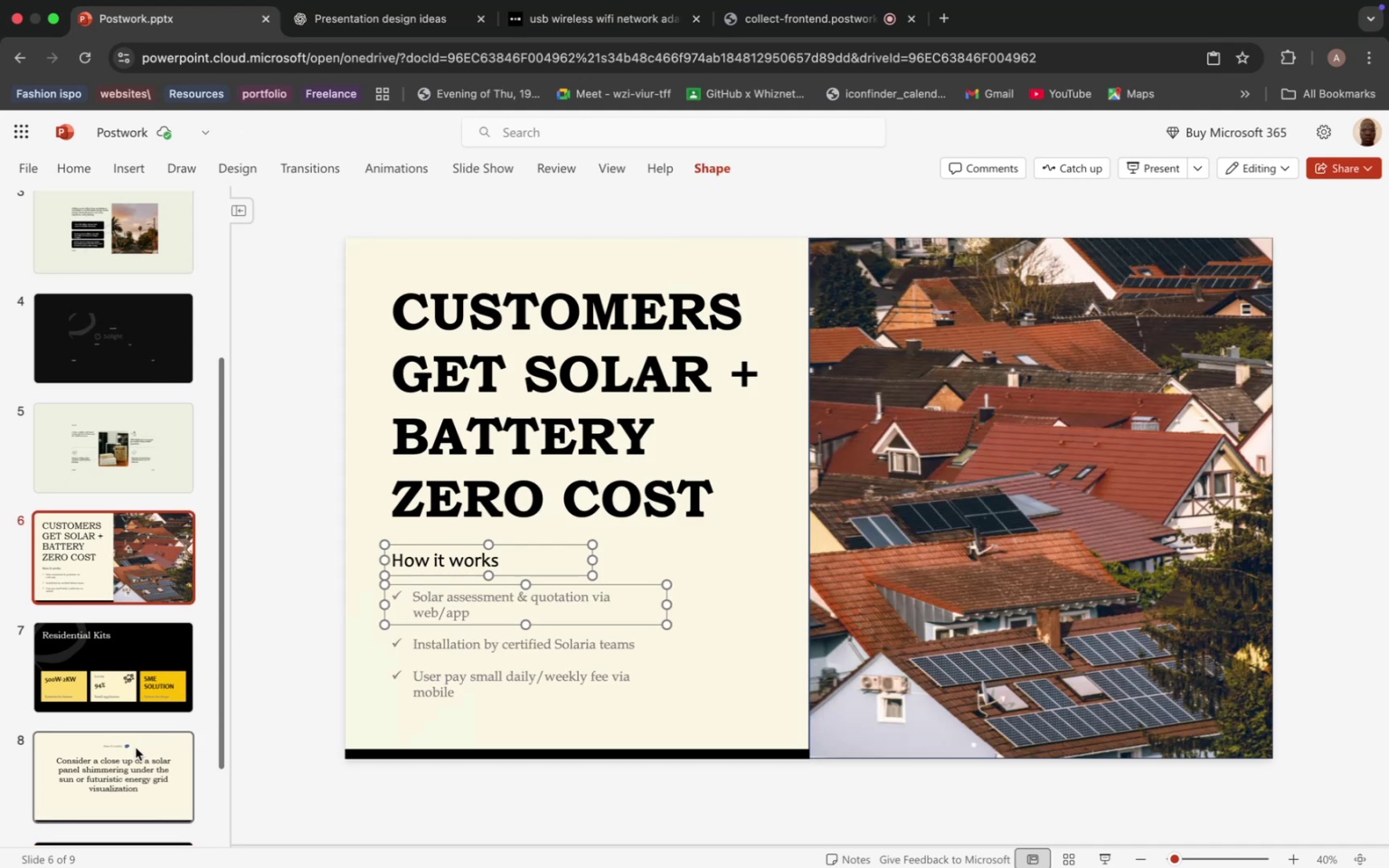 
hold_key(key=C, duration=0.3)
 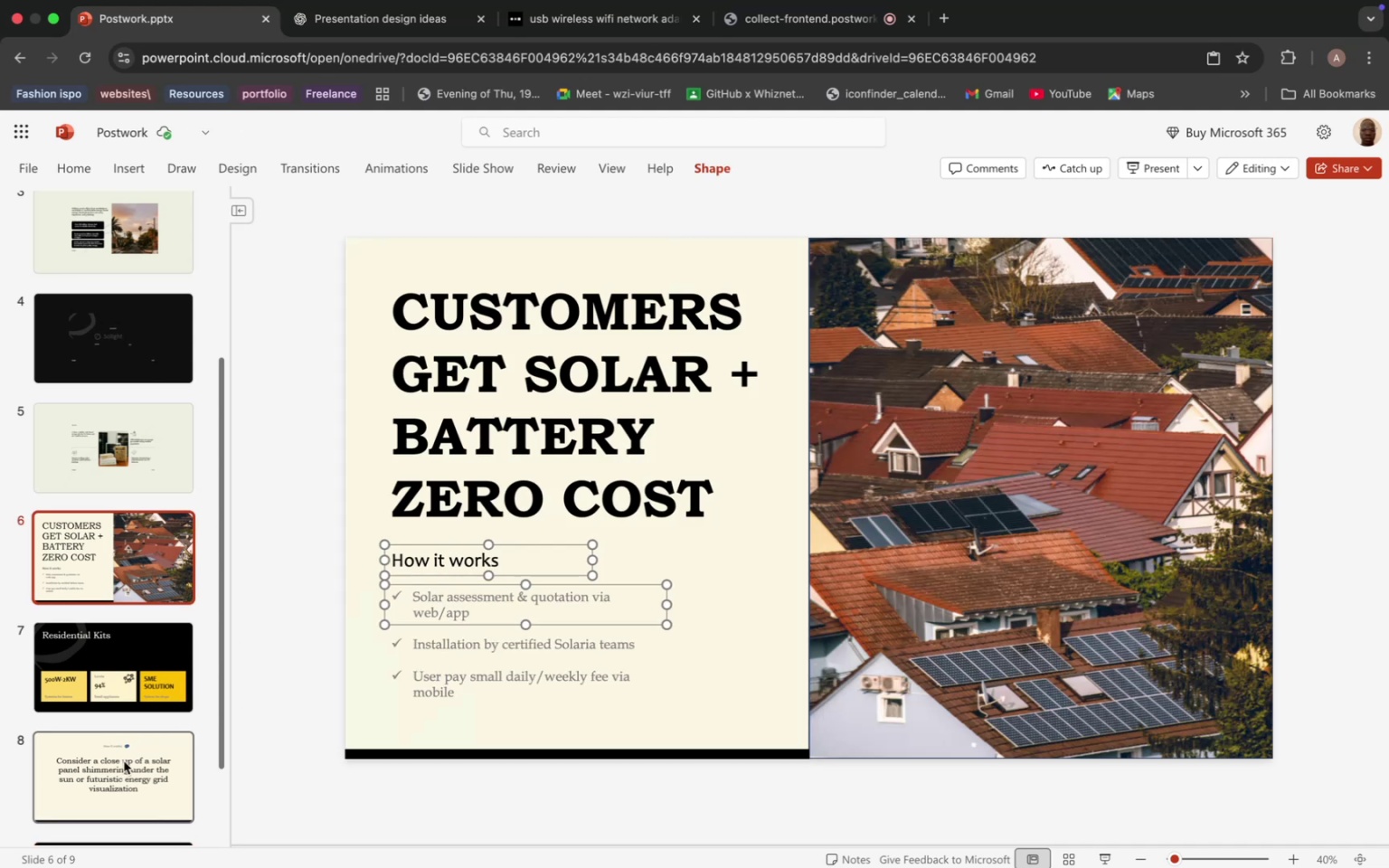 
scroll: coordinate [118, 703], scroll_direction: down, amount: 21.0
 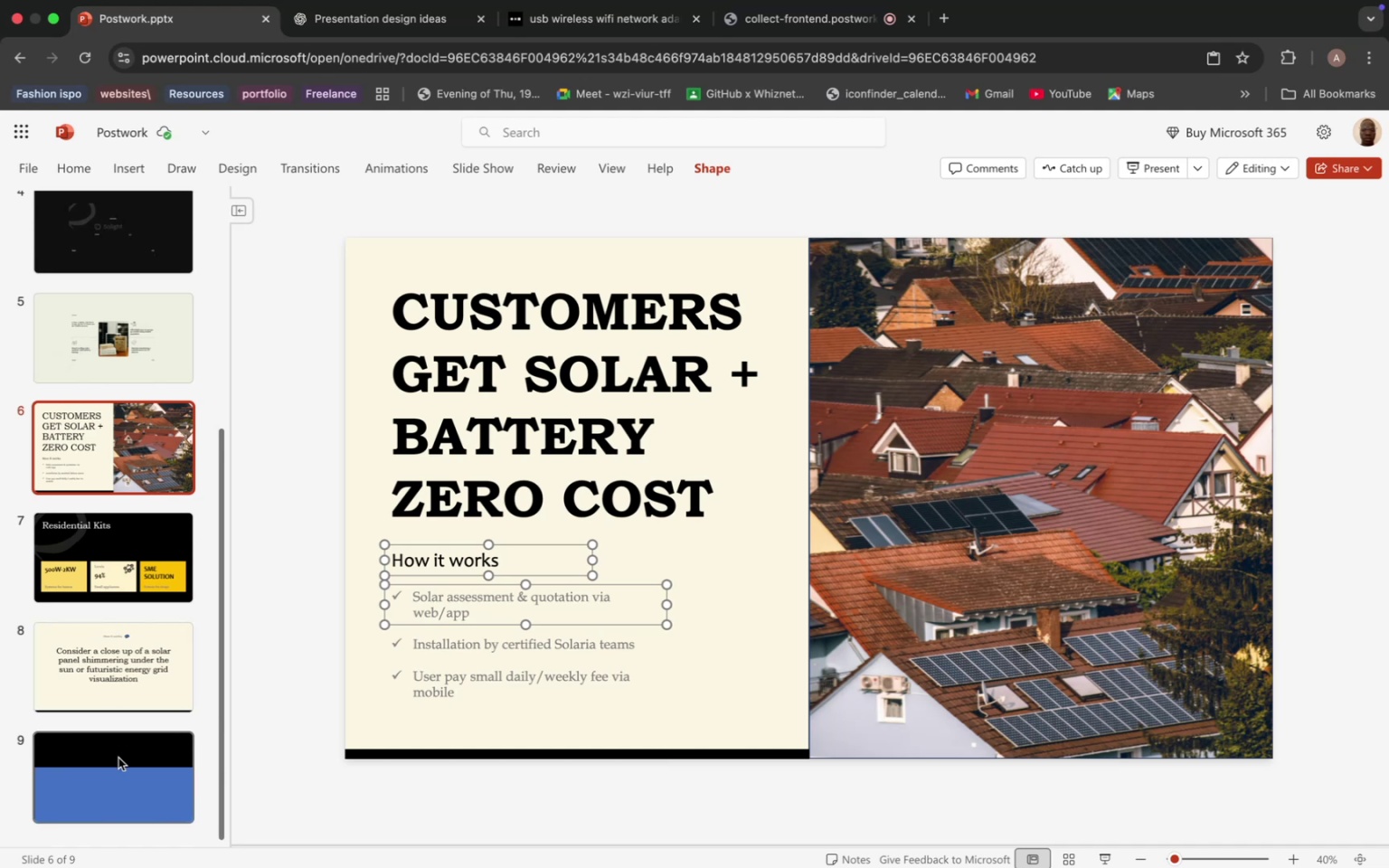 
left_click([118, 758])
 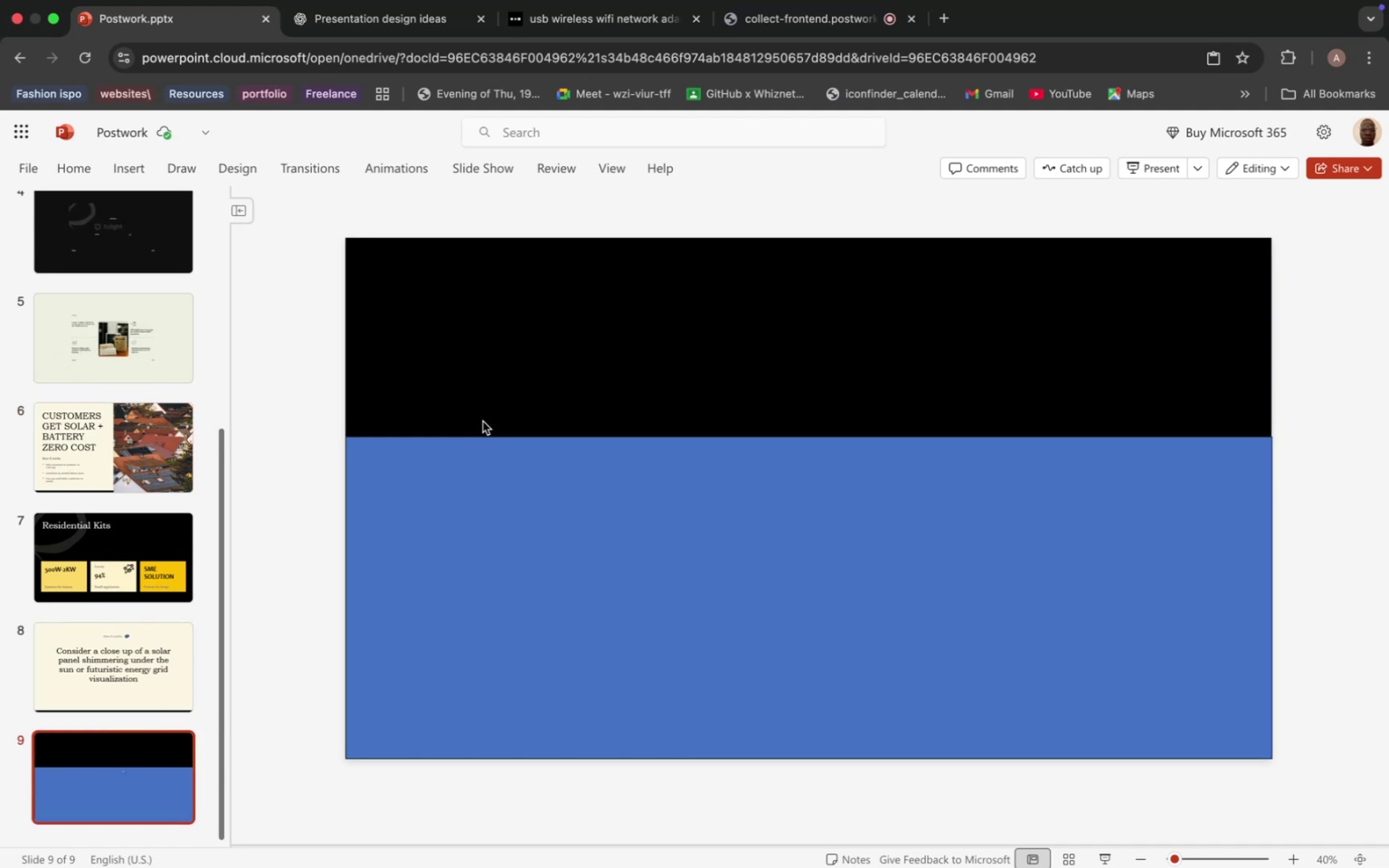 
left_click([487, 404])
 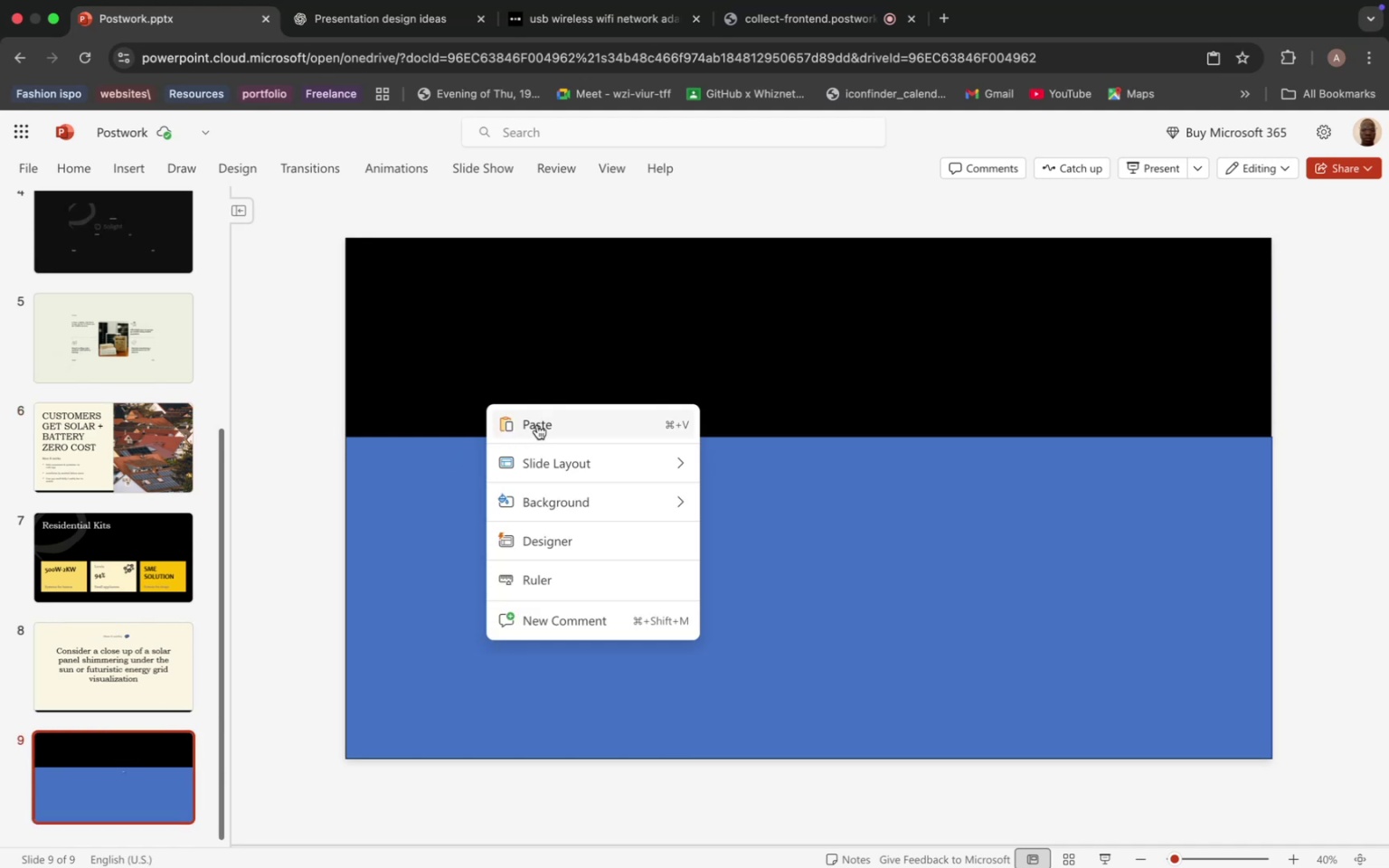 
left_click([539, 427])
 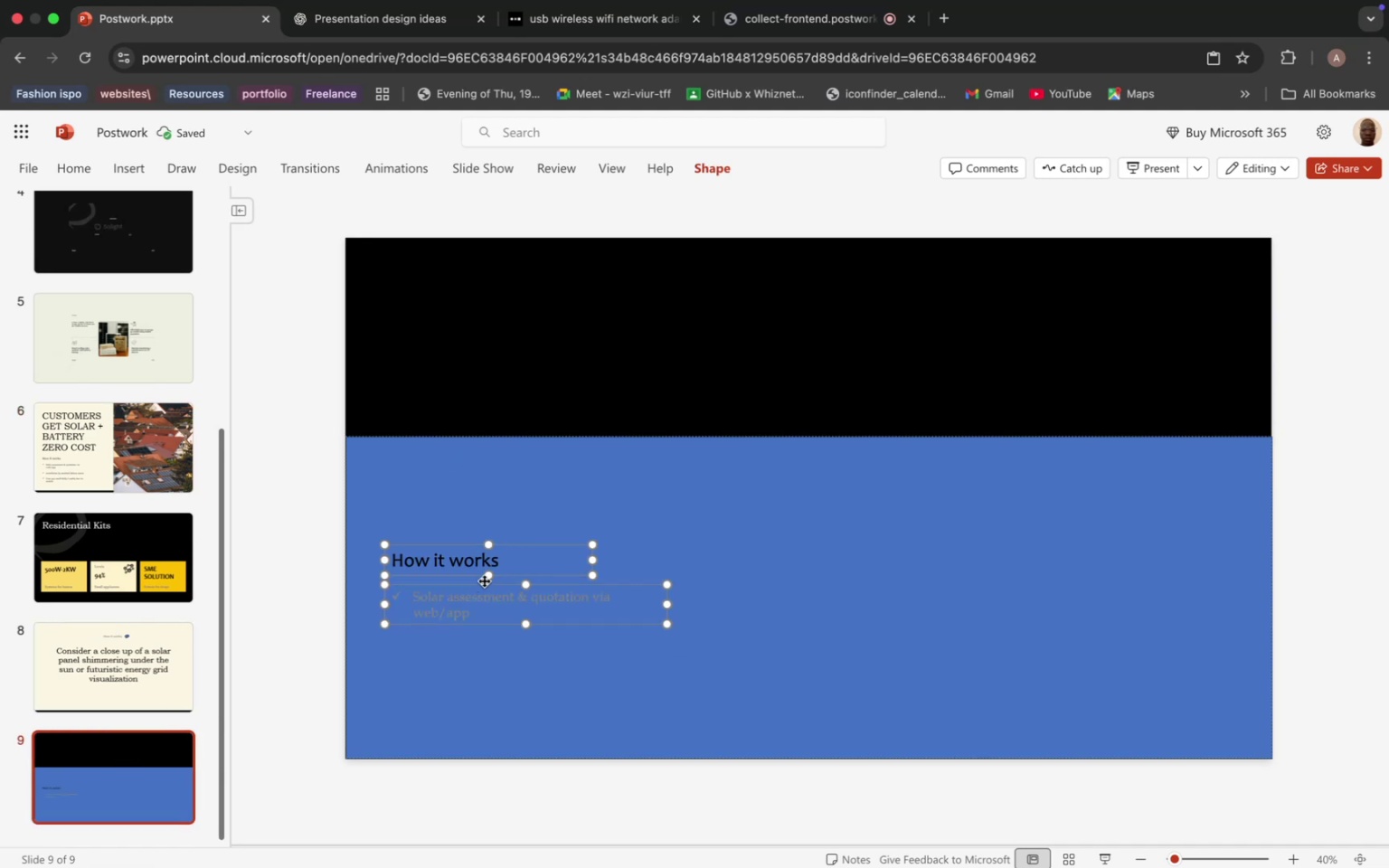 
wait(5.48)
 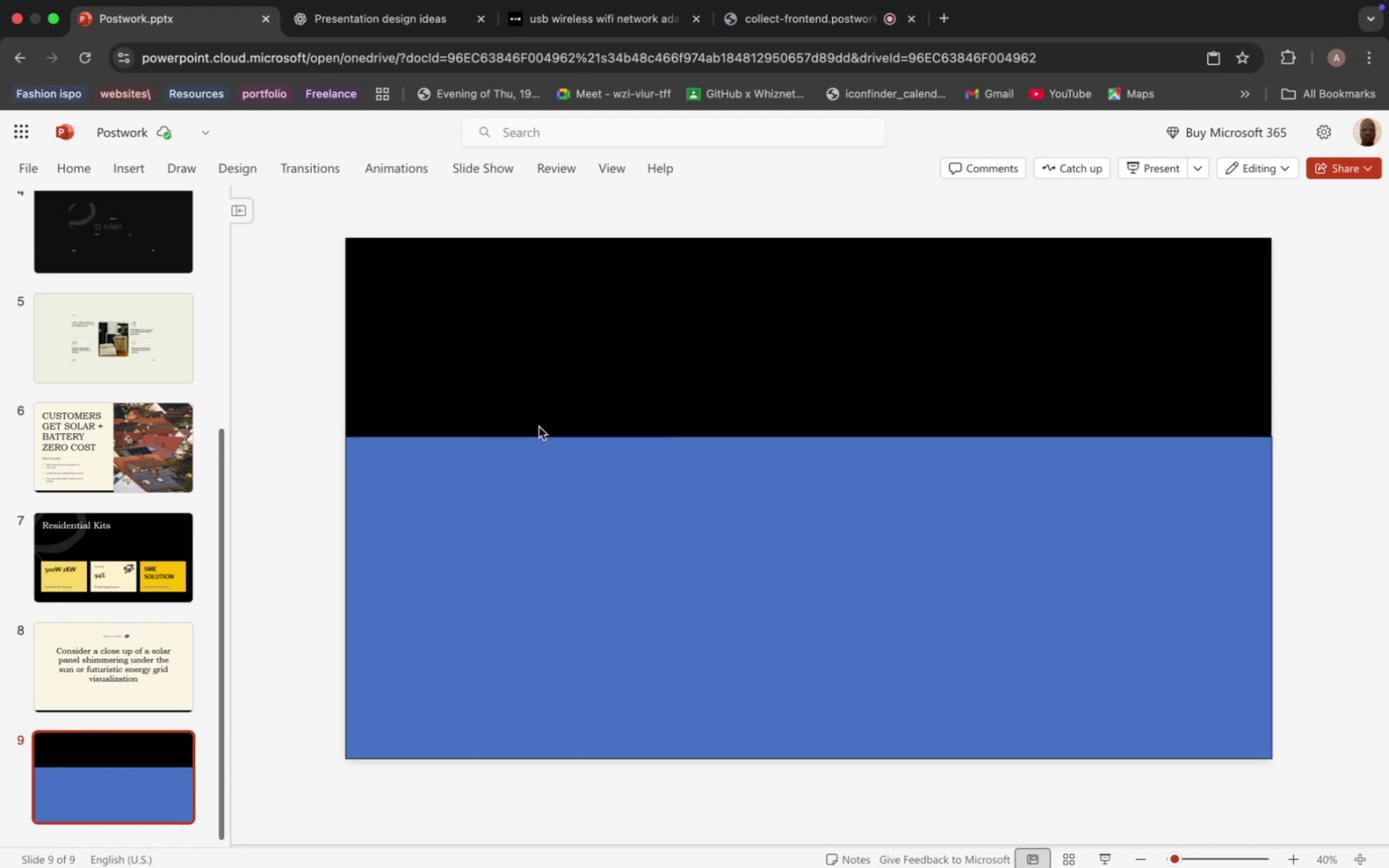 
left_click_drag(start_coordinate=[469, 575], to_coordinate=[468, 325])
 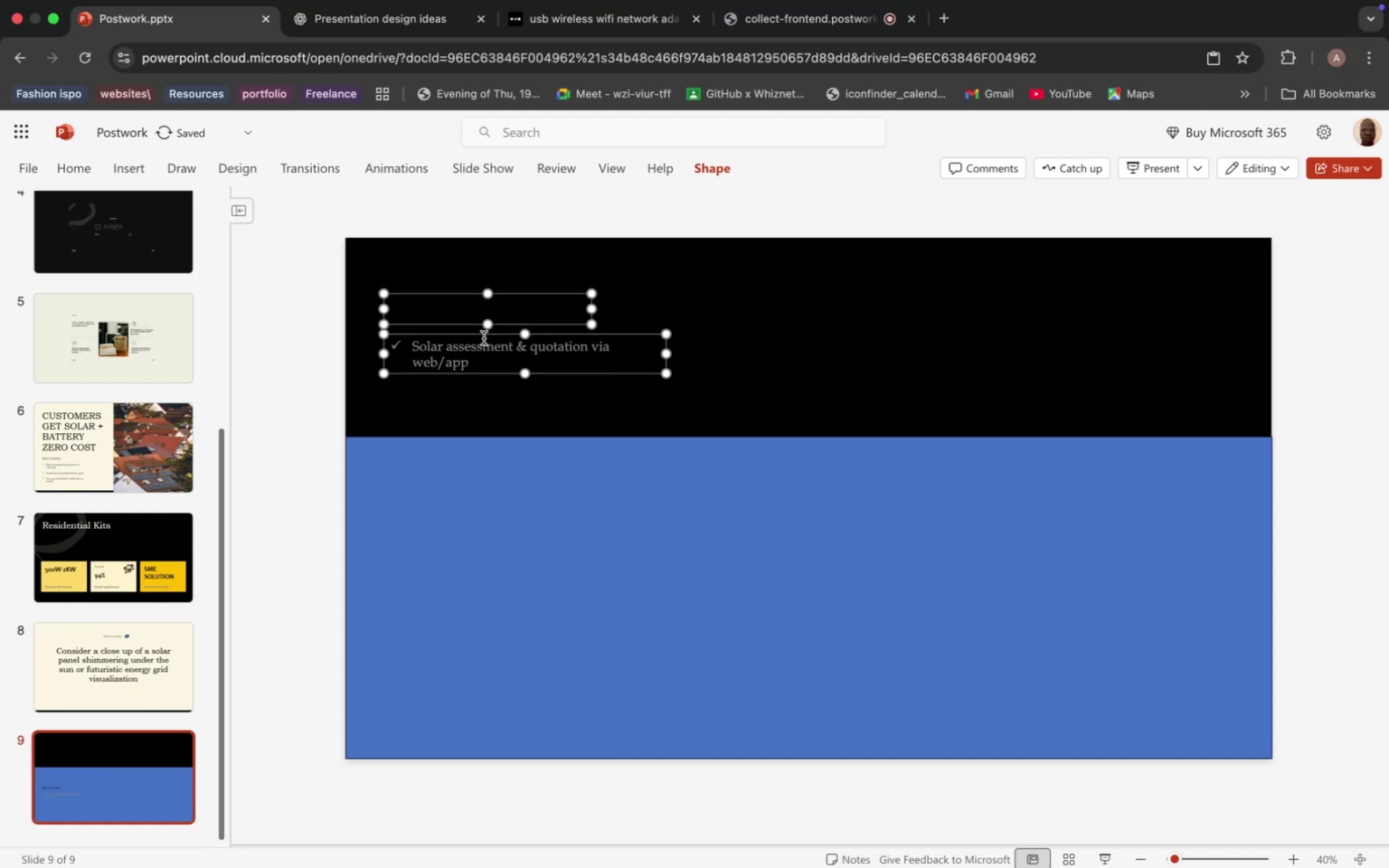 
mouse_move([475, 371])
 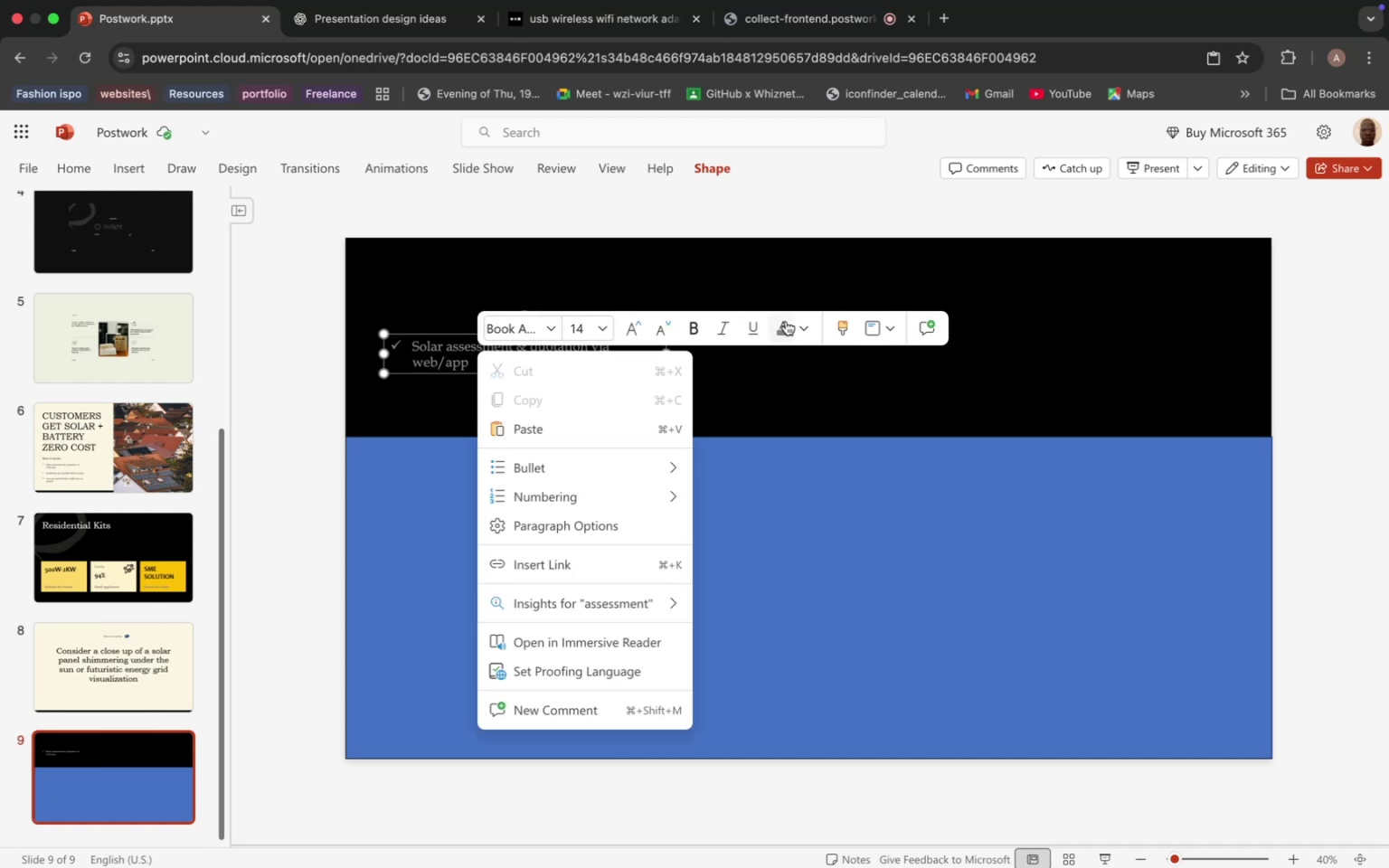 
left_click([802, 326])
 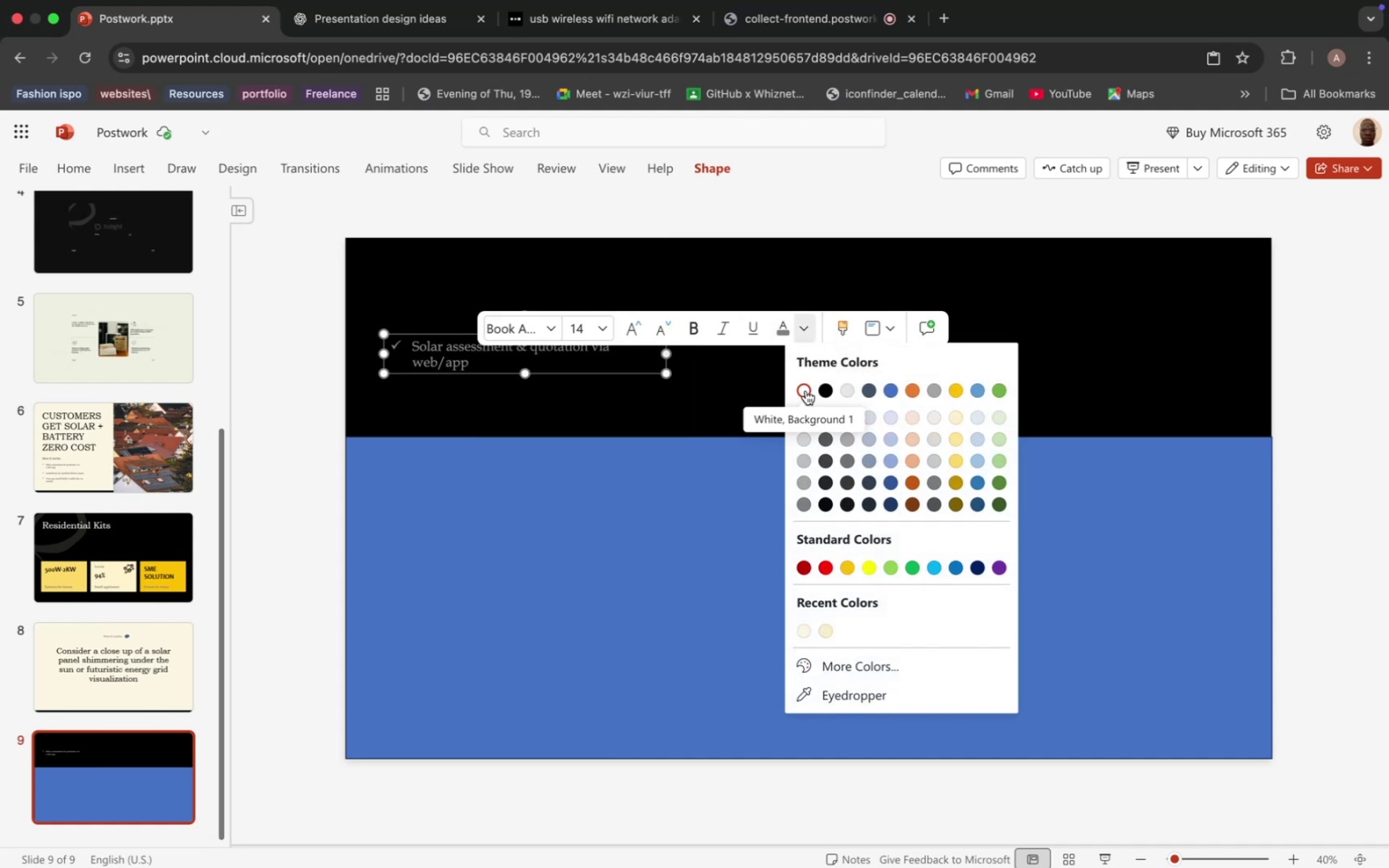 
left_click([805, 389])
 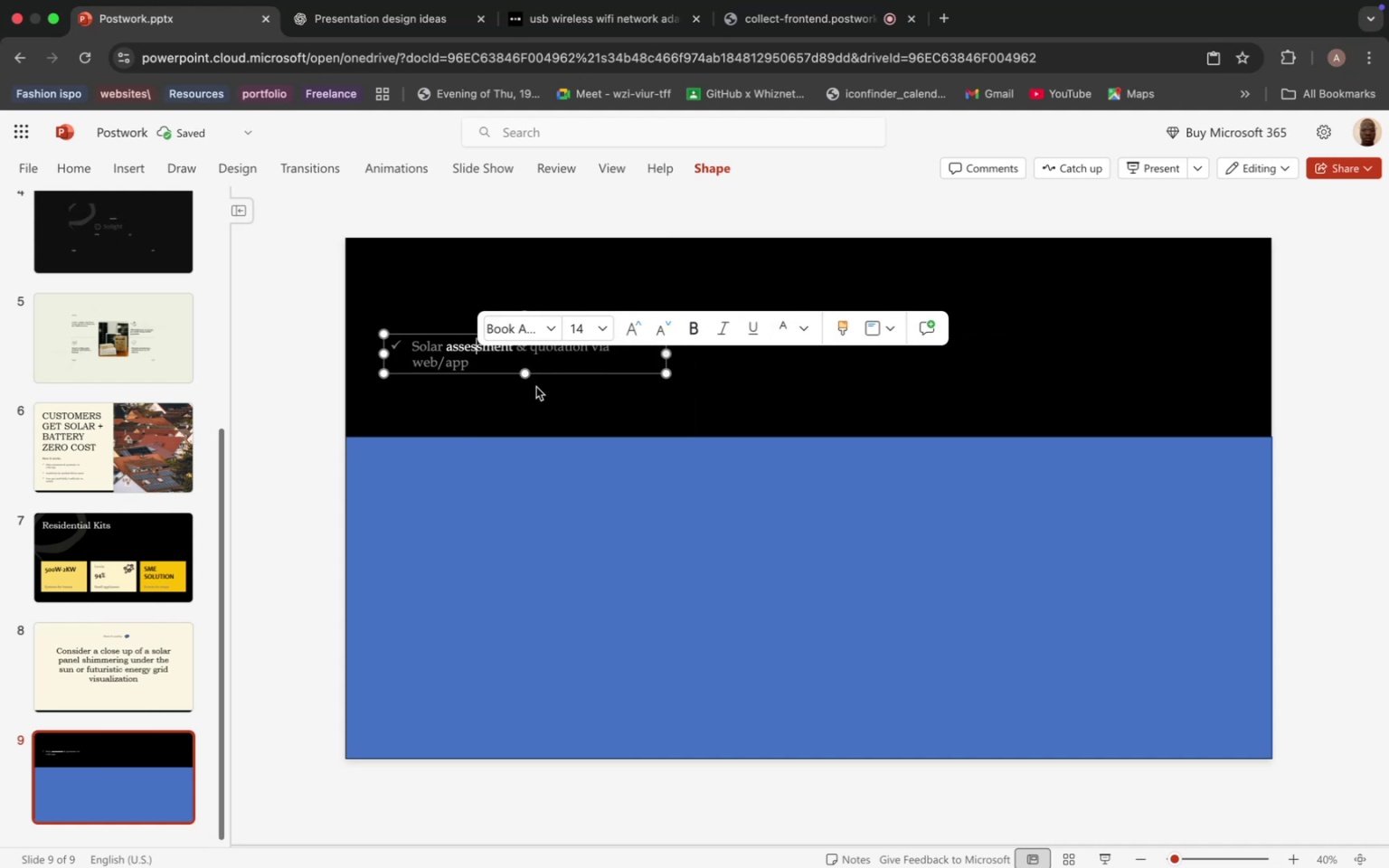 
left_click([538, 389])
 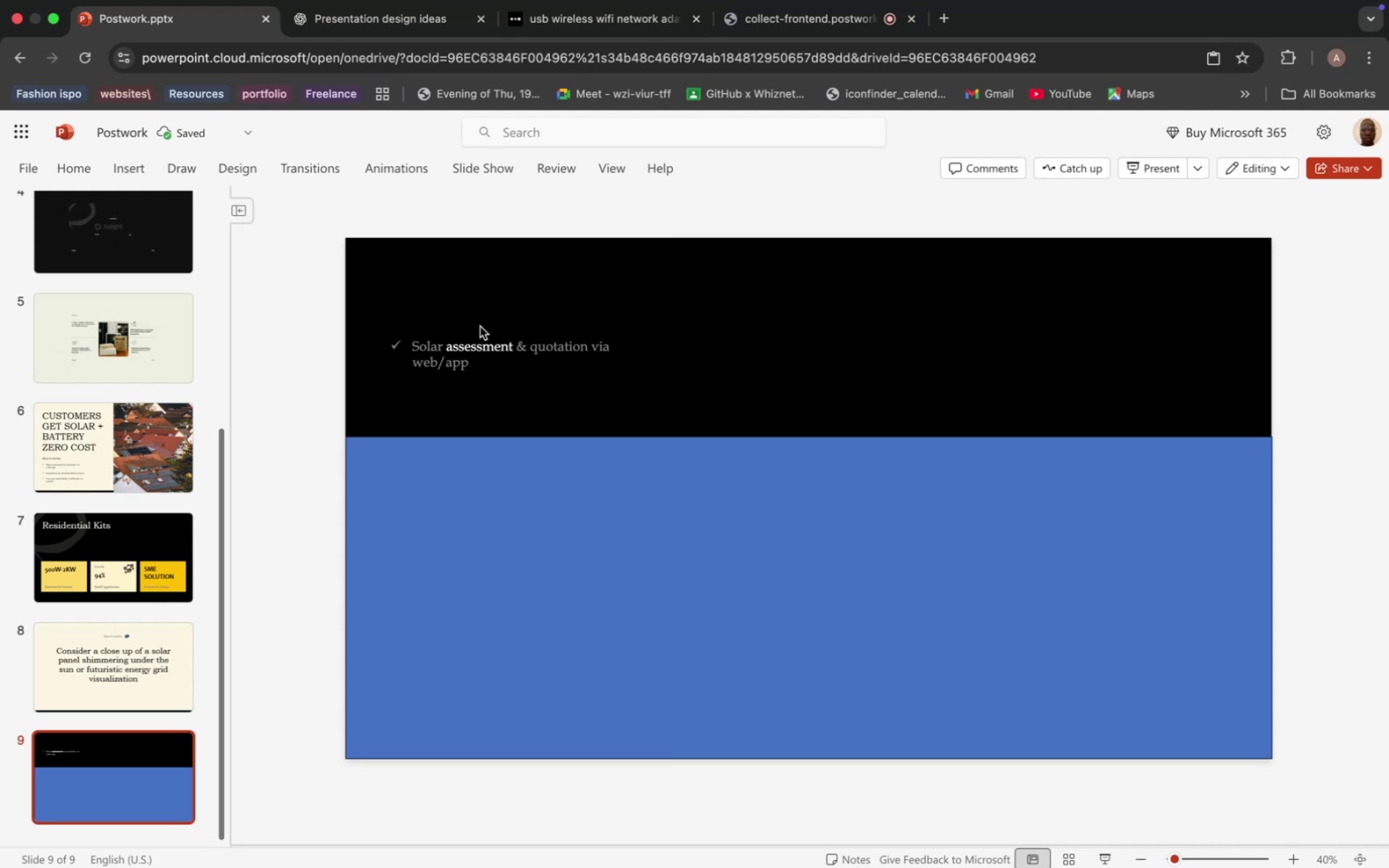 
left_click([480, 320])
 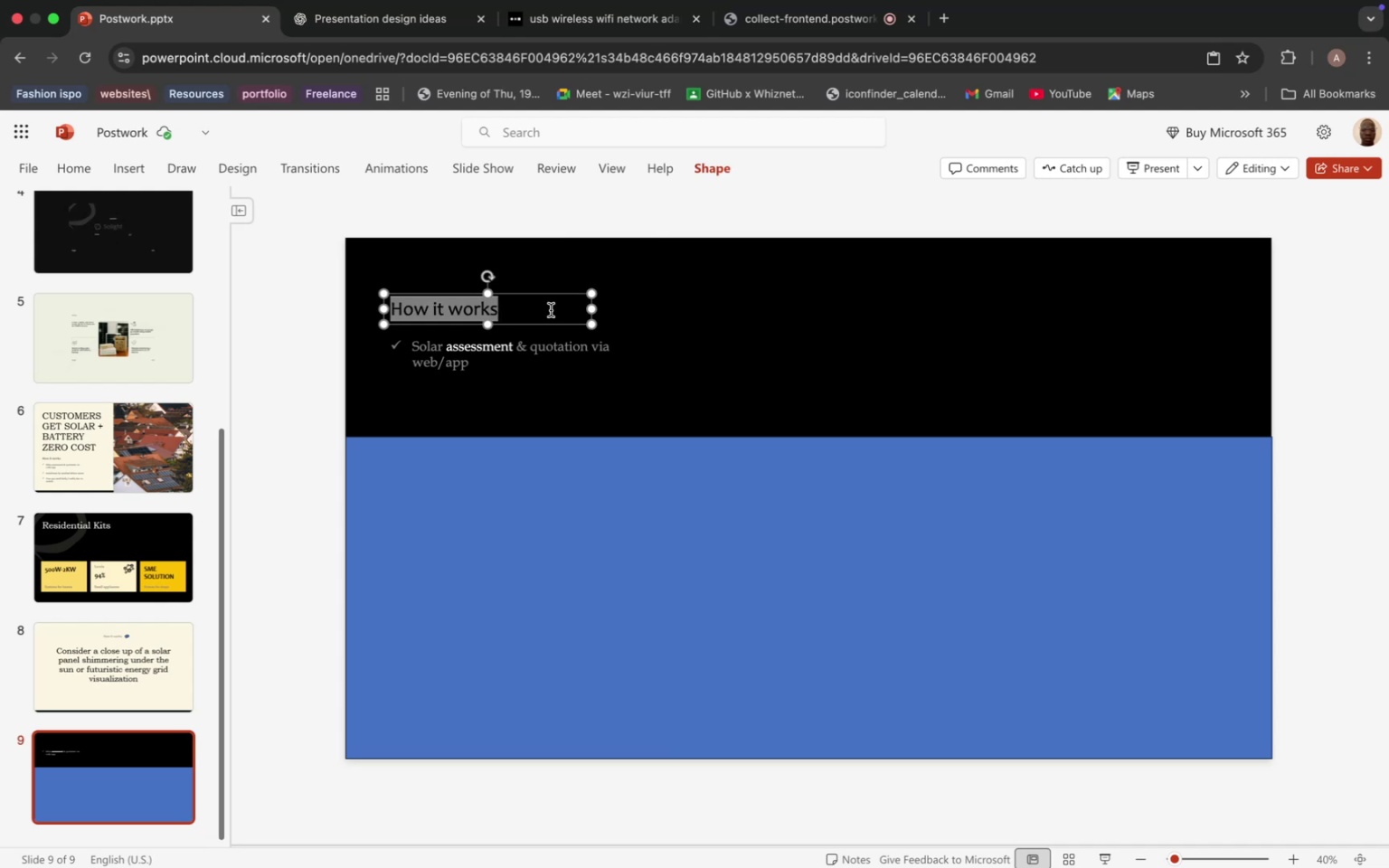 
left_click_drag(start_coordinate=[583, 307], to_coordinate=[355, 307])
 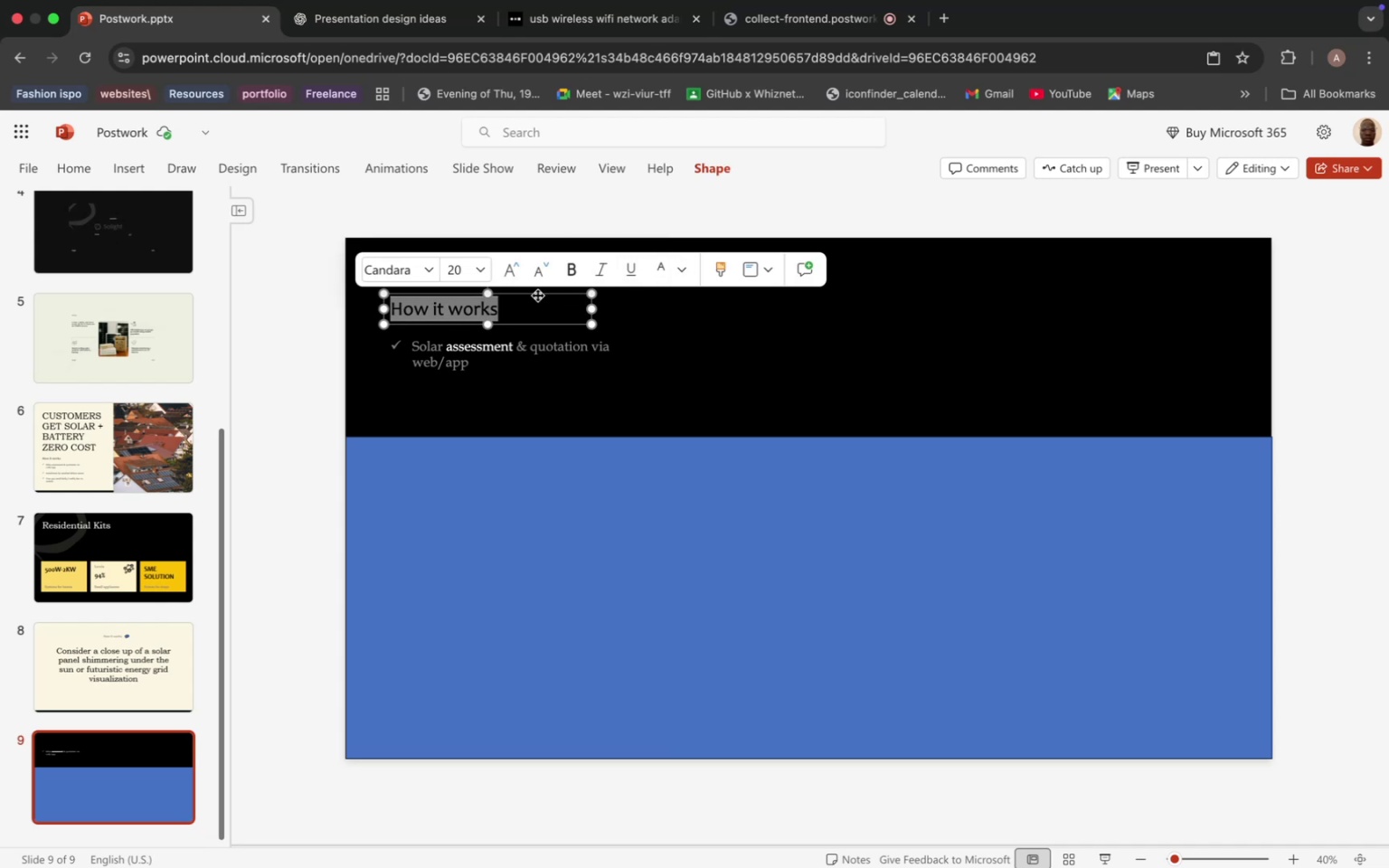 
right_click([473, 311])
 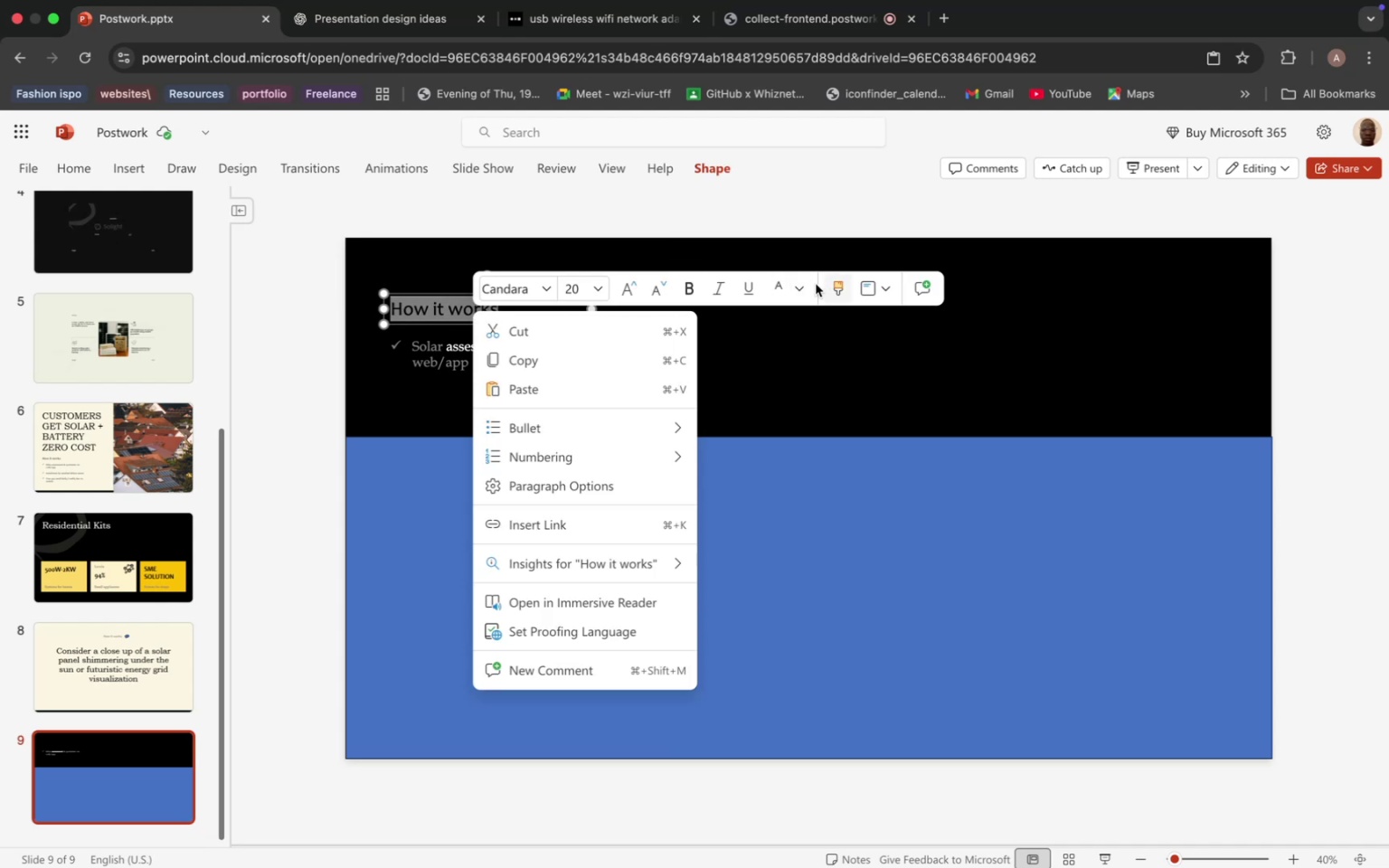 
left_click([807, 288])
 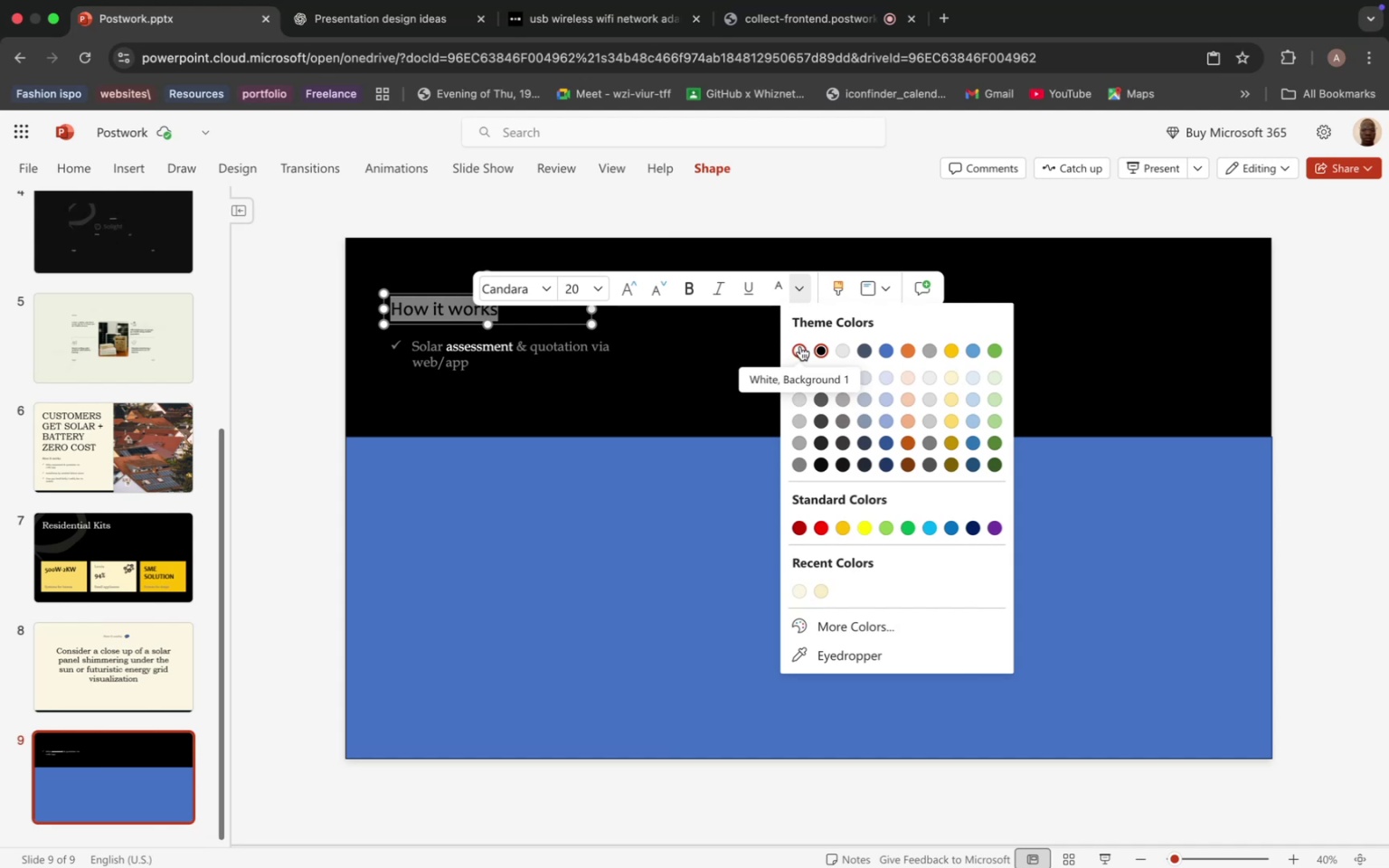 
left_click([799, 349])
 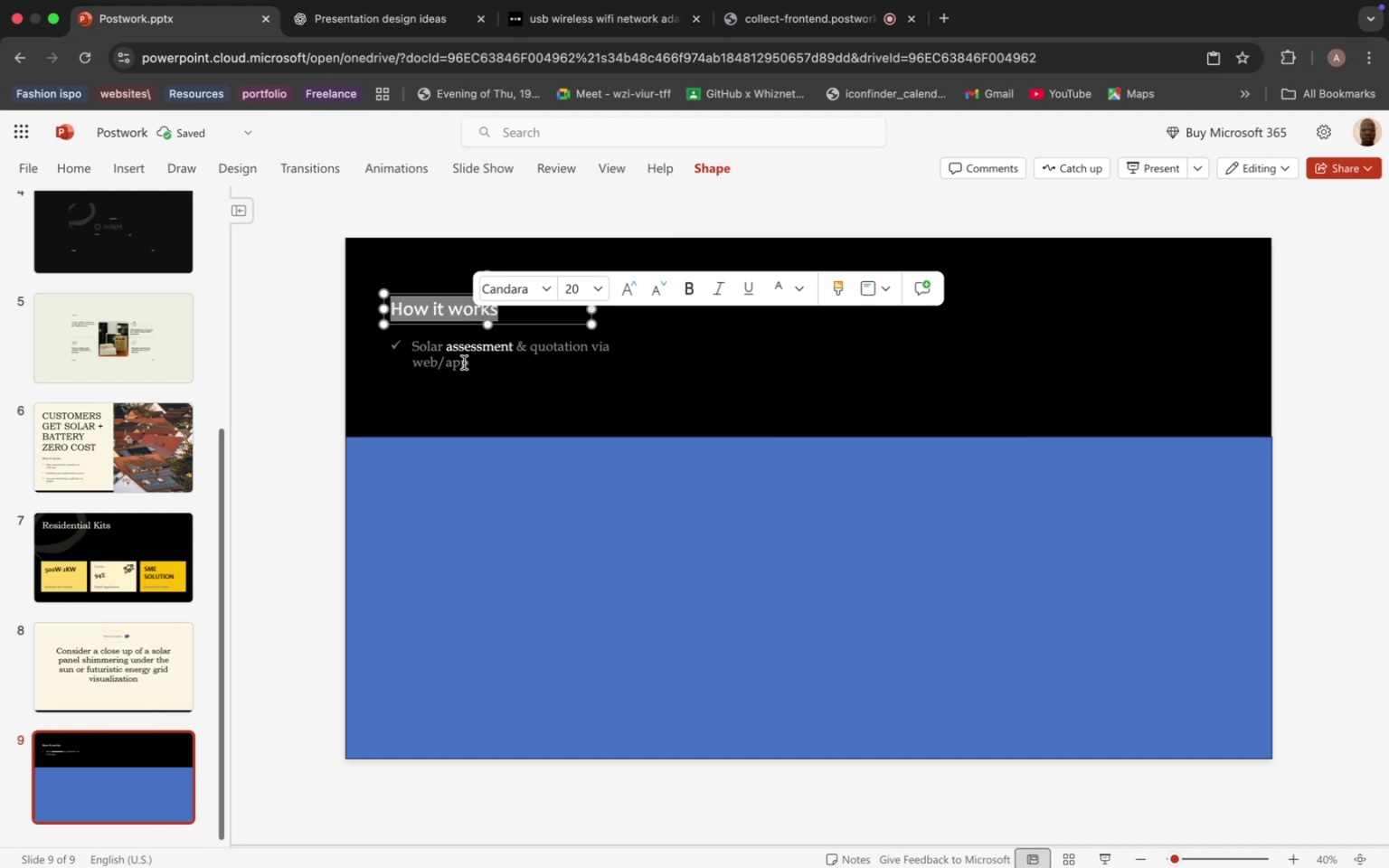 
left_click_drag(start_coordinate=[477, 363], to_coordinate=[389, 342])
 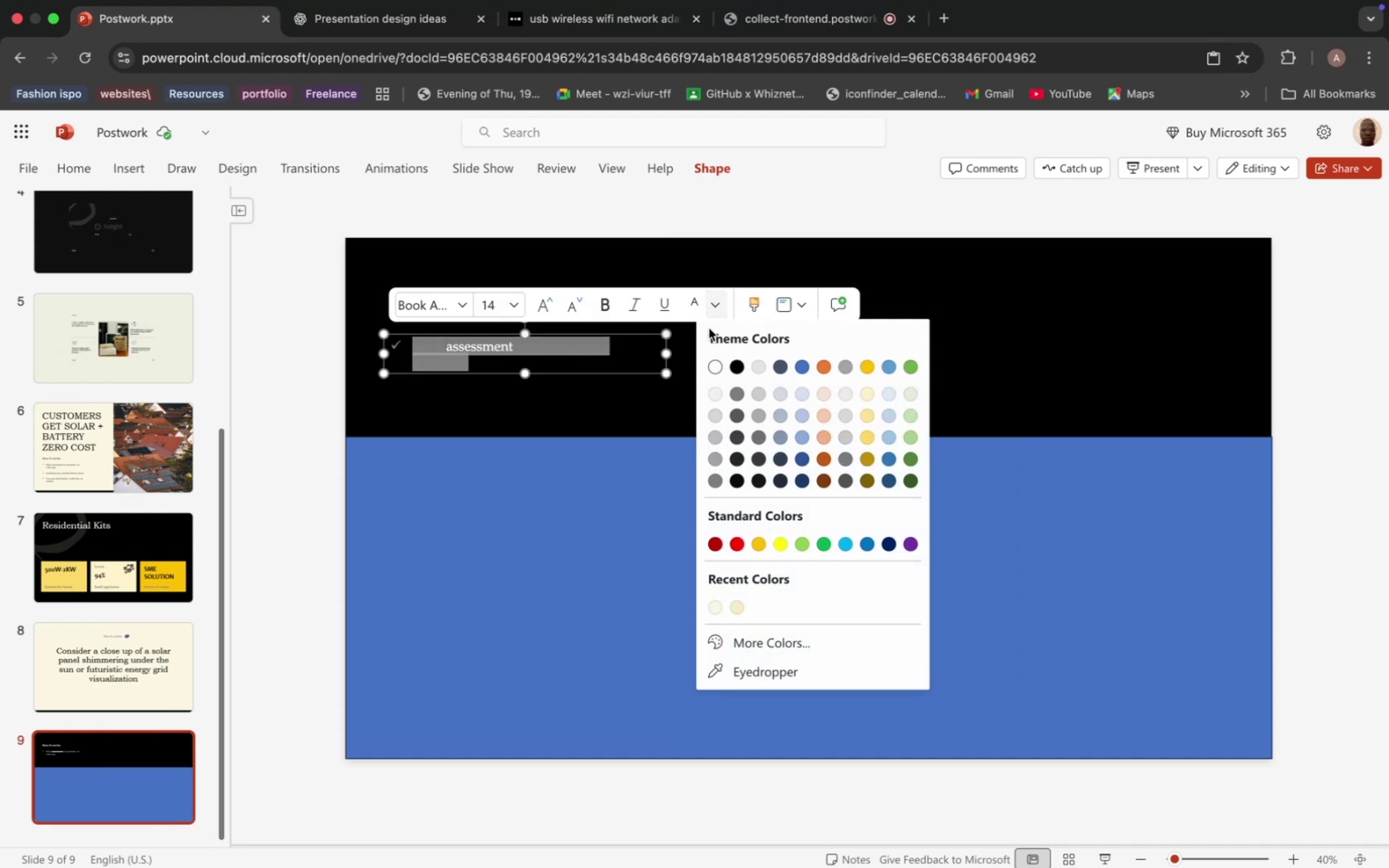 
left_click([713, 373])
 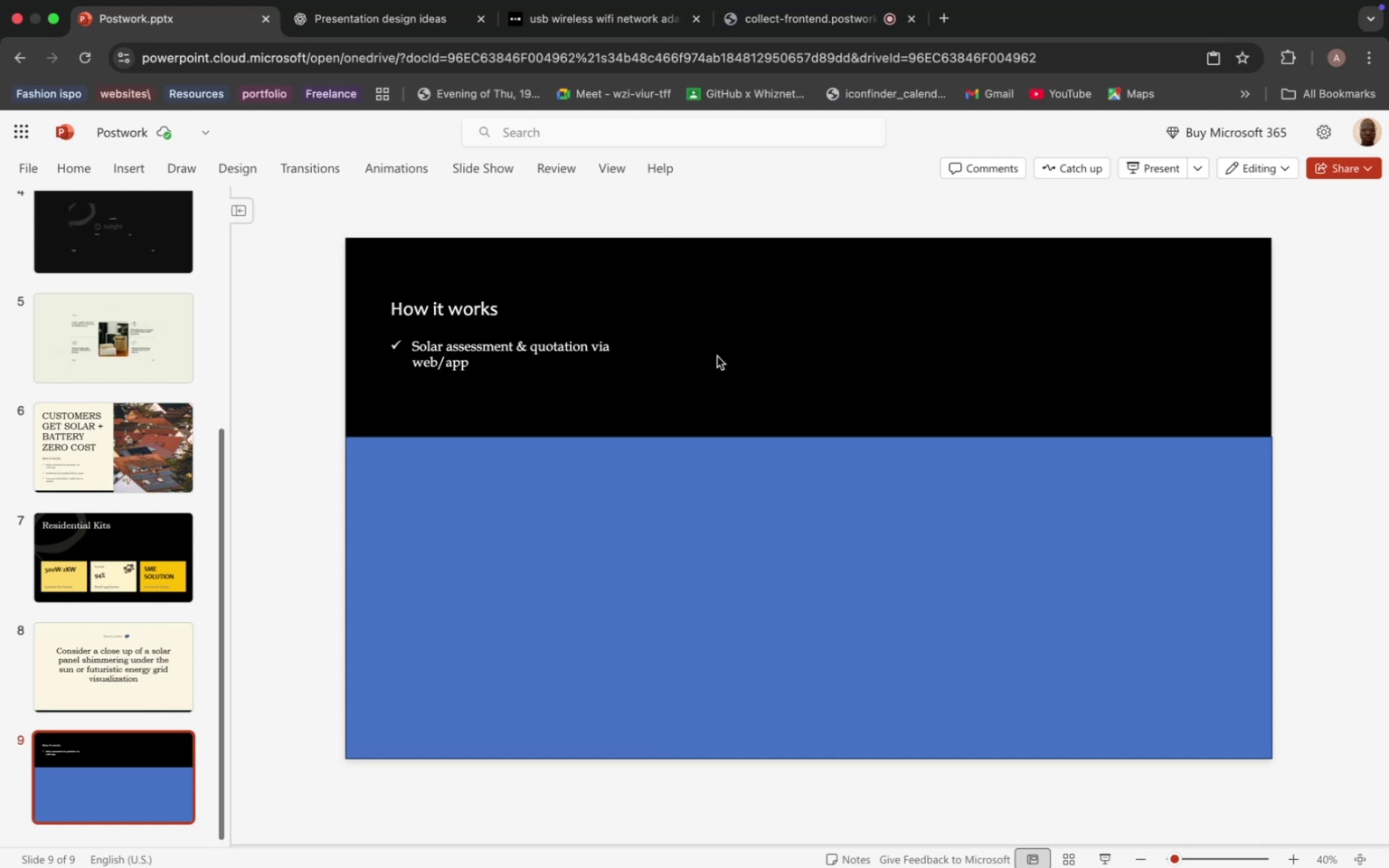 
wait(7.48)
 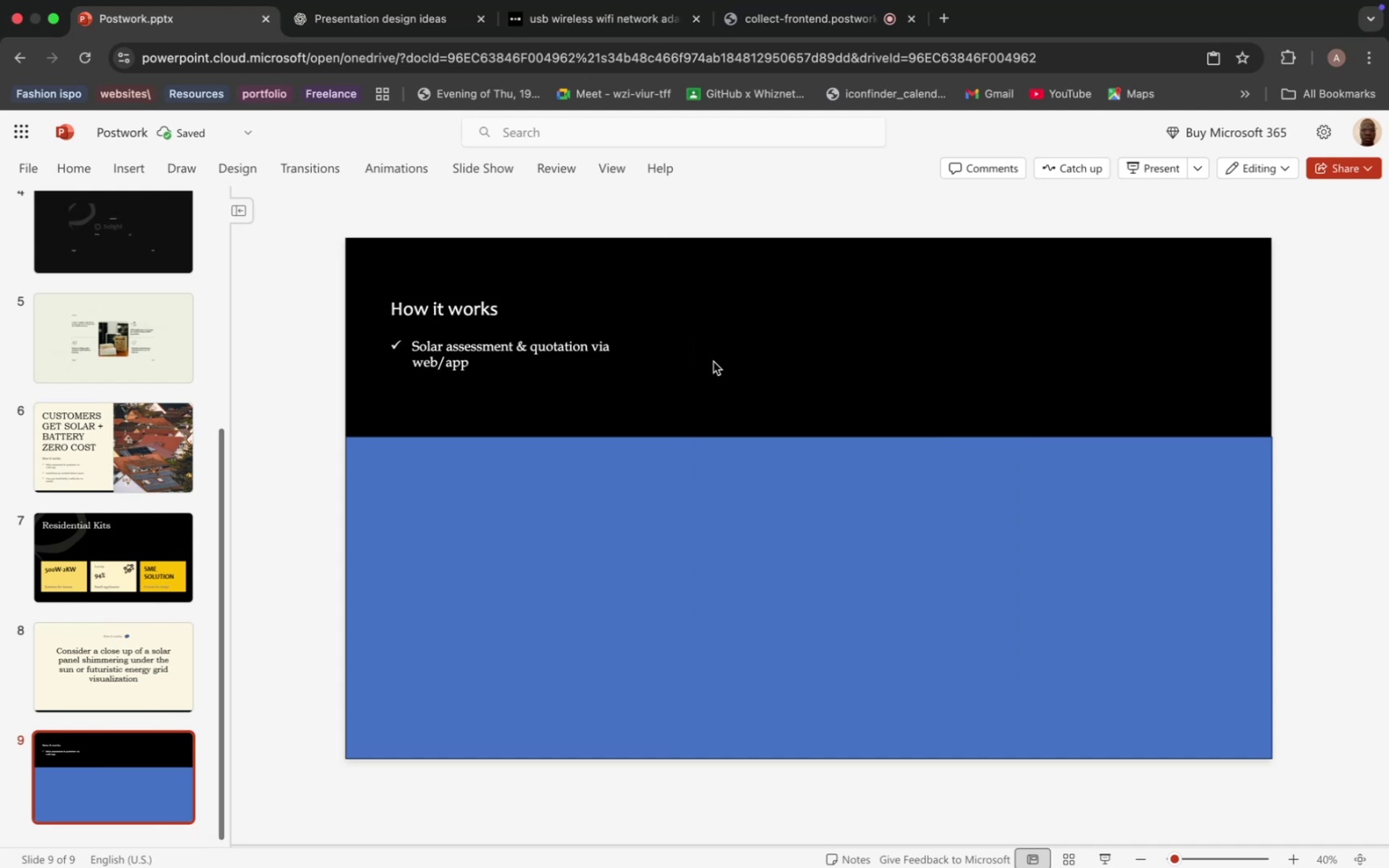 
left_click([480, 359])
 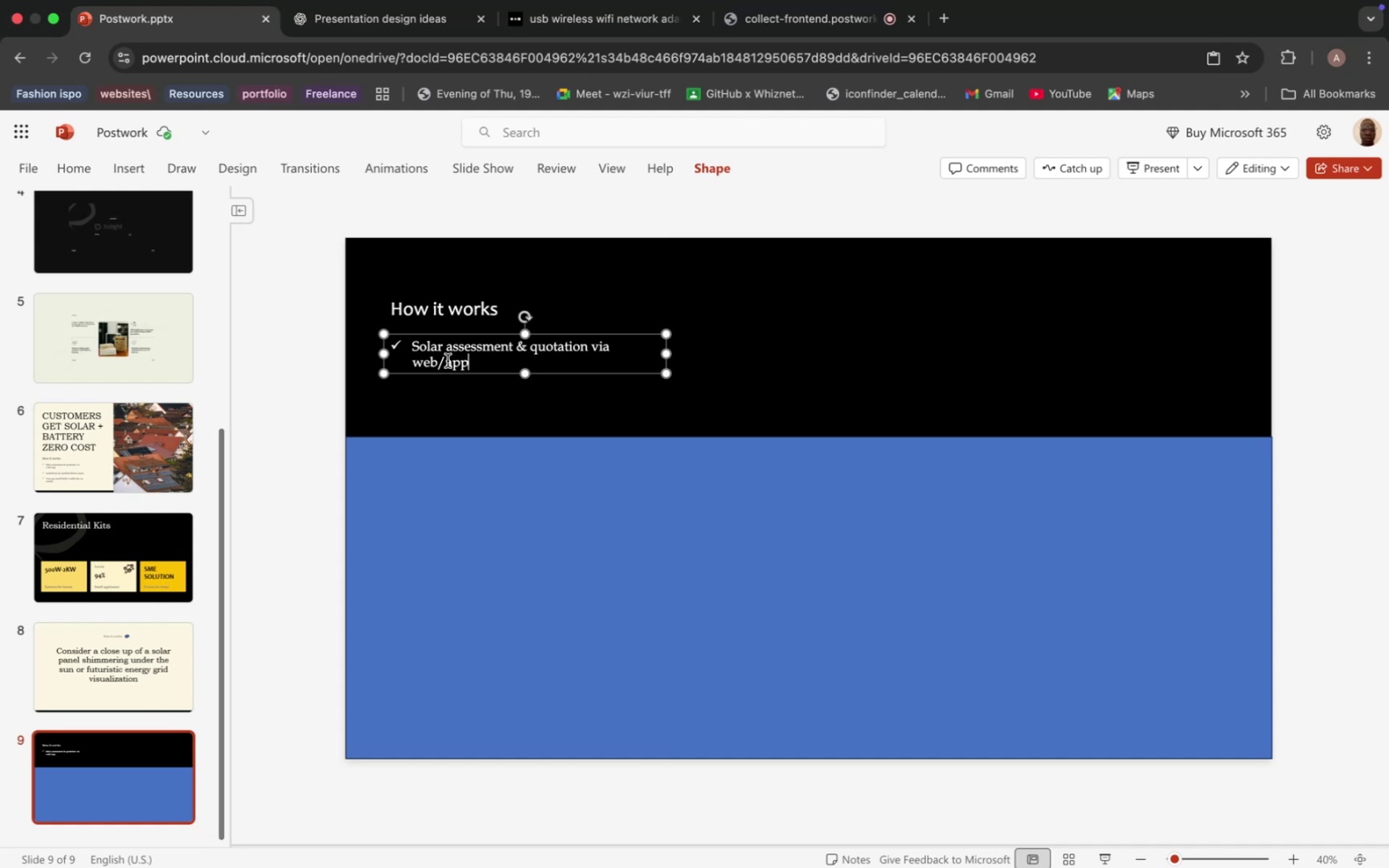 
wait(13.1)
 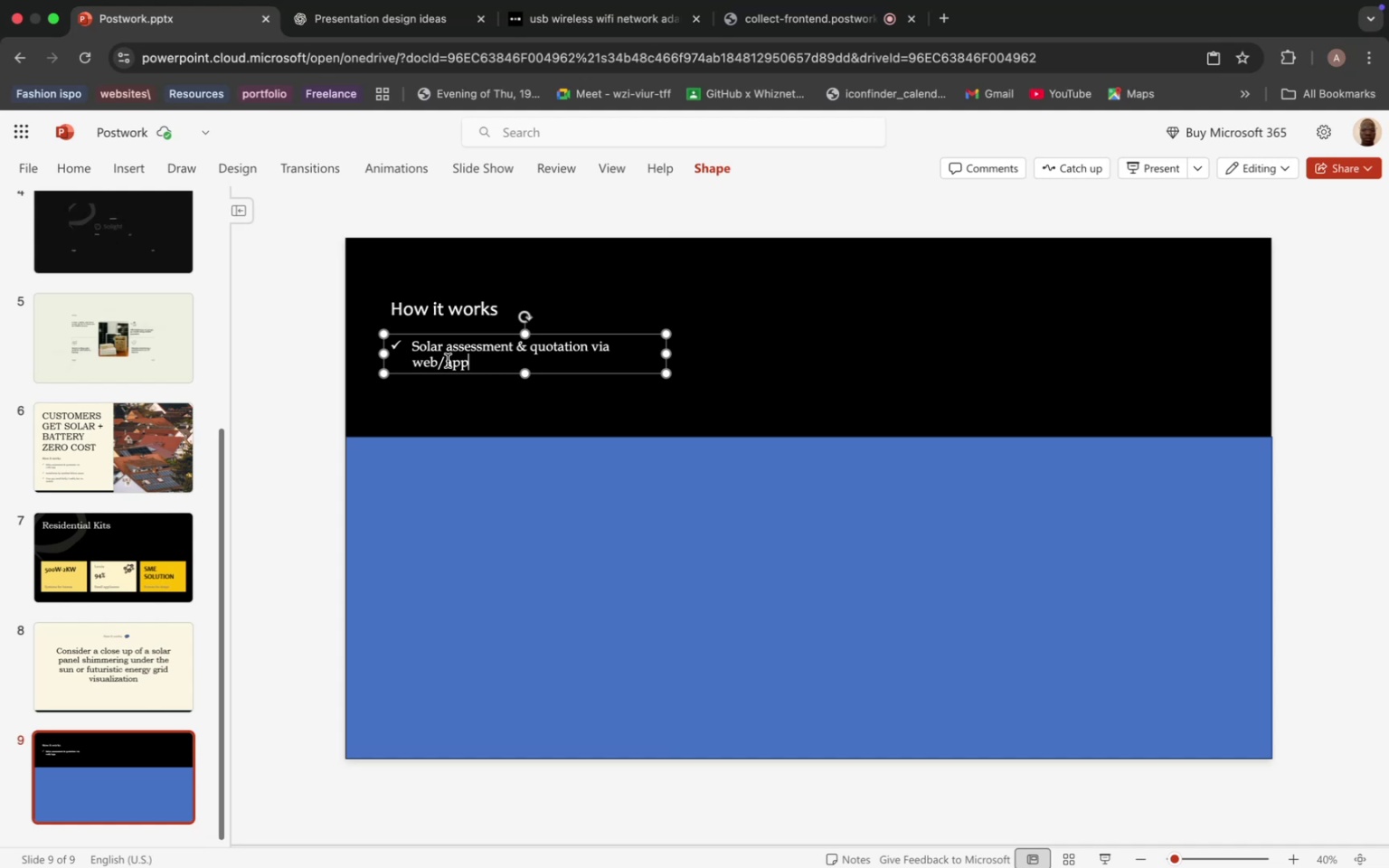 
double_click([458, 356])
 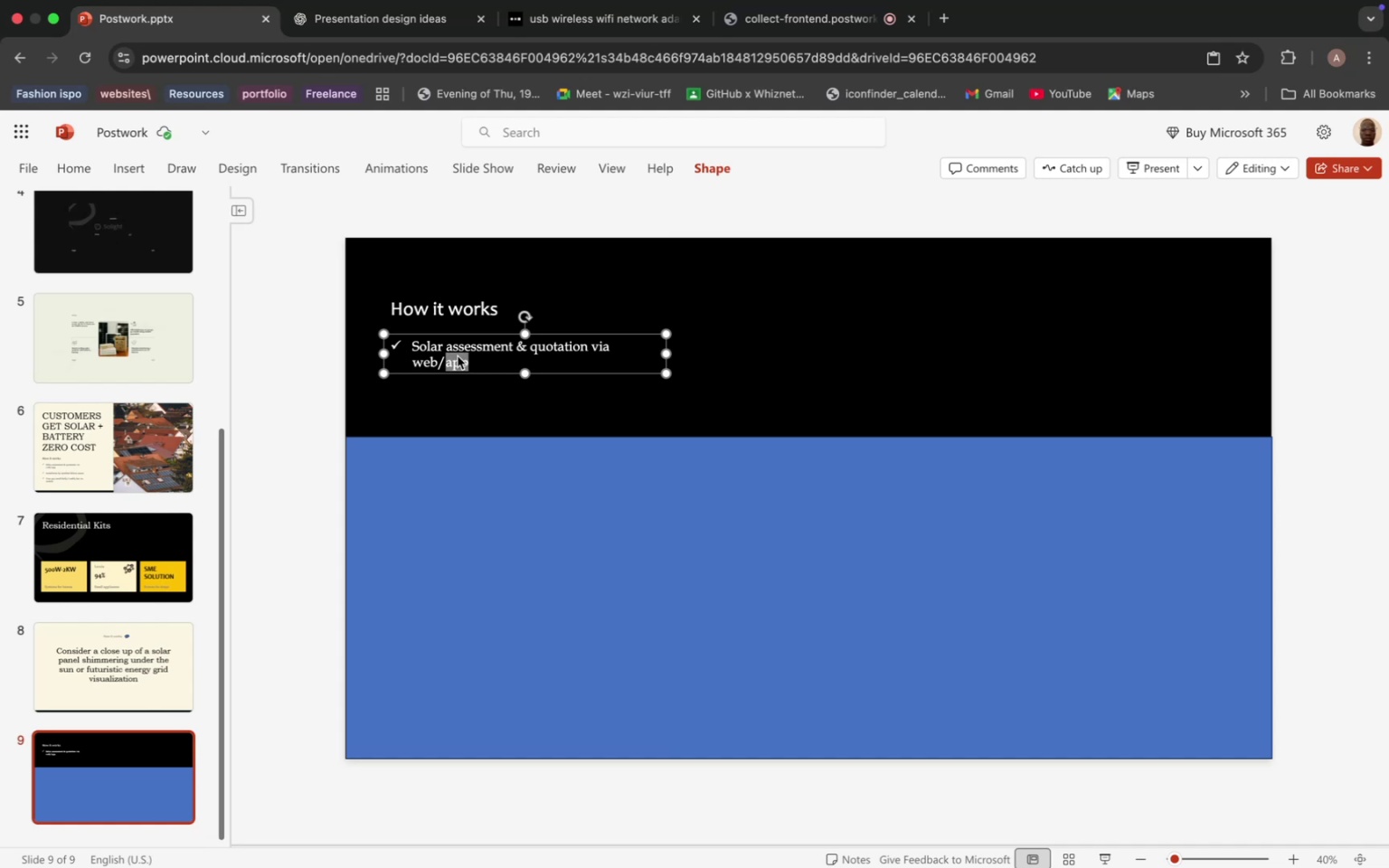 
triple_click([458, 356])
 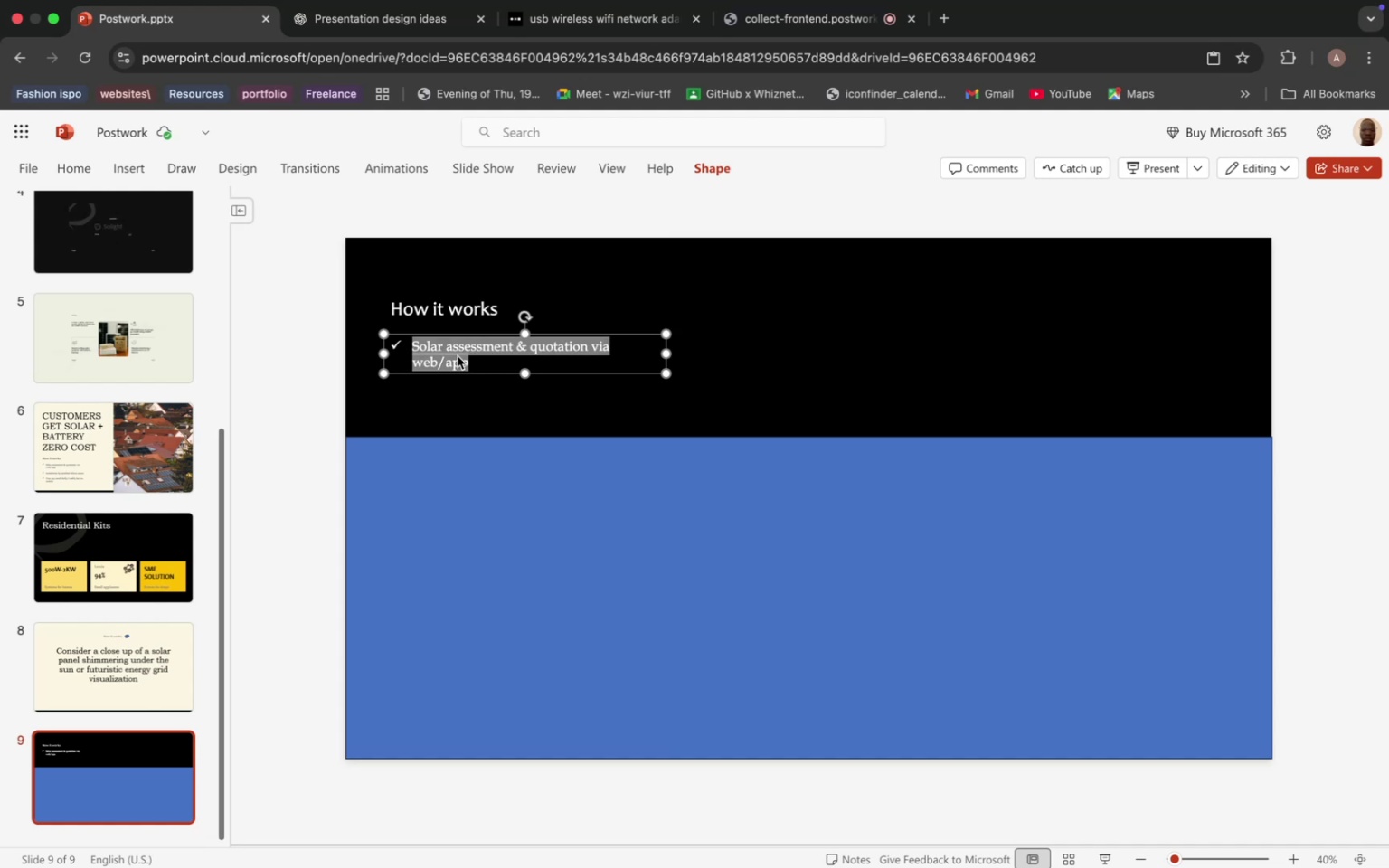 
triple_click([458, 356])
 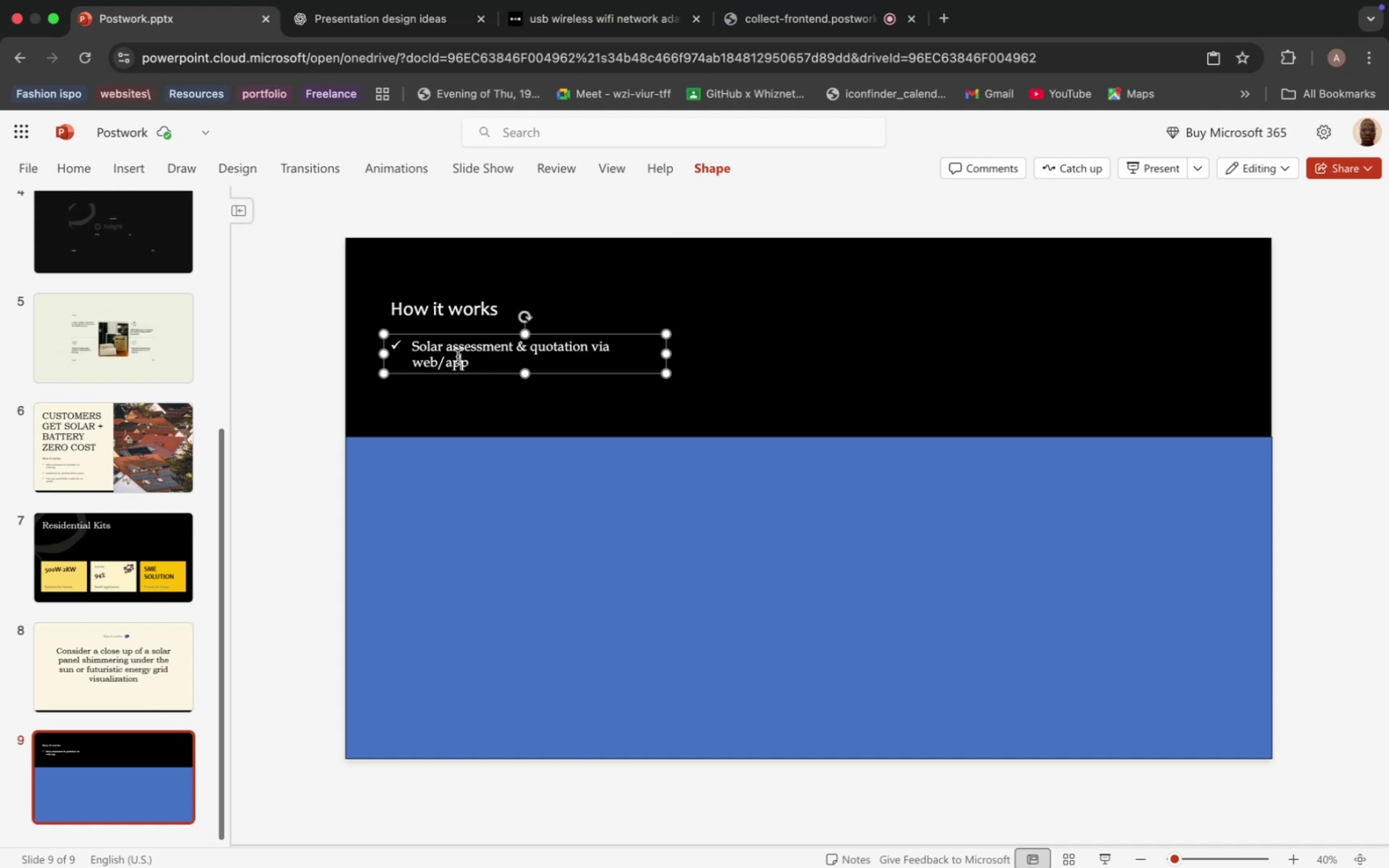 
triple_click([458, 356])
 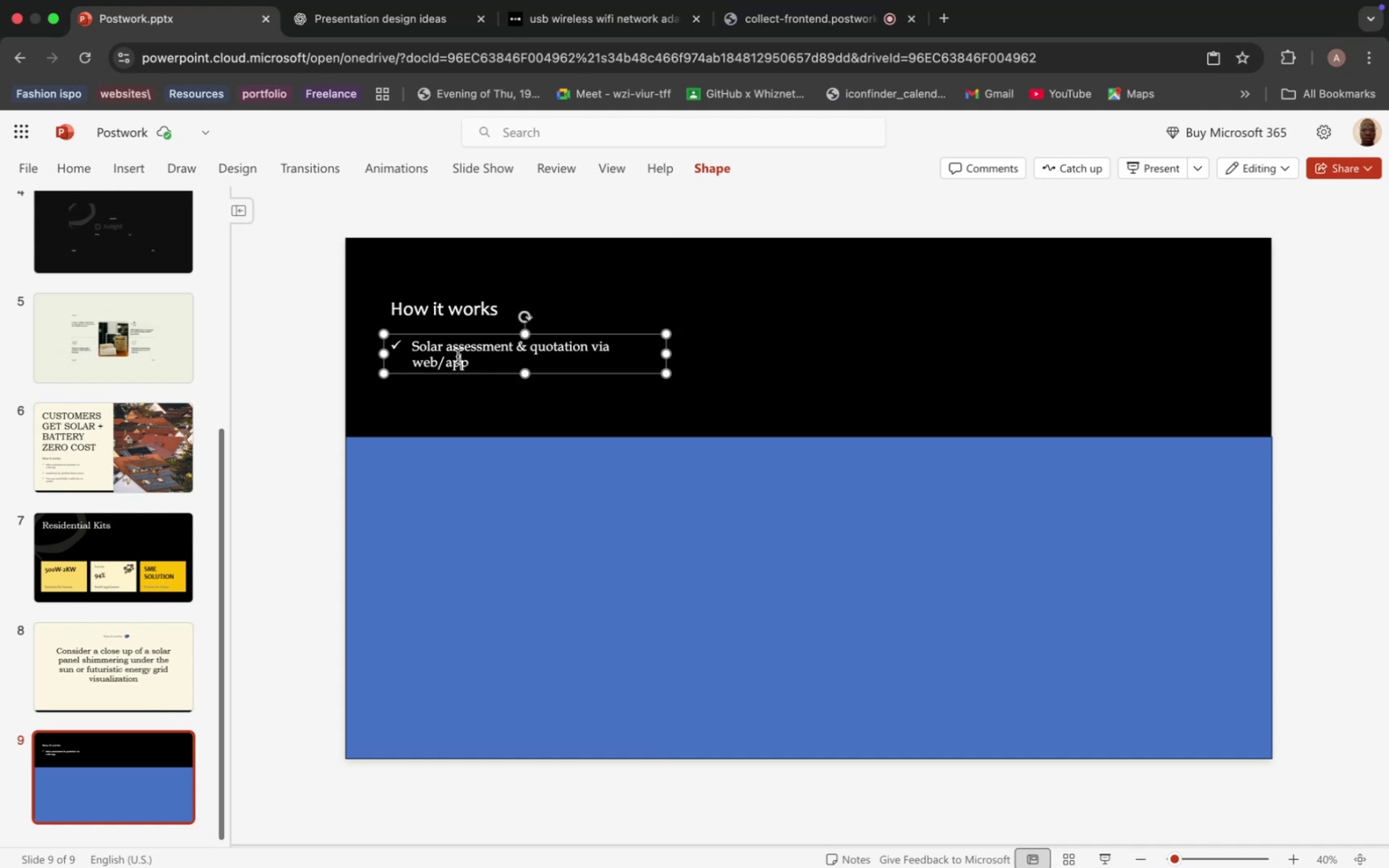 
triple_click([458, 356])
 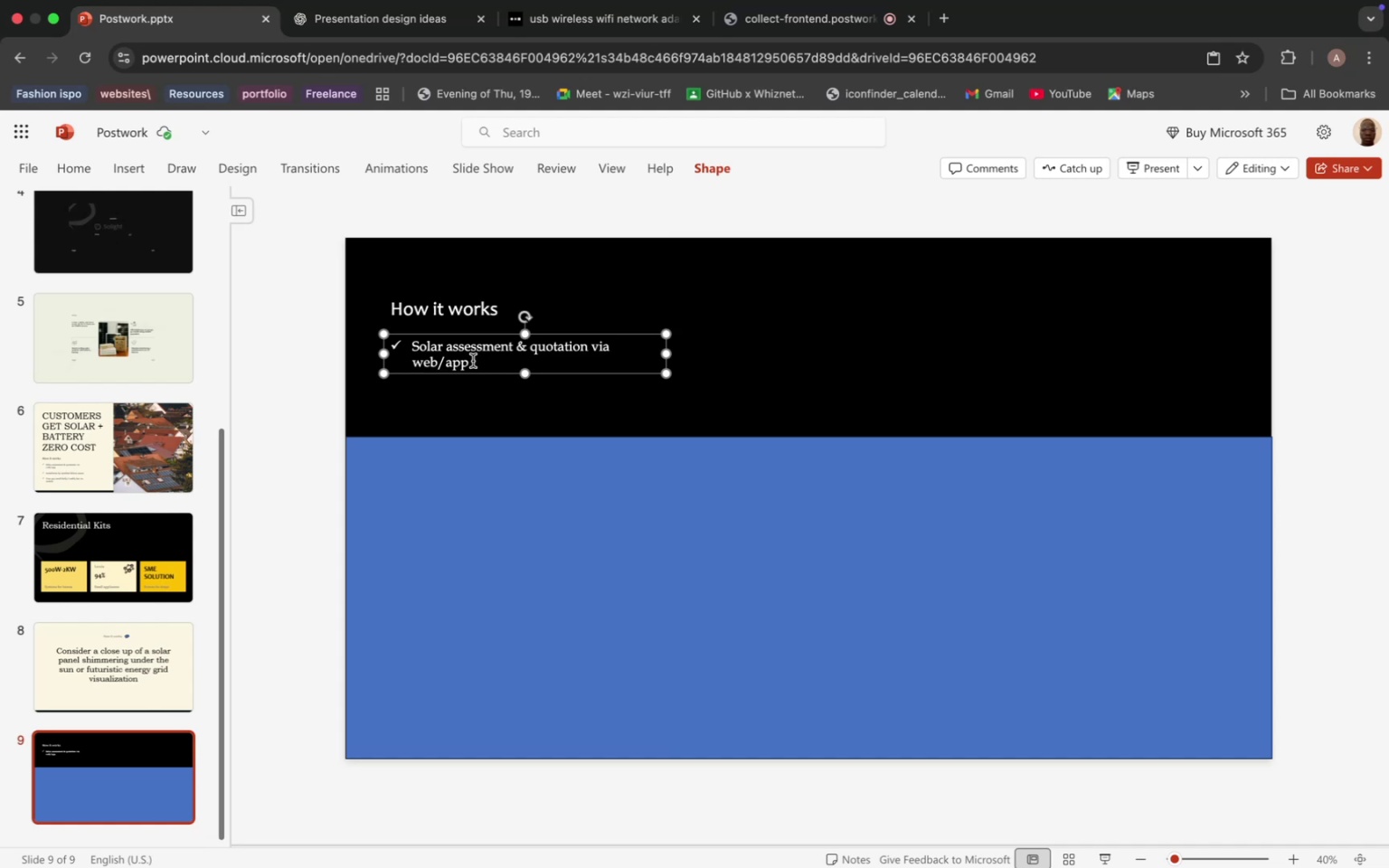 
left_click_drag(start_coordinate=[477, 360], to_coordinate=[413, 344])
 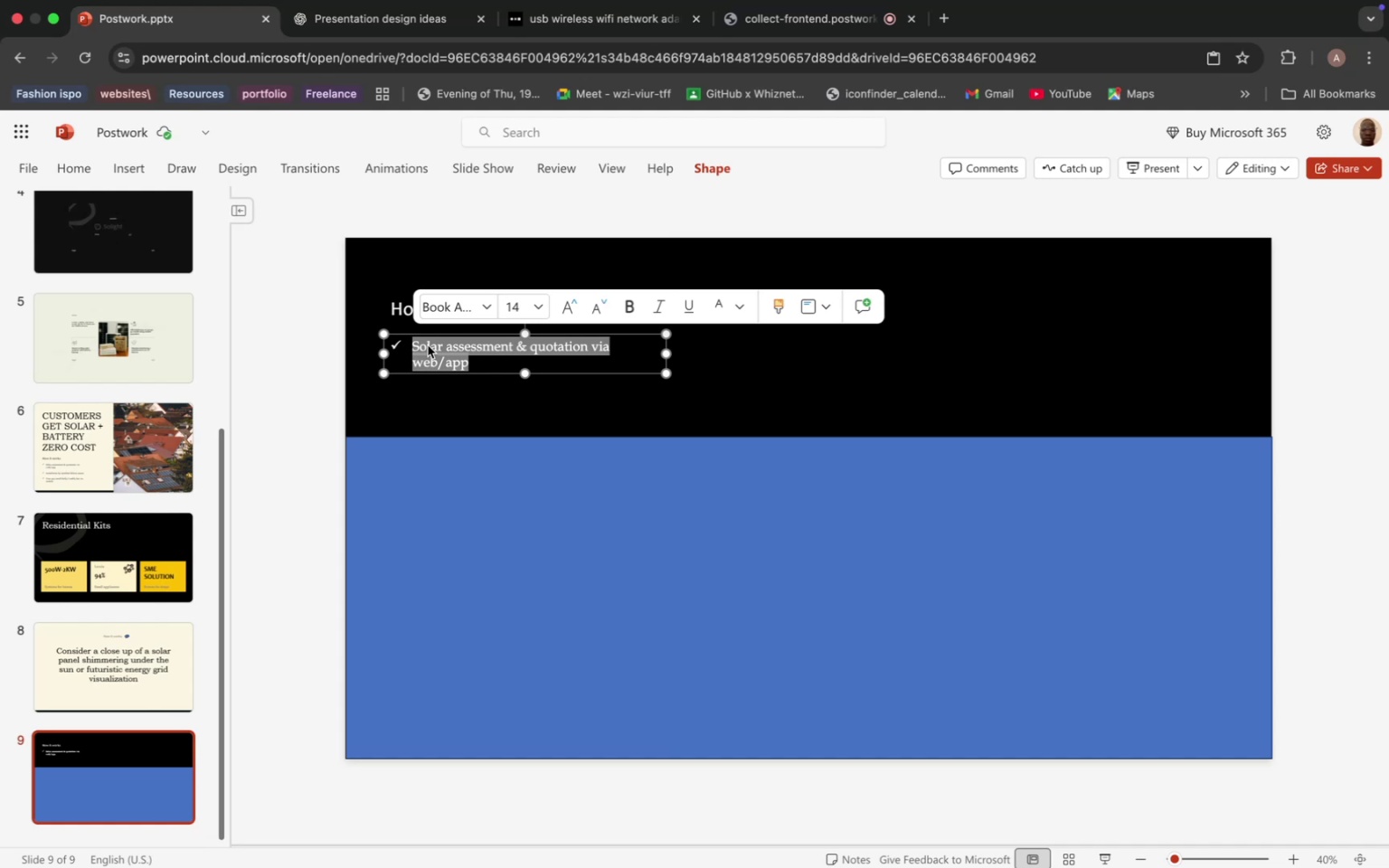 
type(Energy)
 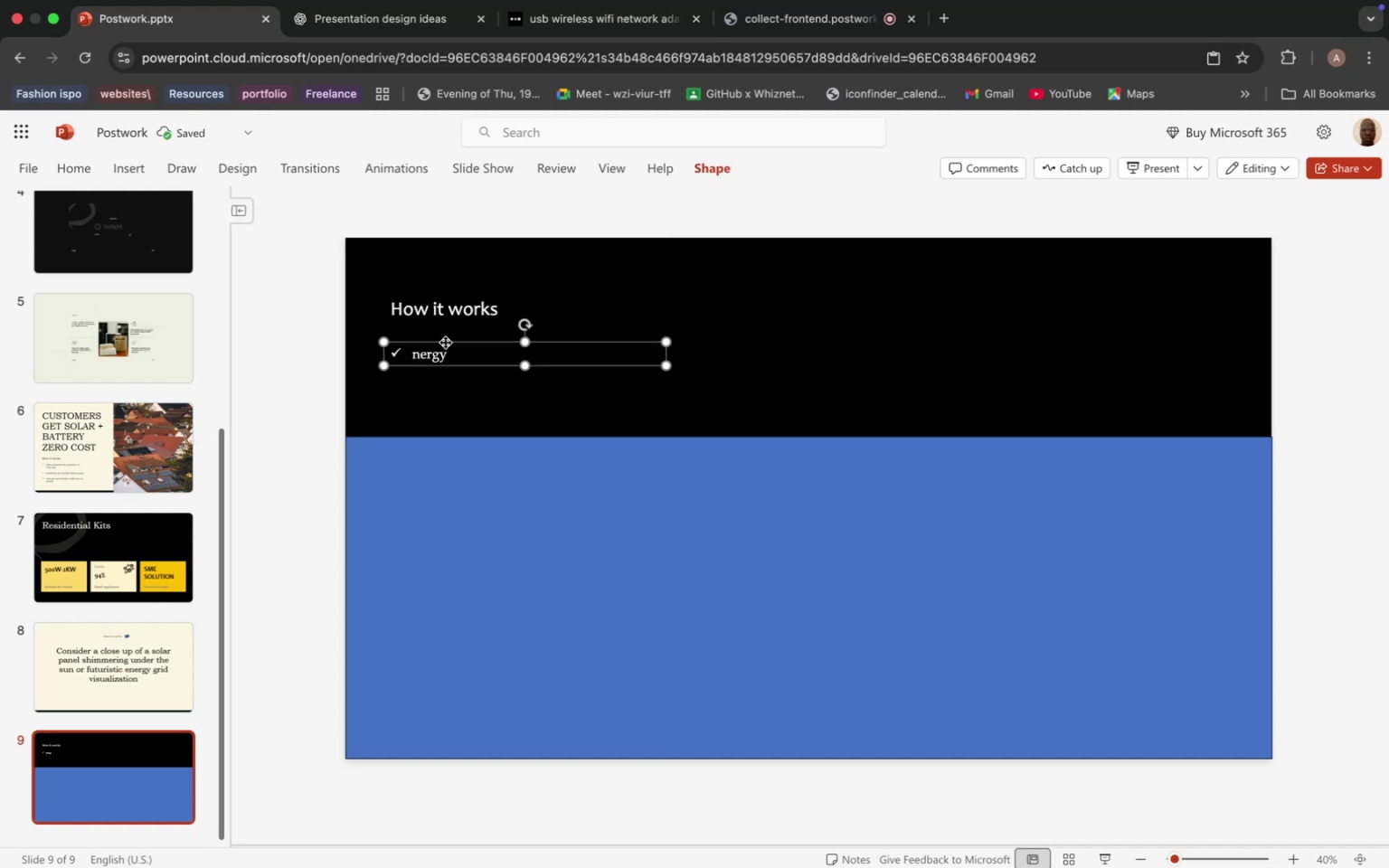 
left_click([411, 352])
 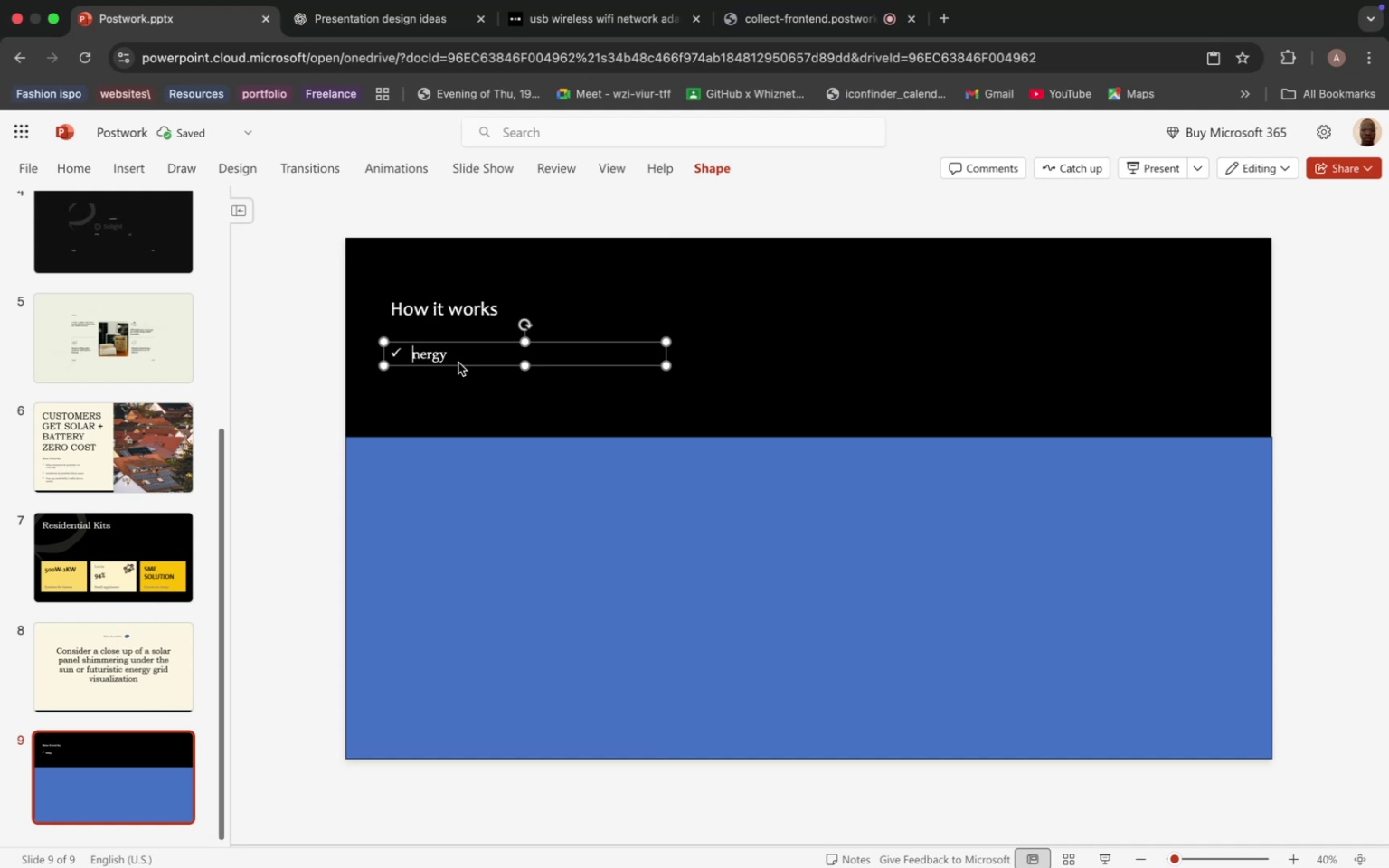 
key(CapsLock)
 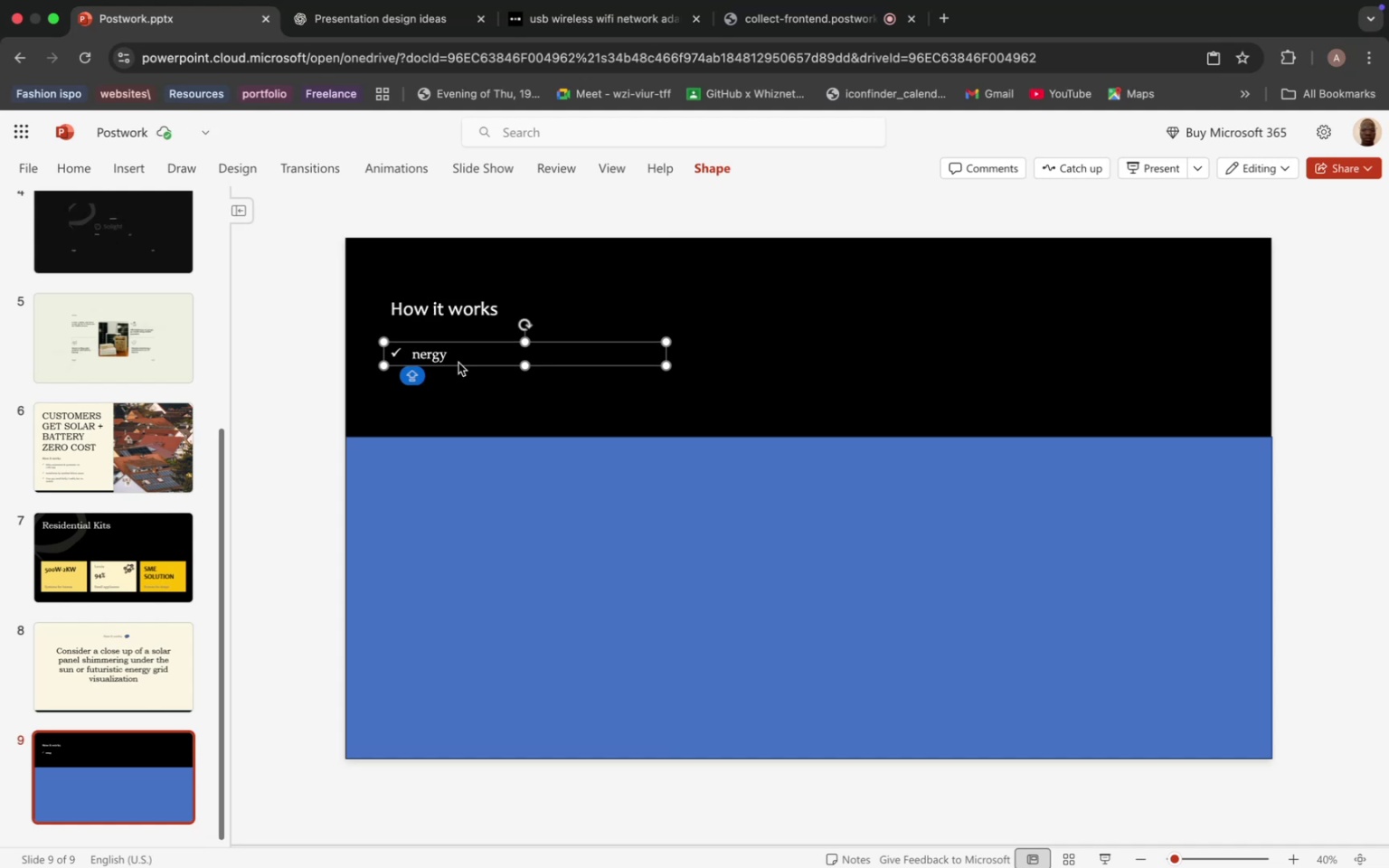 
key(E)
 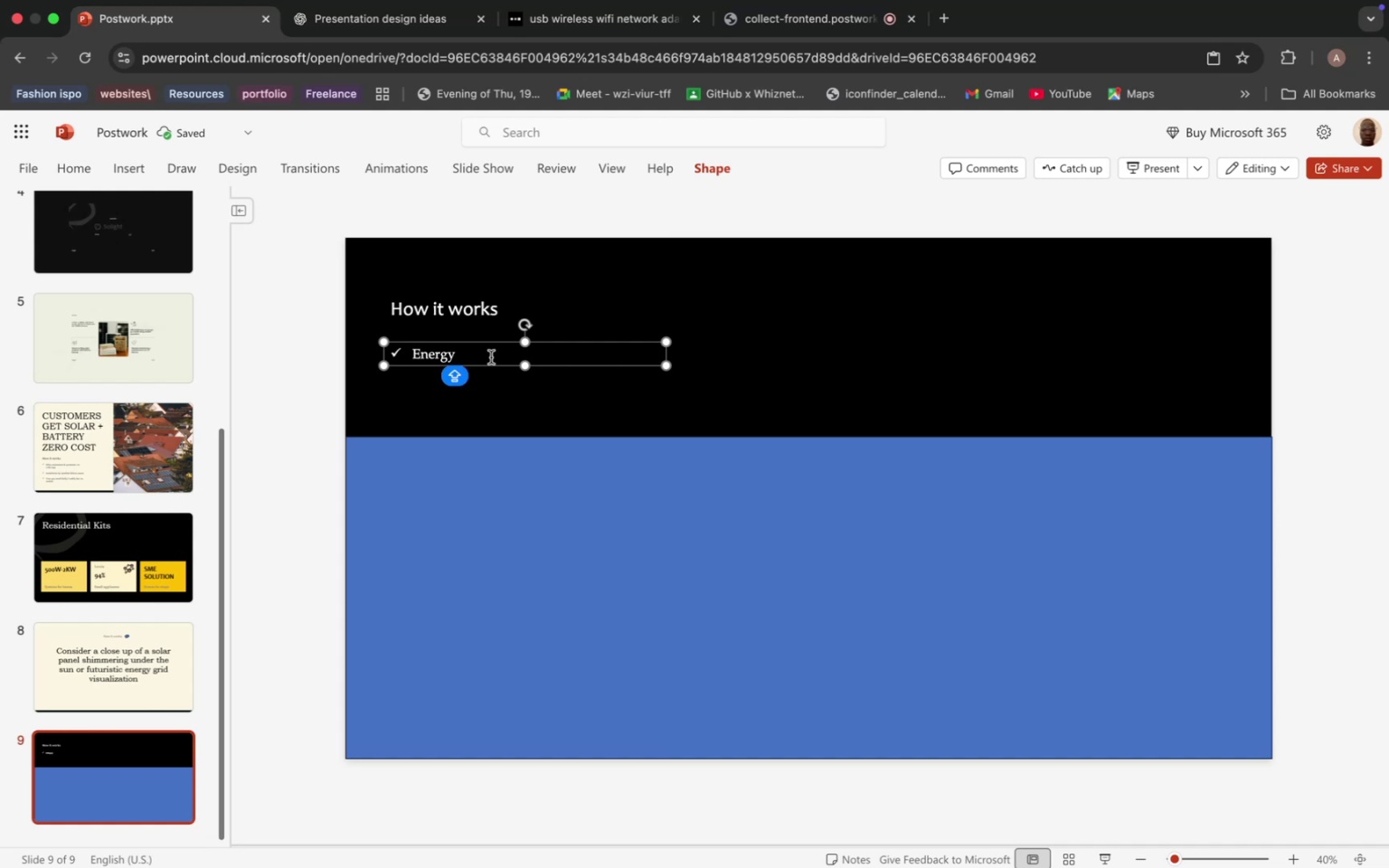 
key(Space)
 